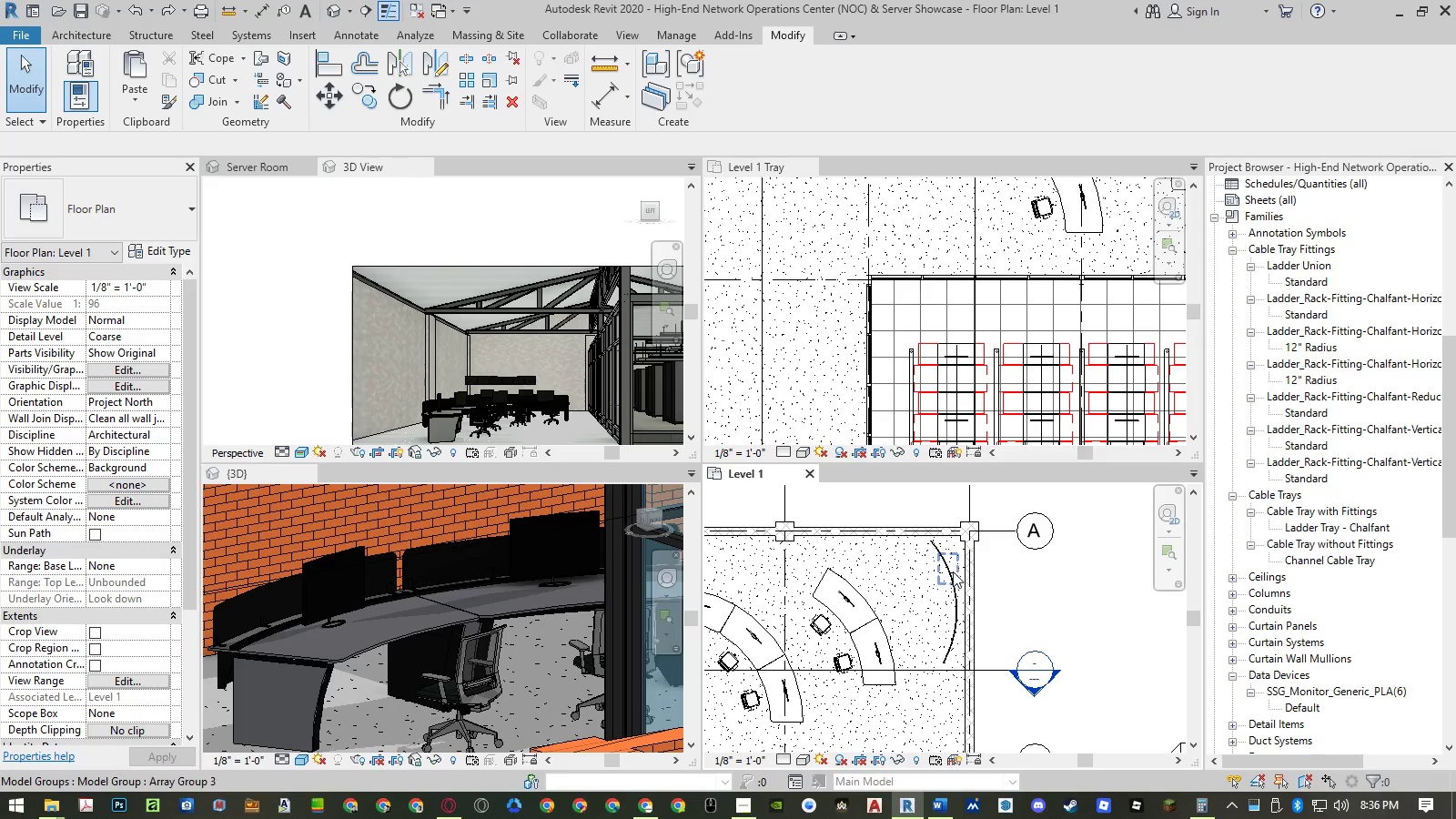 
left_click([938, 546])
 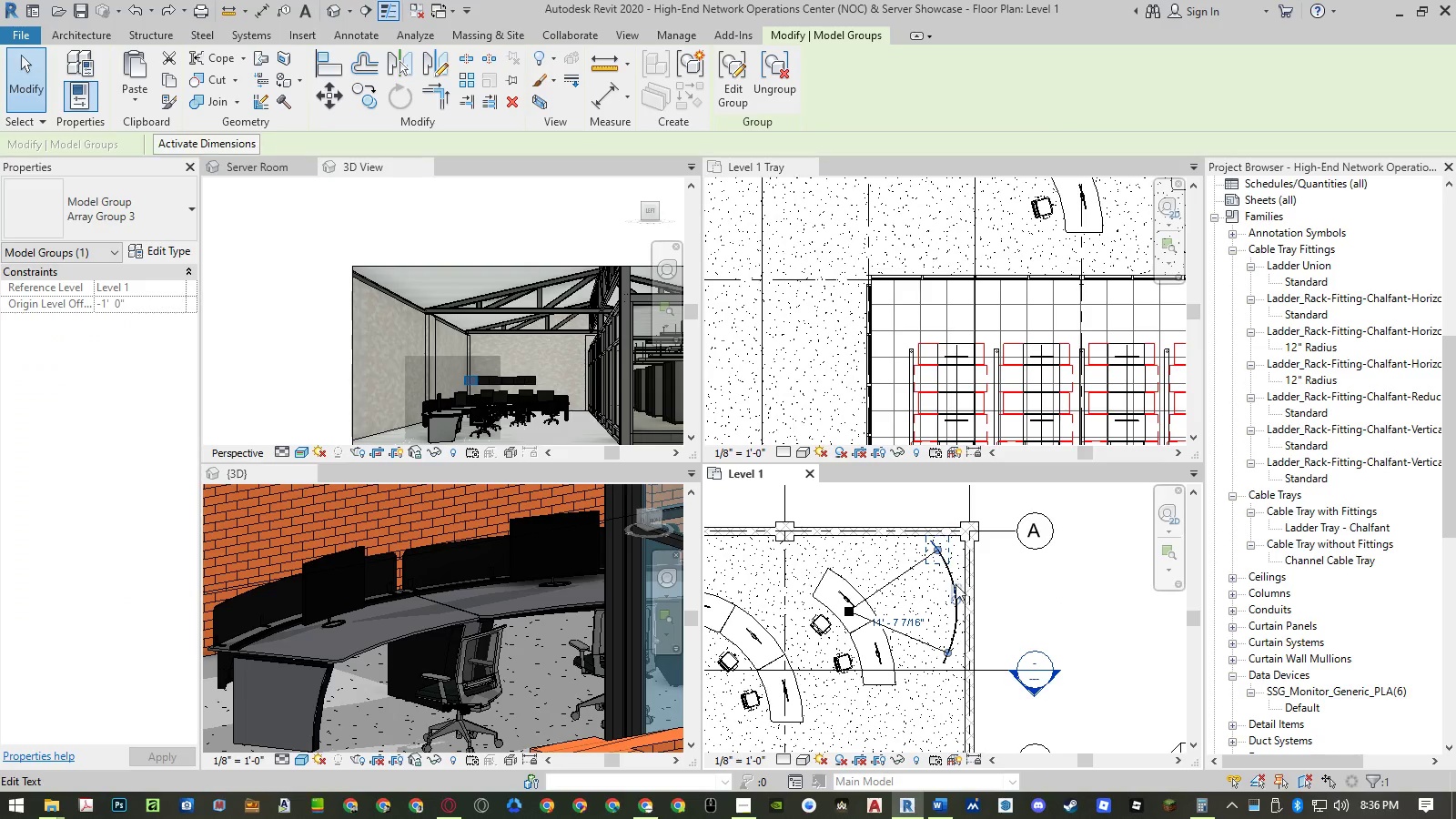 
left_click([956, 587])
 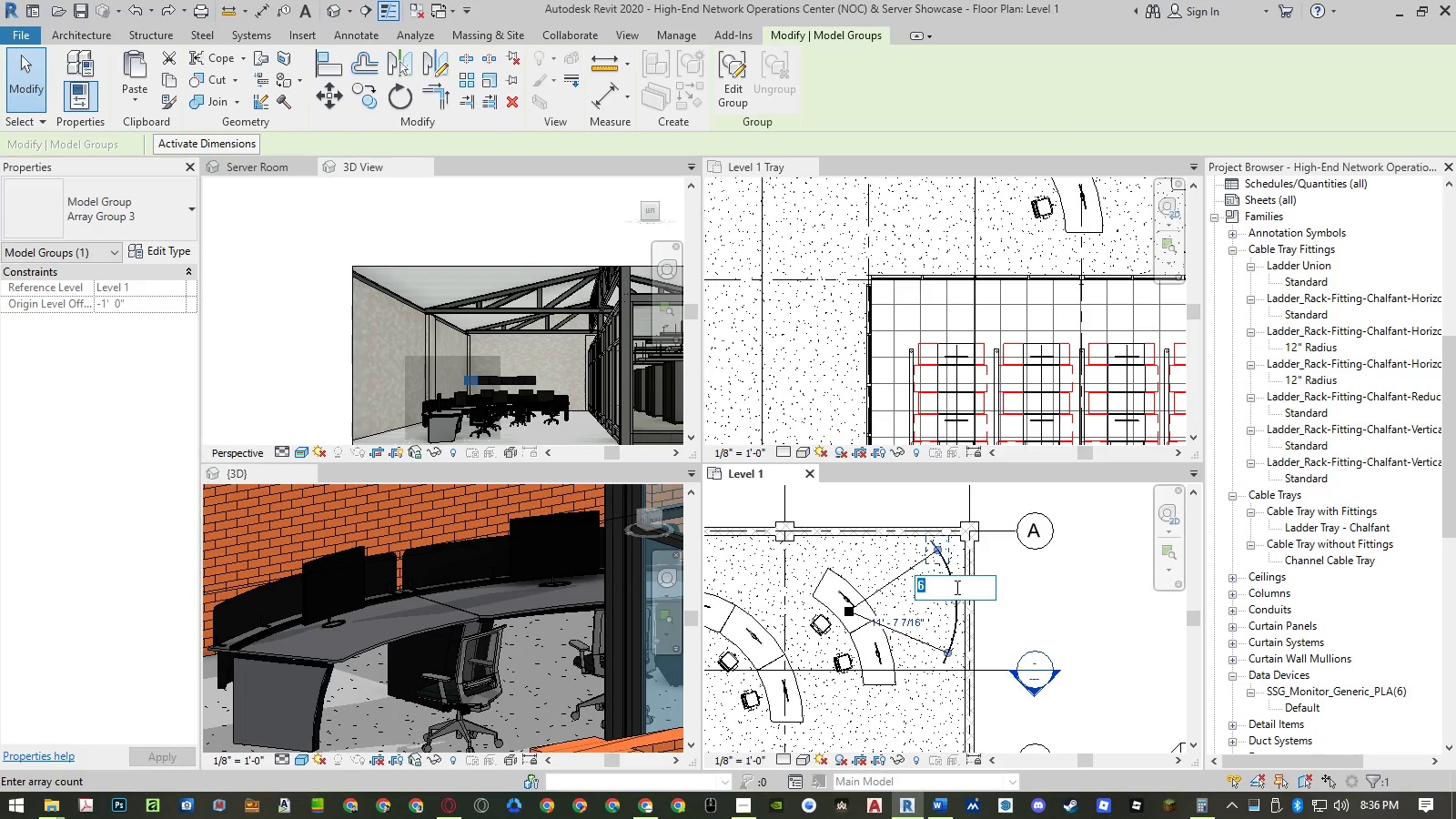 
key(Numpad8)
 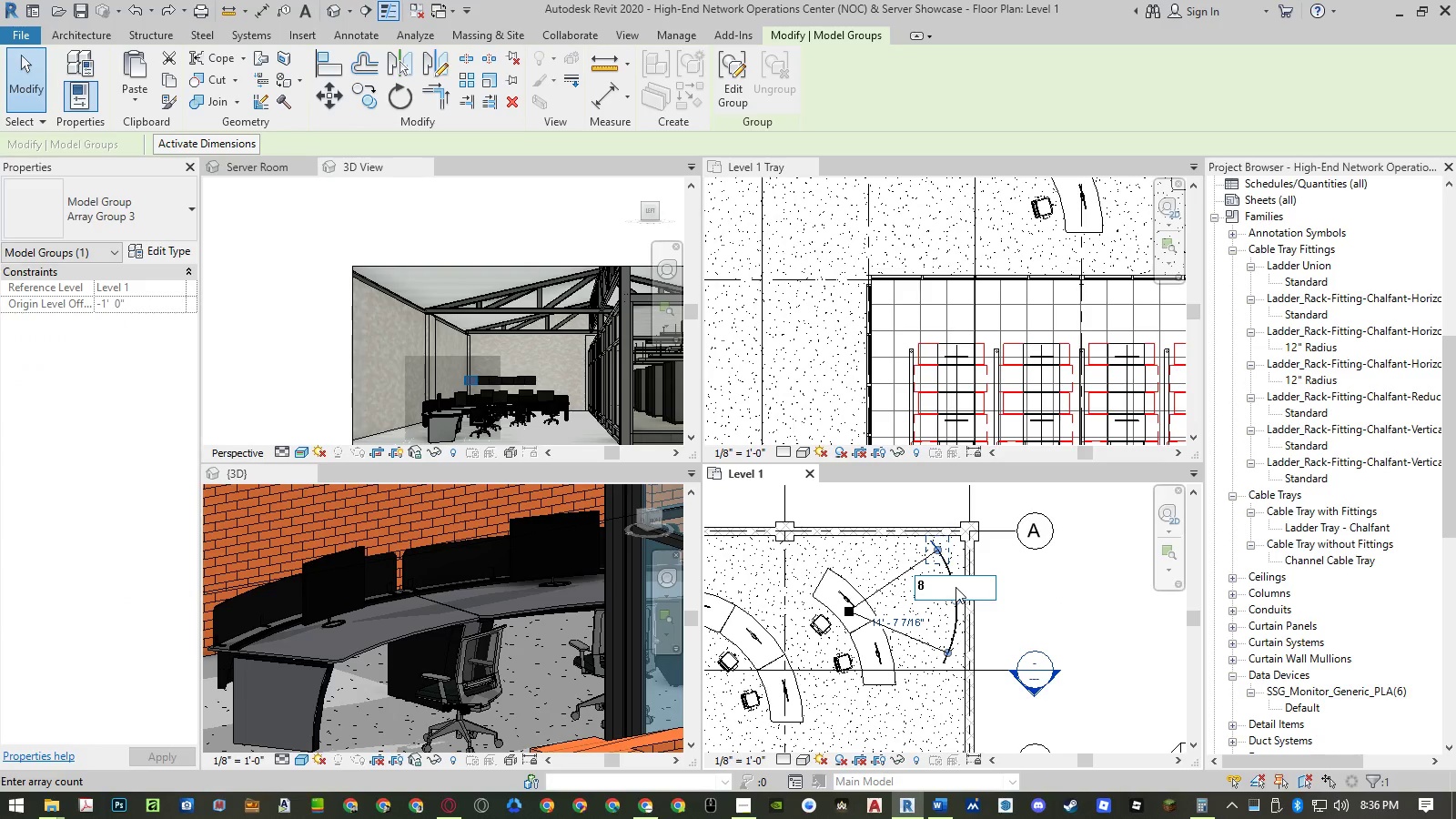 
key(NumpadEnter)
 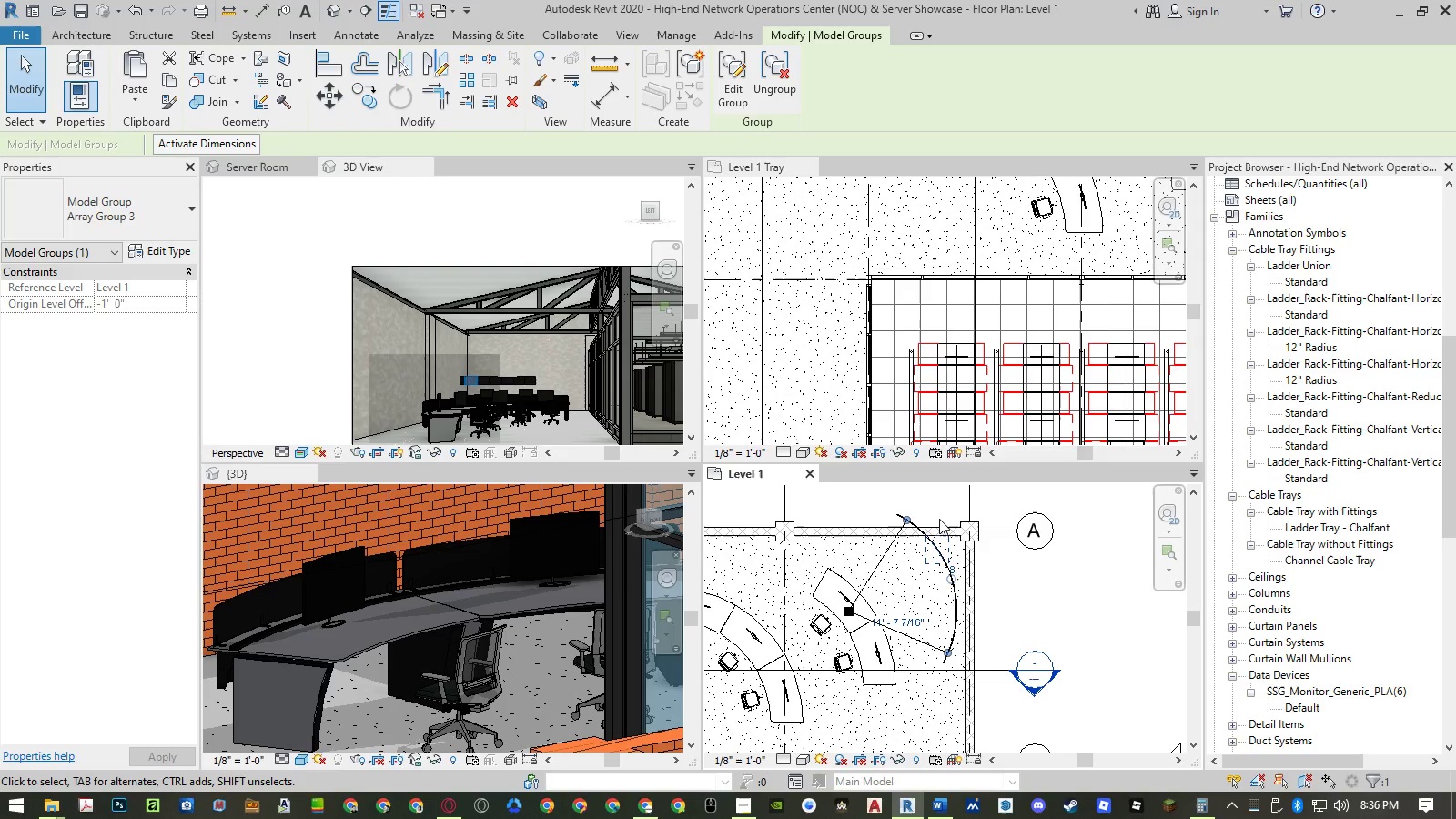 
wait(12.23)
 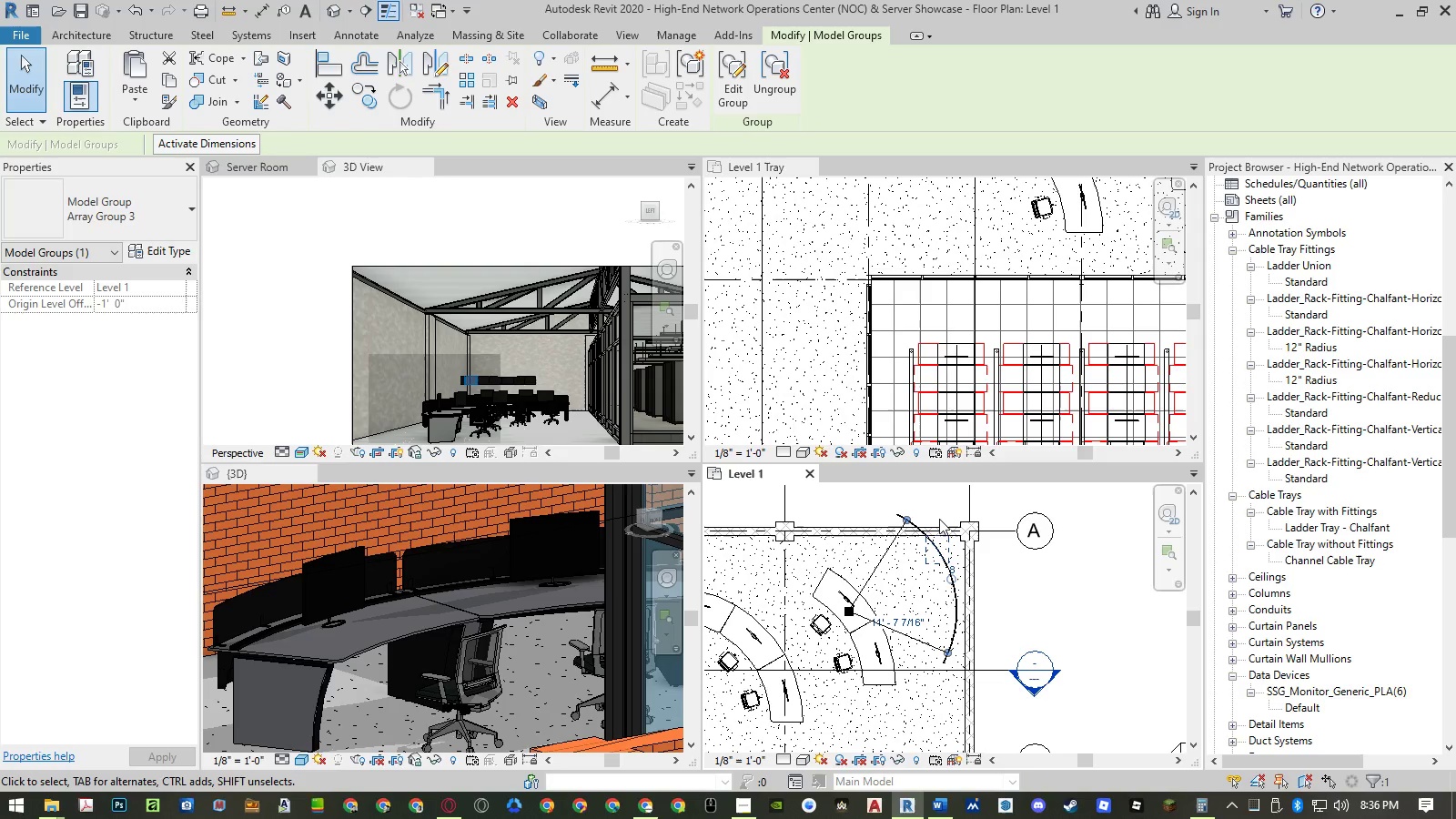 
left_click([935, 500])
 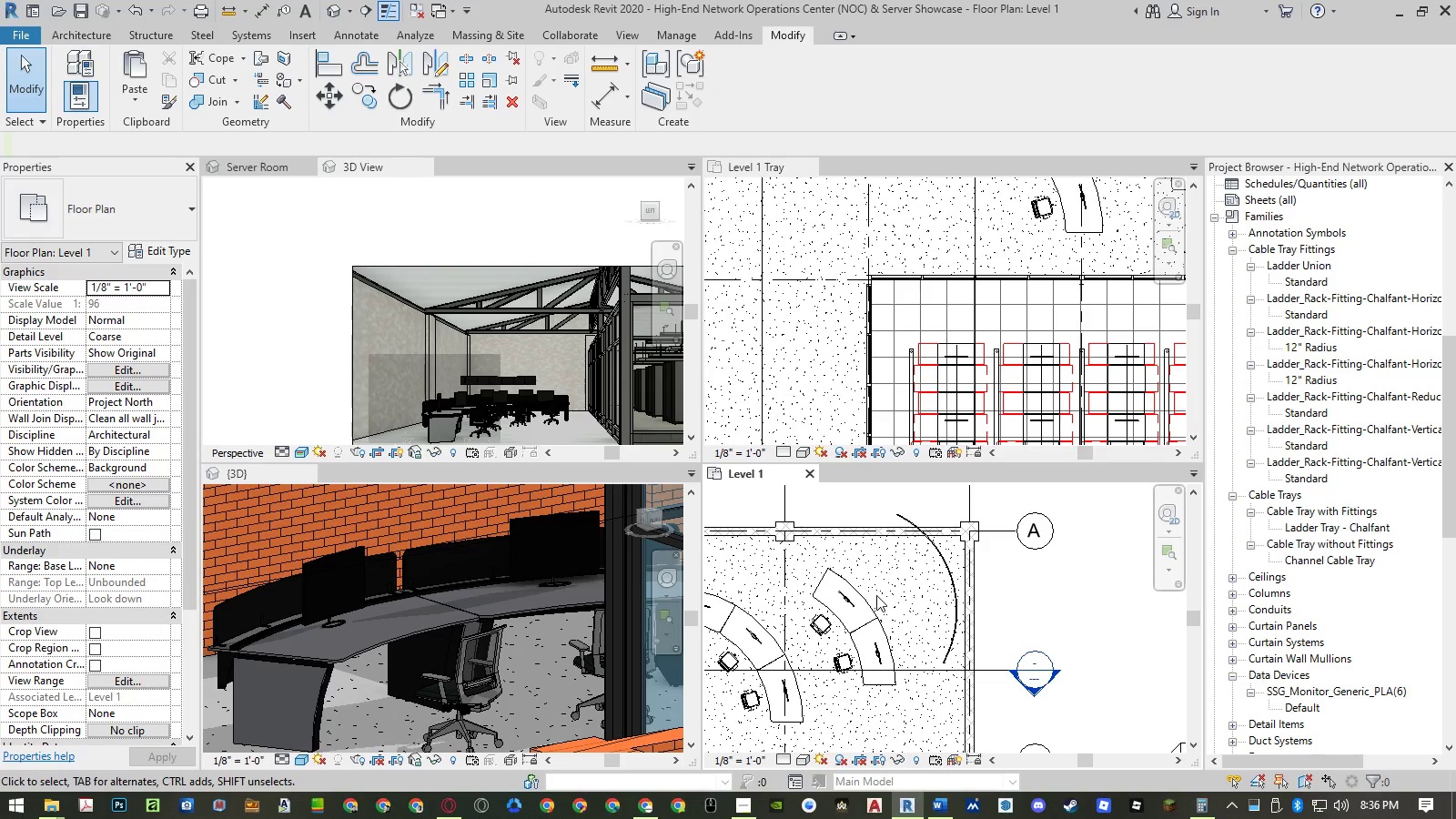 
type(dll)
 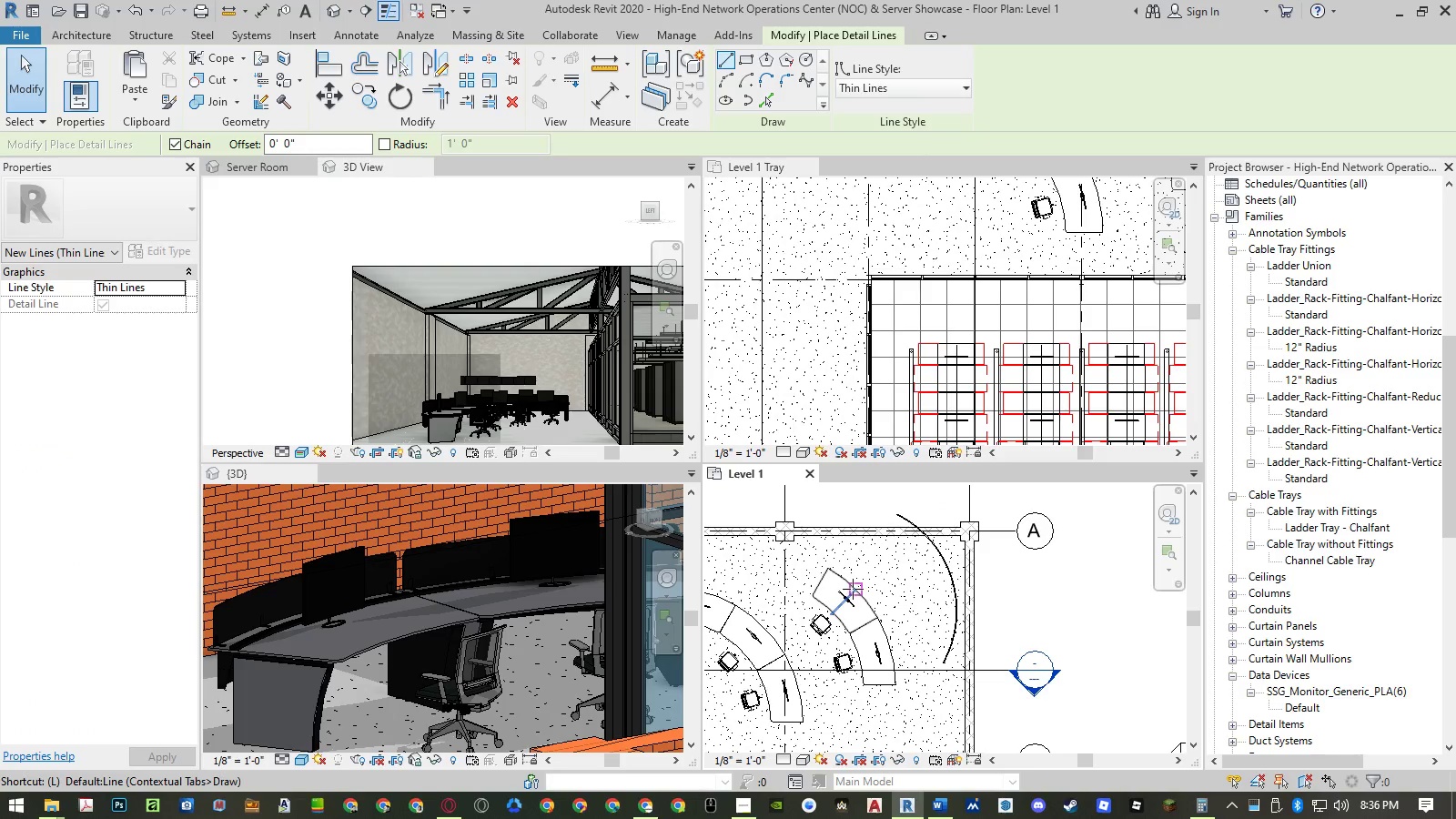 
left_click([853, 589])
 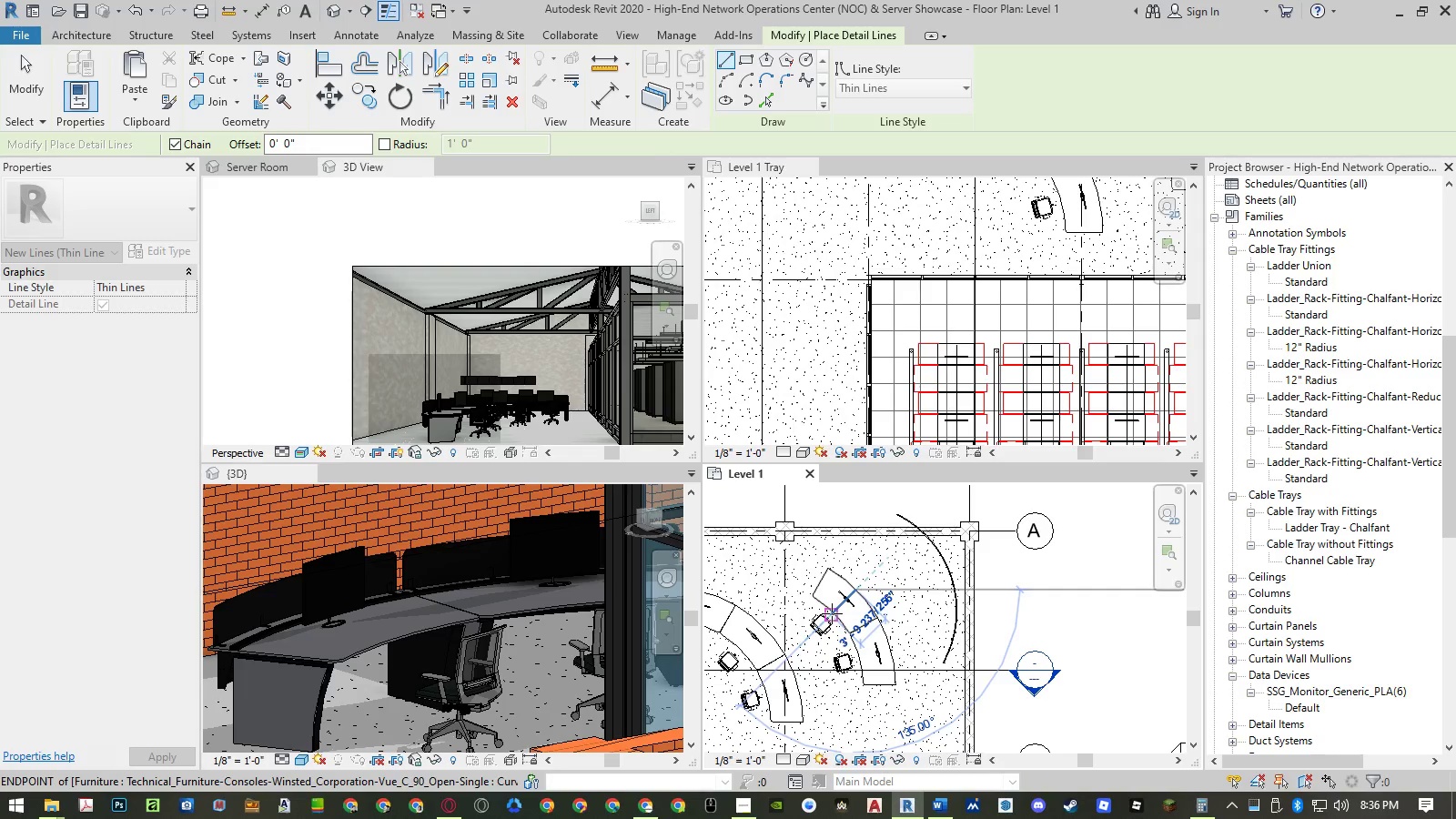 
left_click([832, 613])
 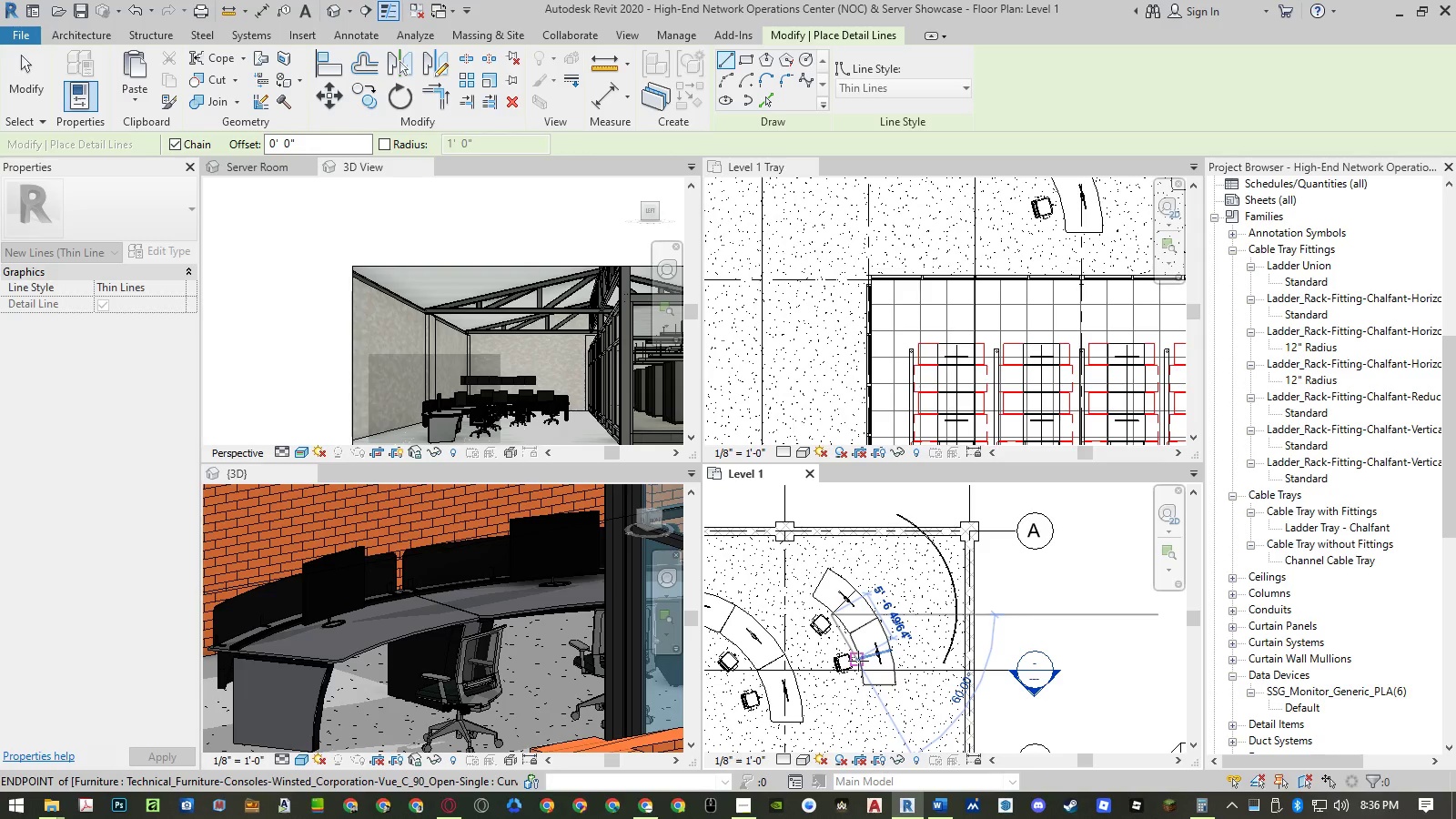 
left_click([858, 661])
 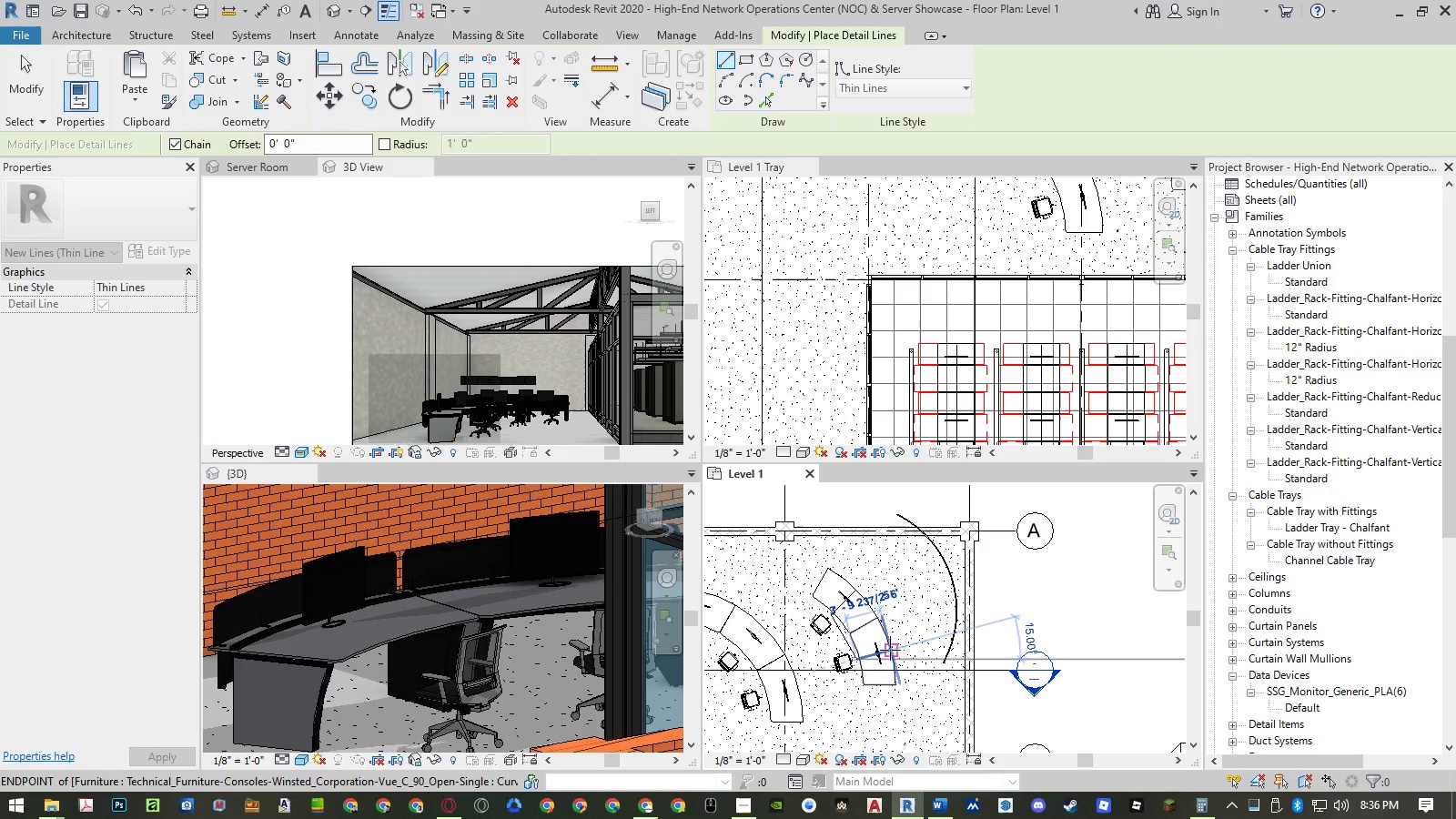 
left_click([890, 650])
 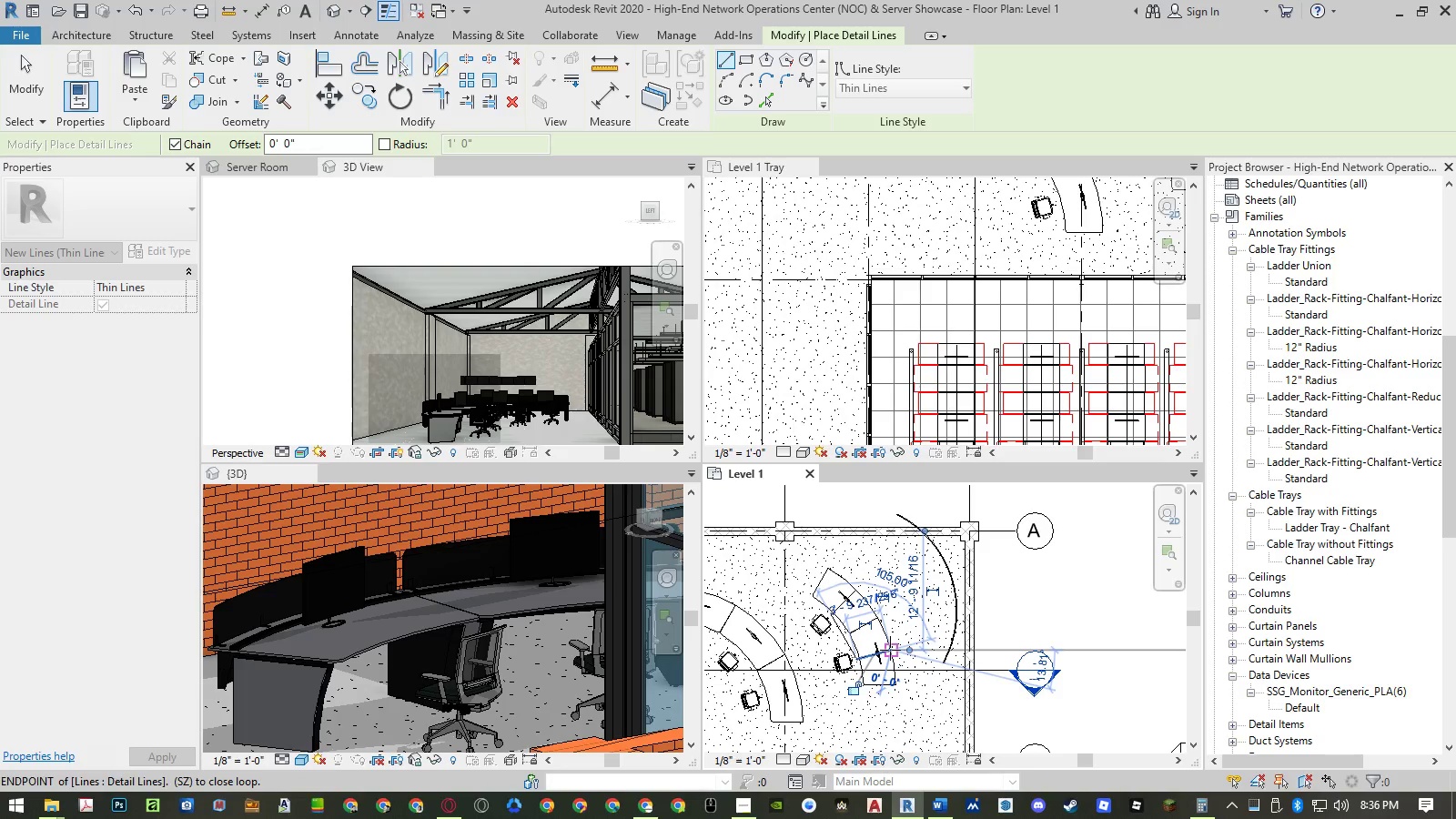 
key(Escape)
key(Escape)
type(ext)
 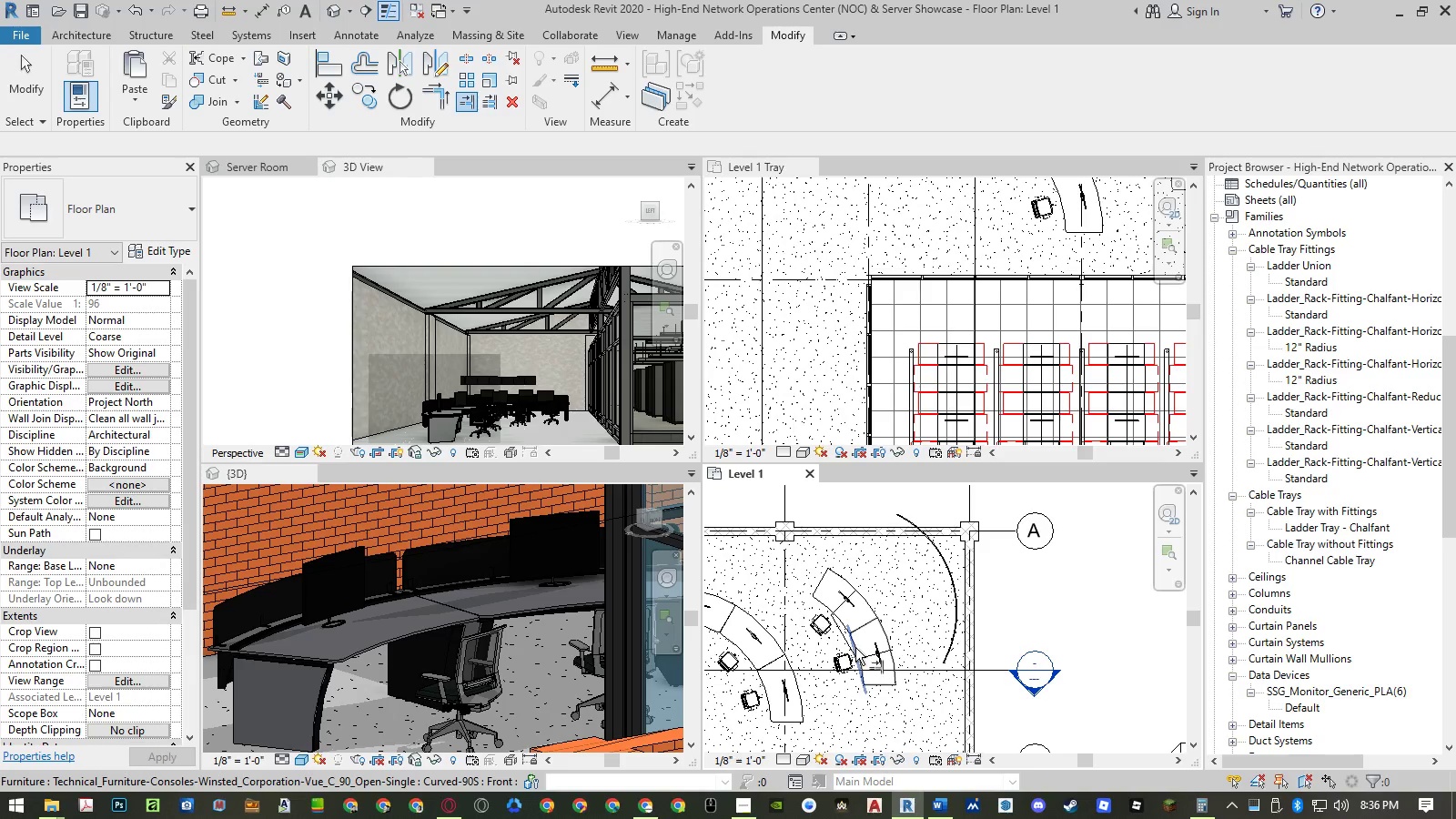 
left_click([864, 652])
 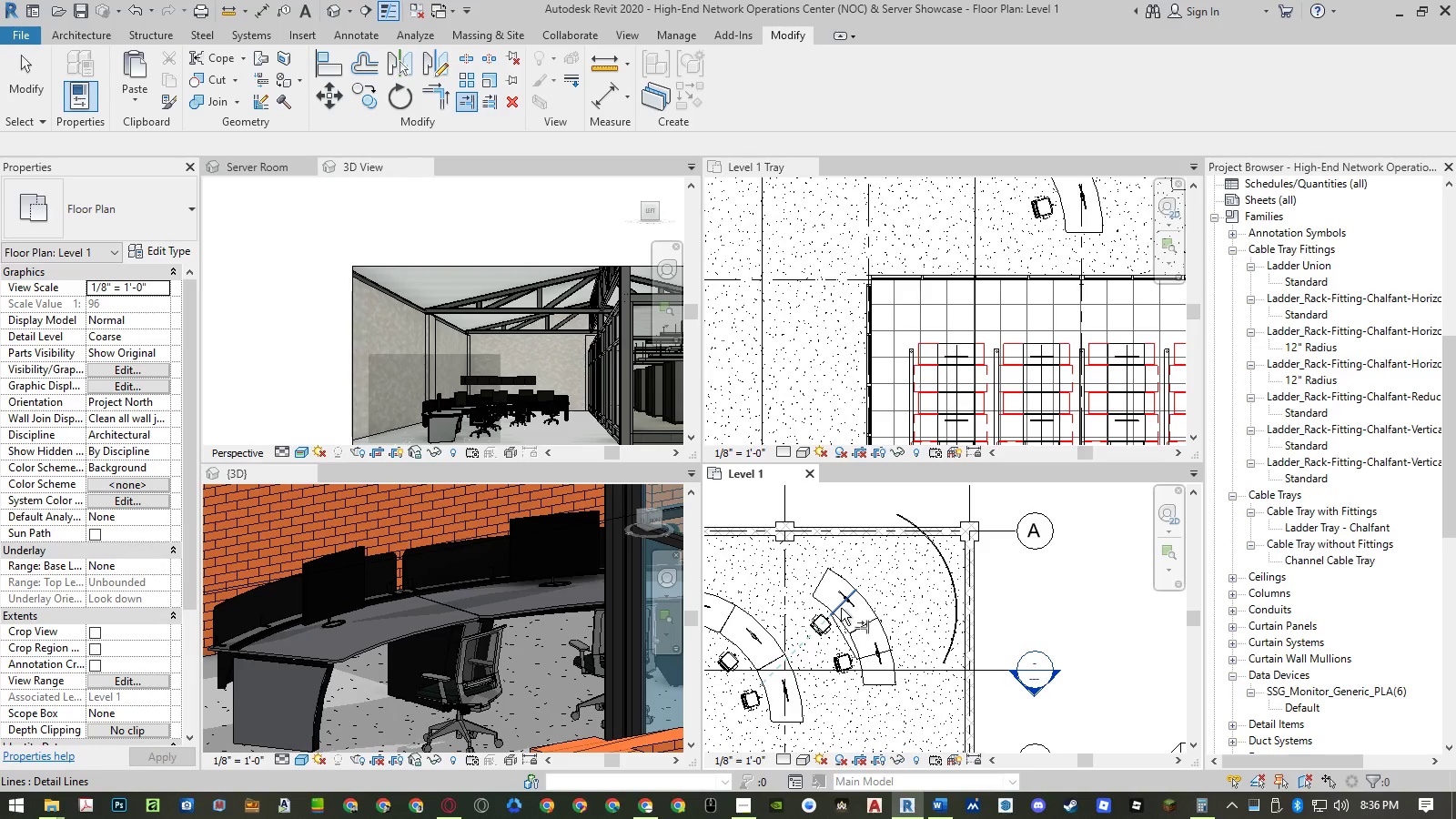 
left_click([840, 608])
 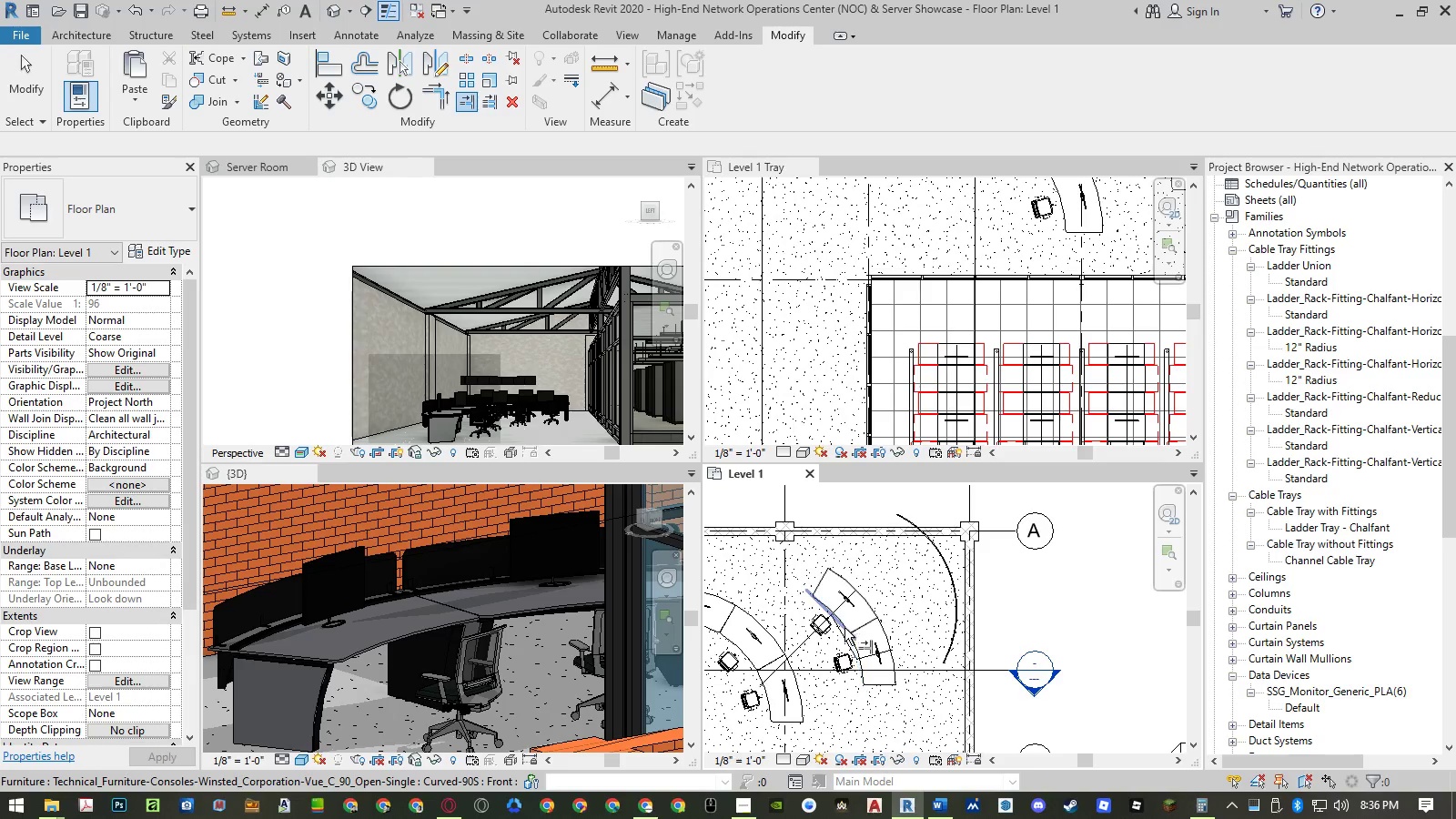 
key(Escape)
 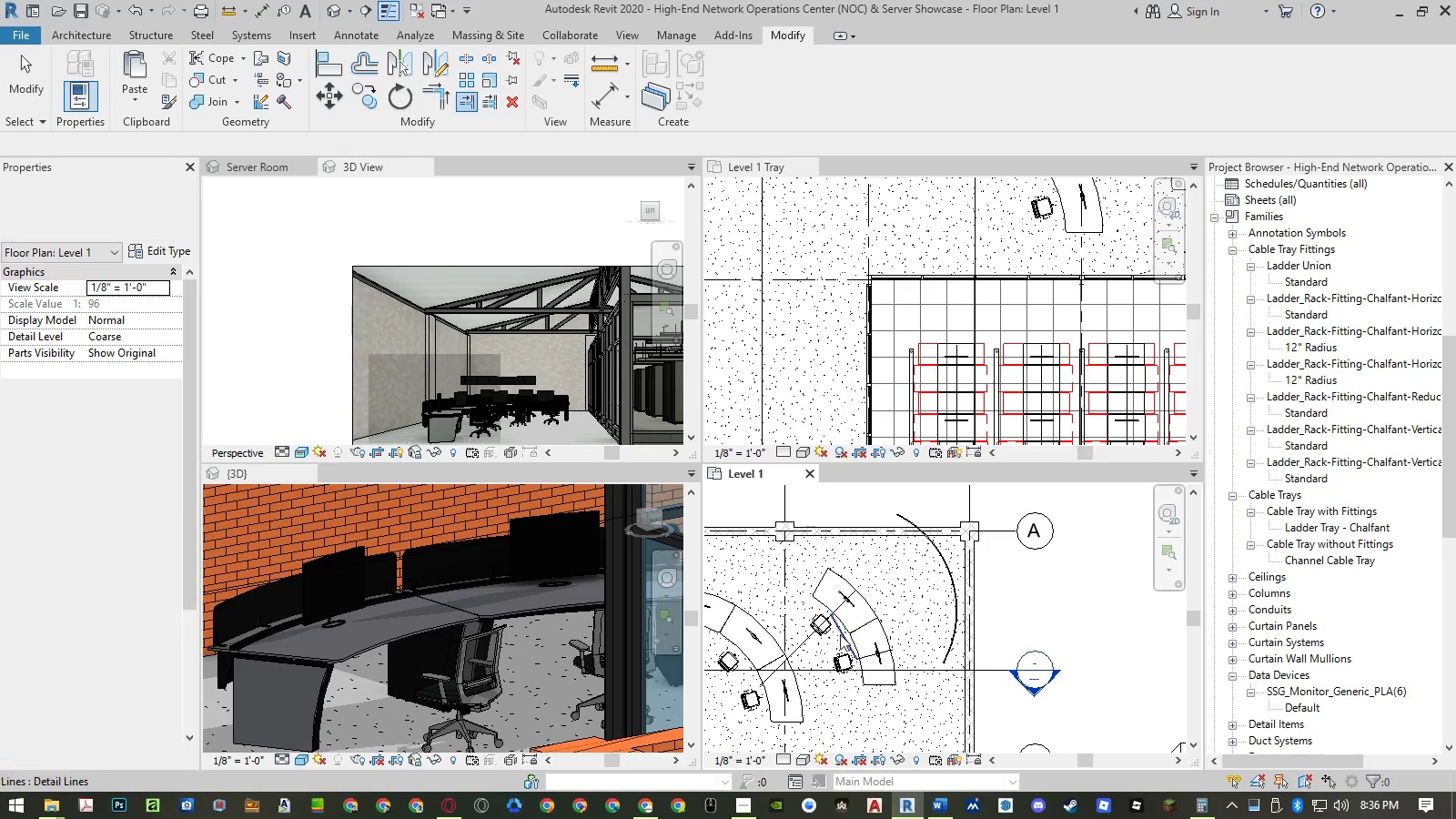 
key(Escape)
 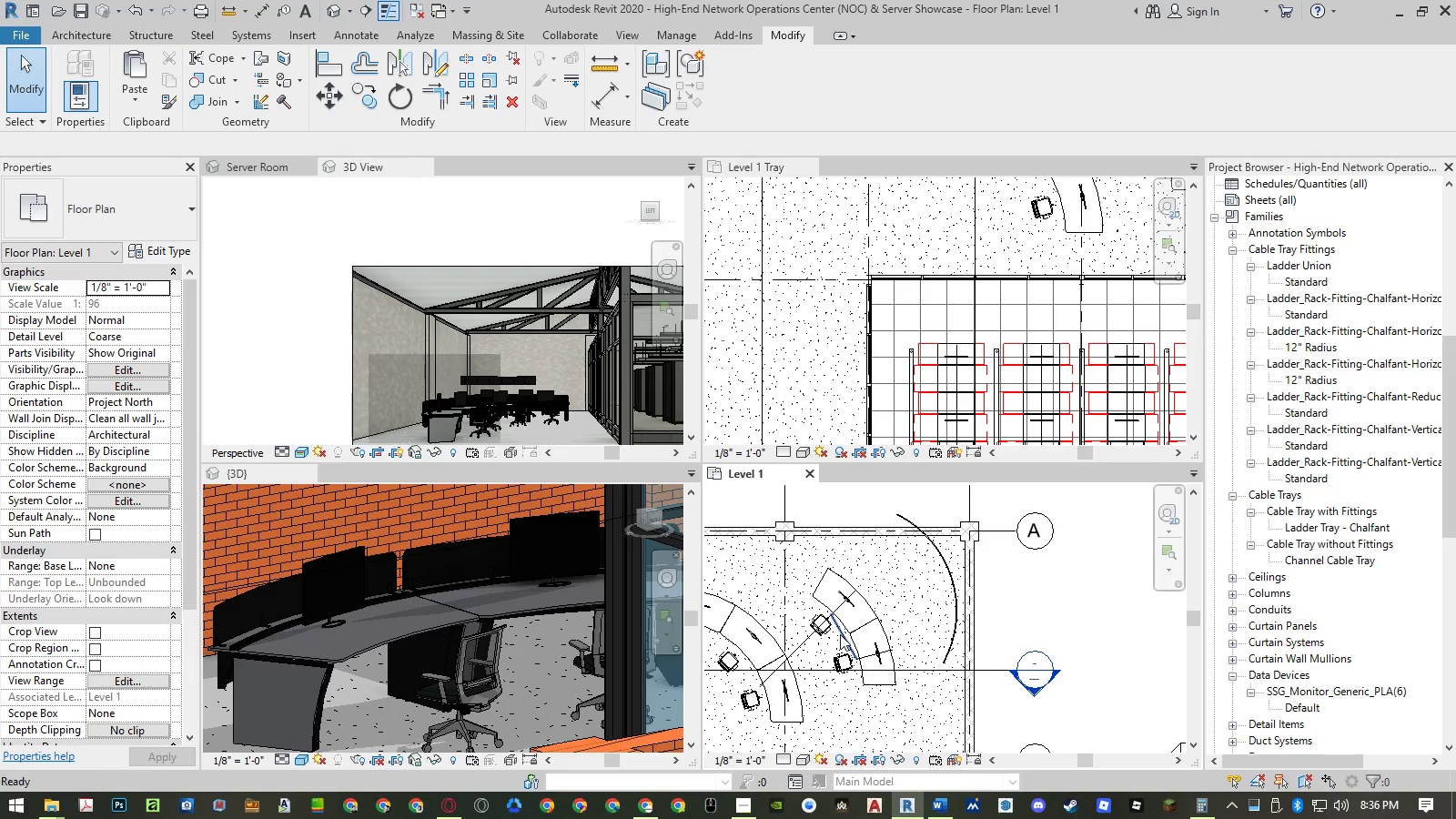 
key(Escape)
 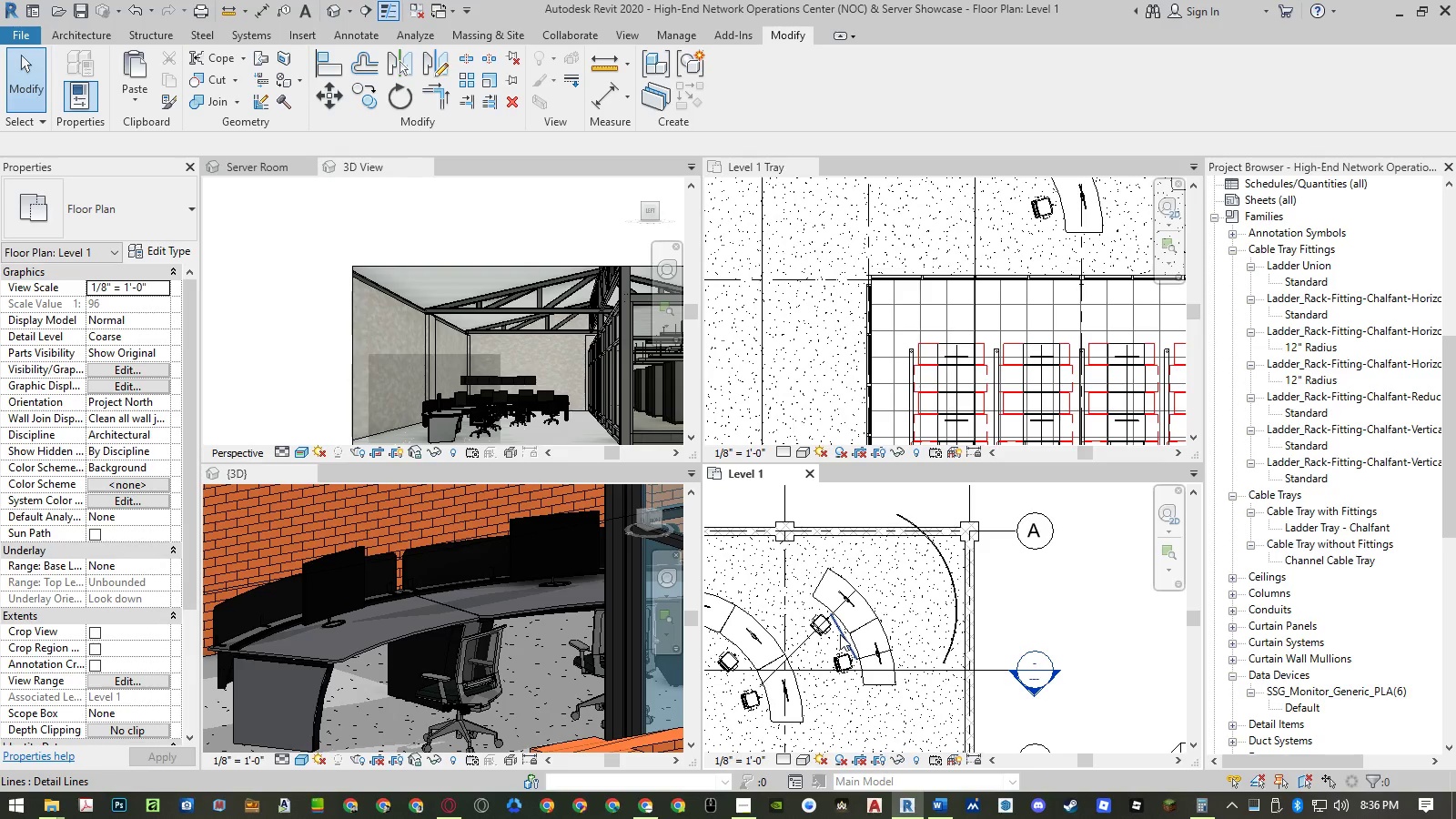 
left_click([840, 634])
 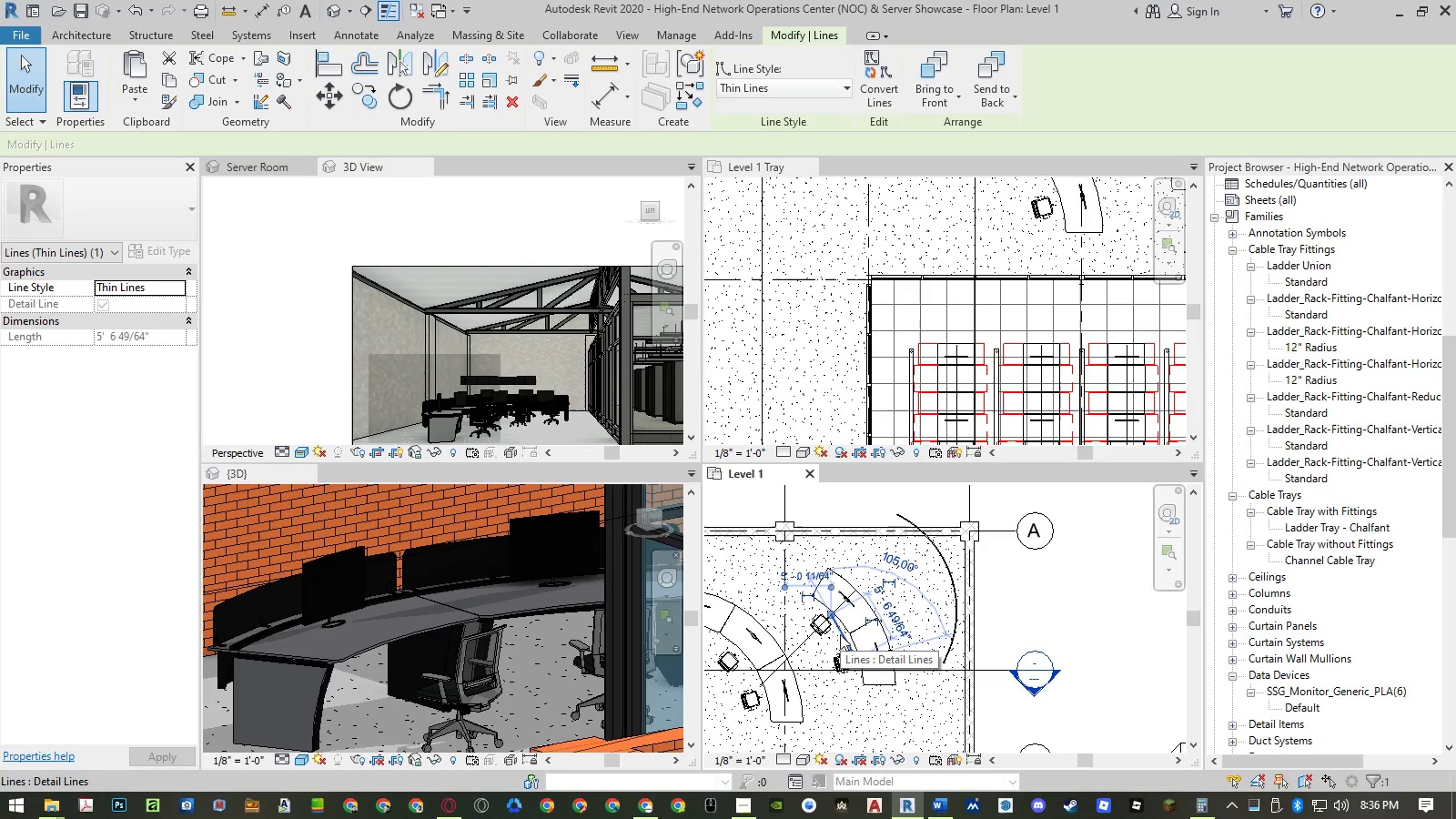 
key(Delete)
 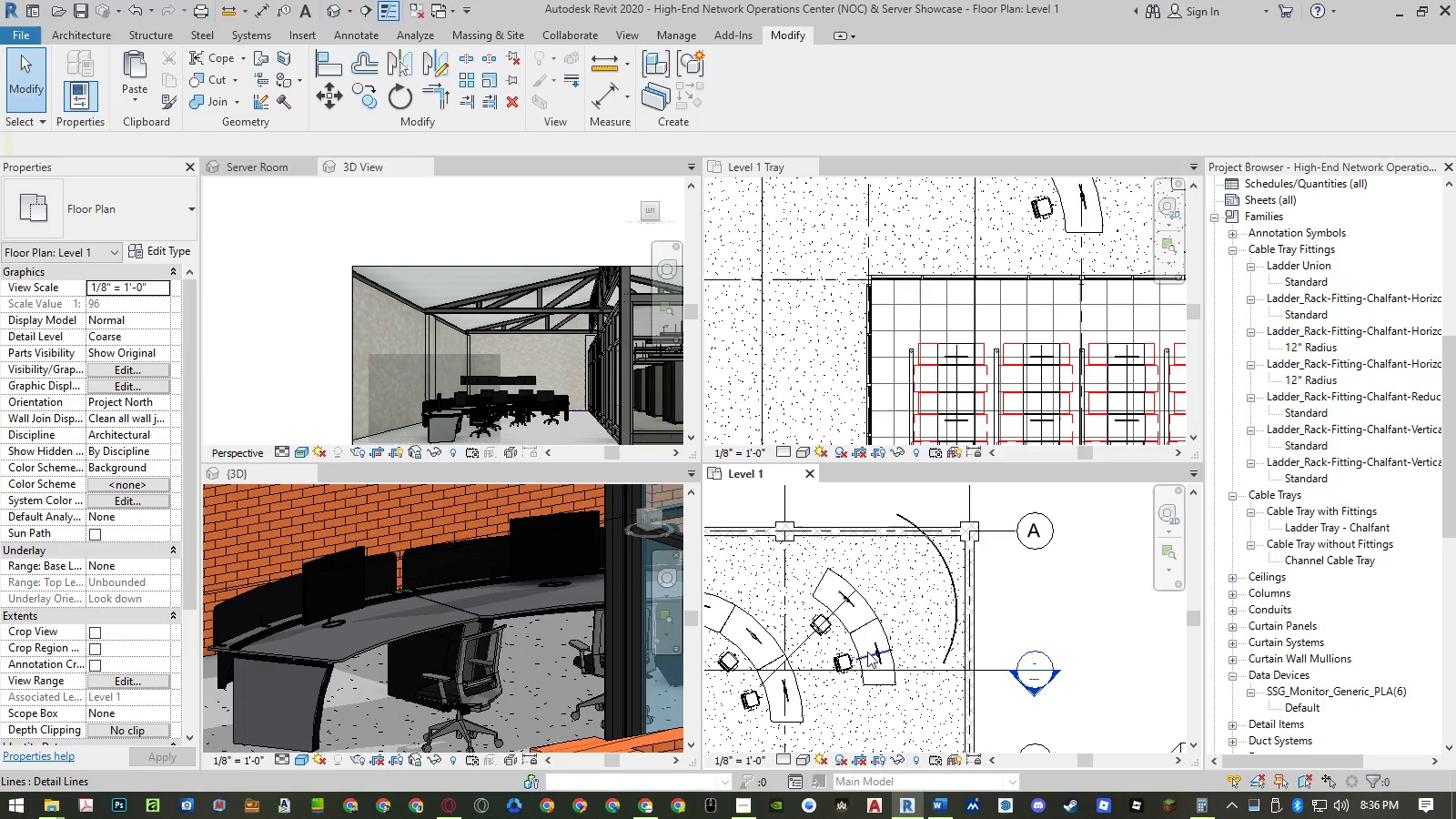 
left_click([867, 655])
 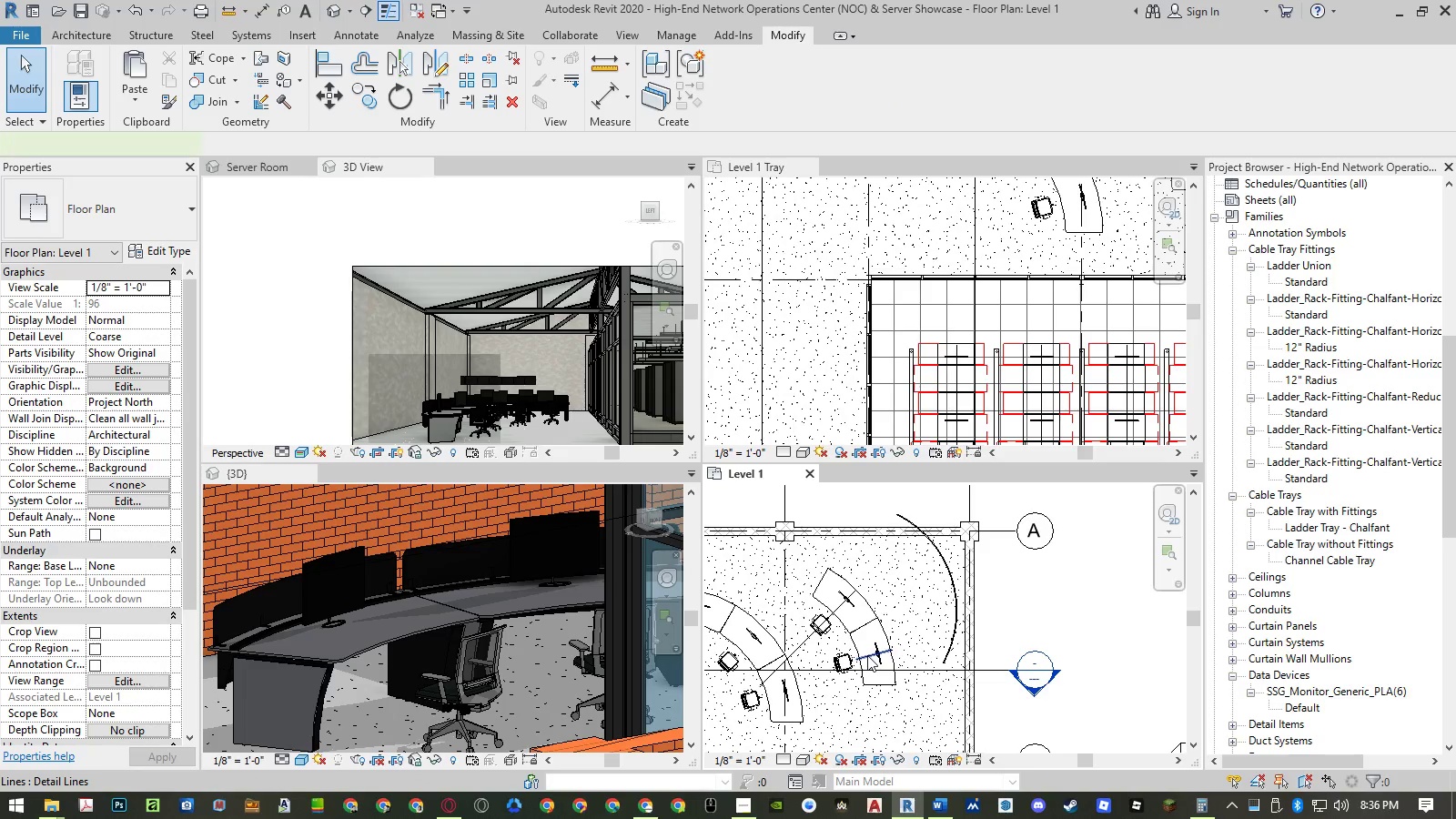 
hold_key(key=Delete, duration=28.75)
 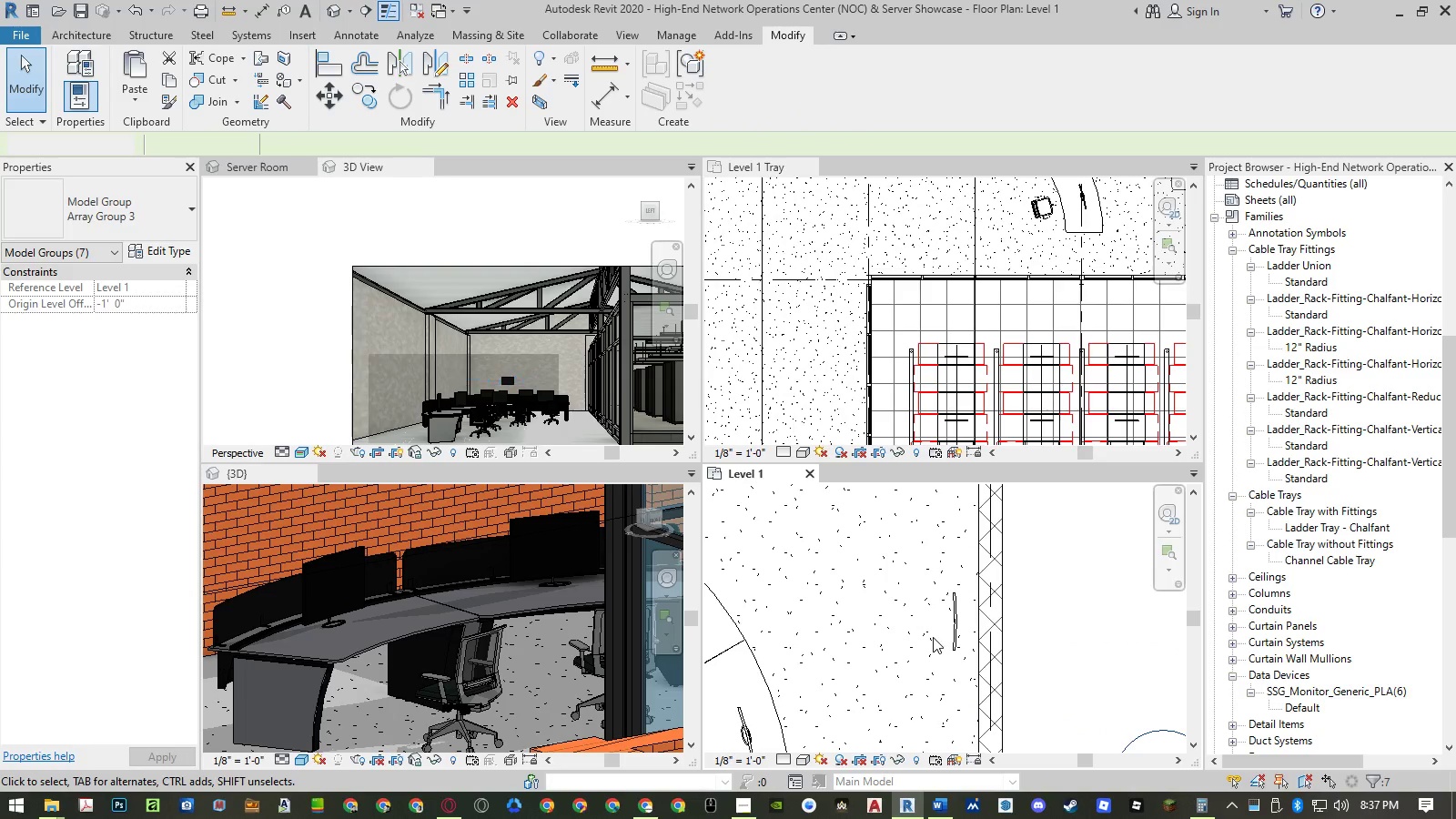 
left_click([949, 571])
 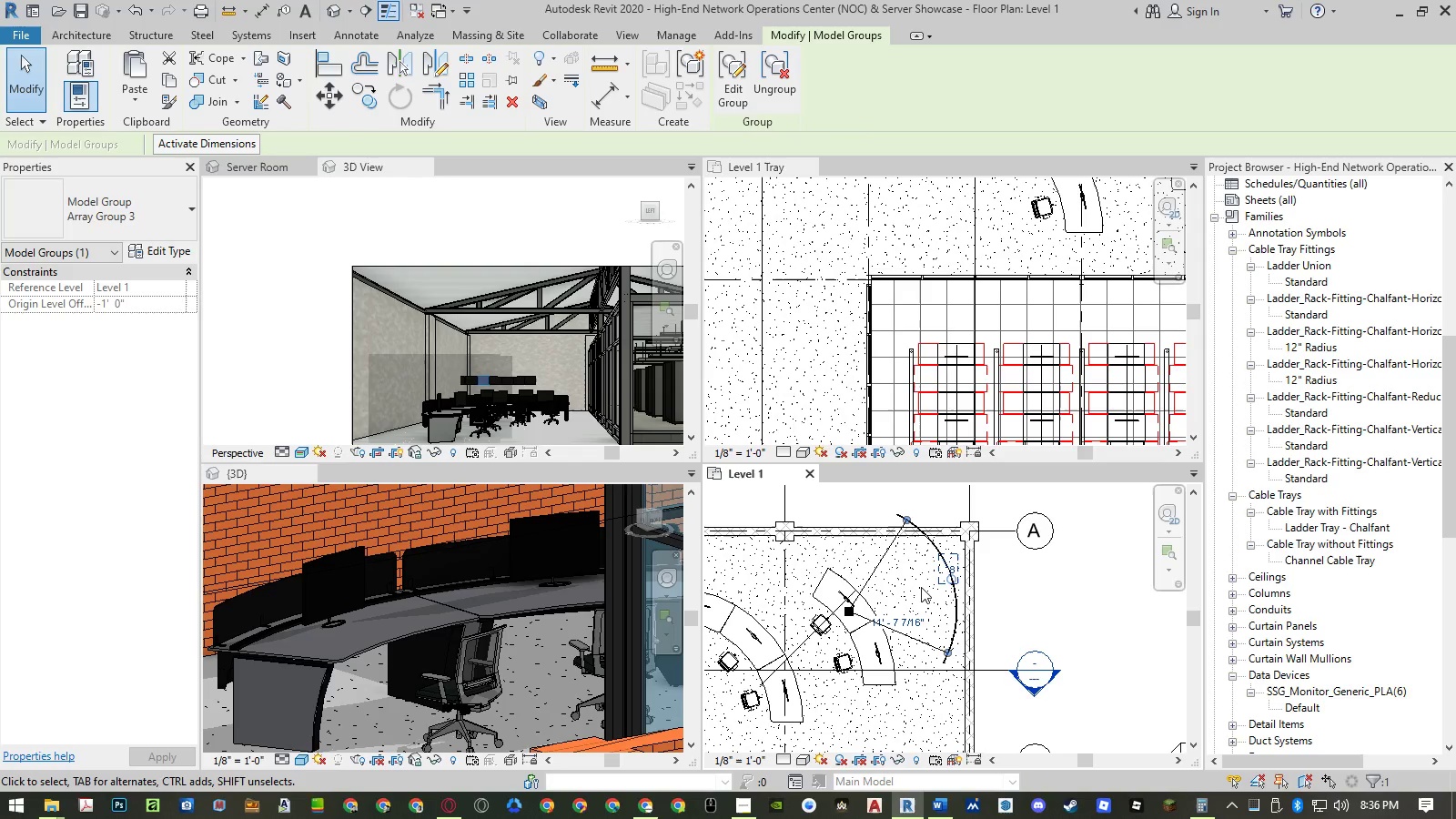 
key(Escape)
 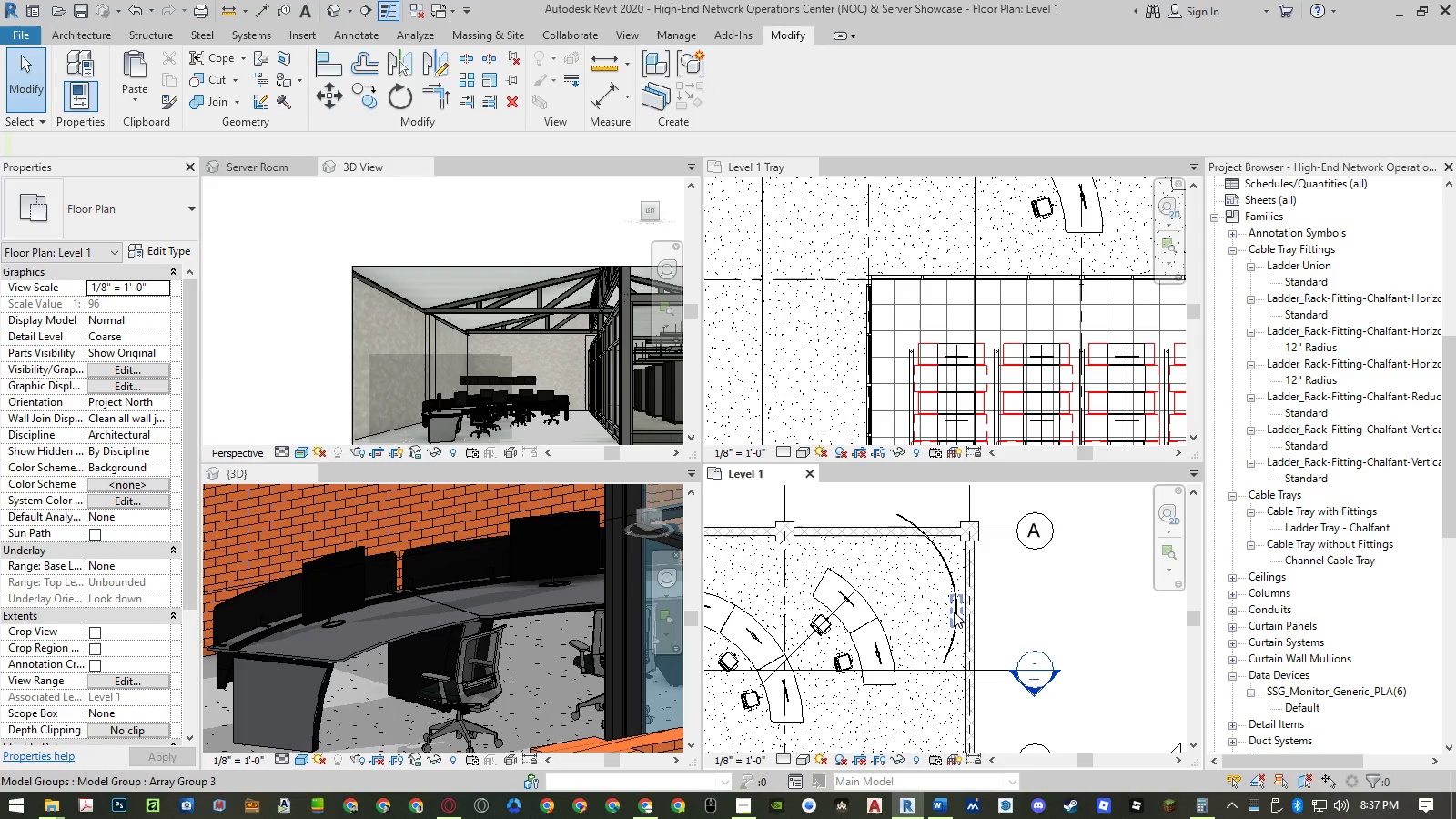 
left_click([954, 612])
 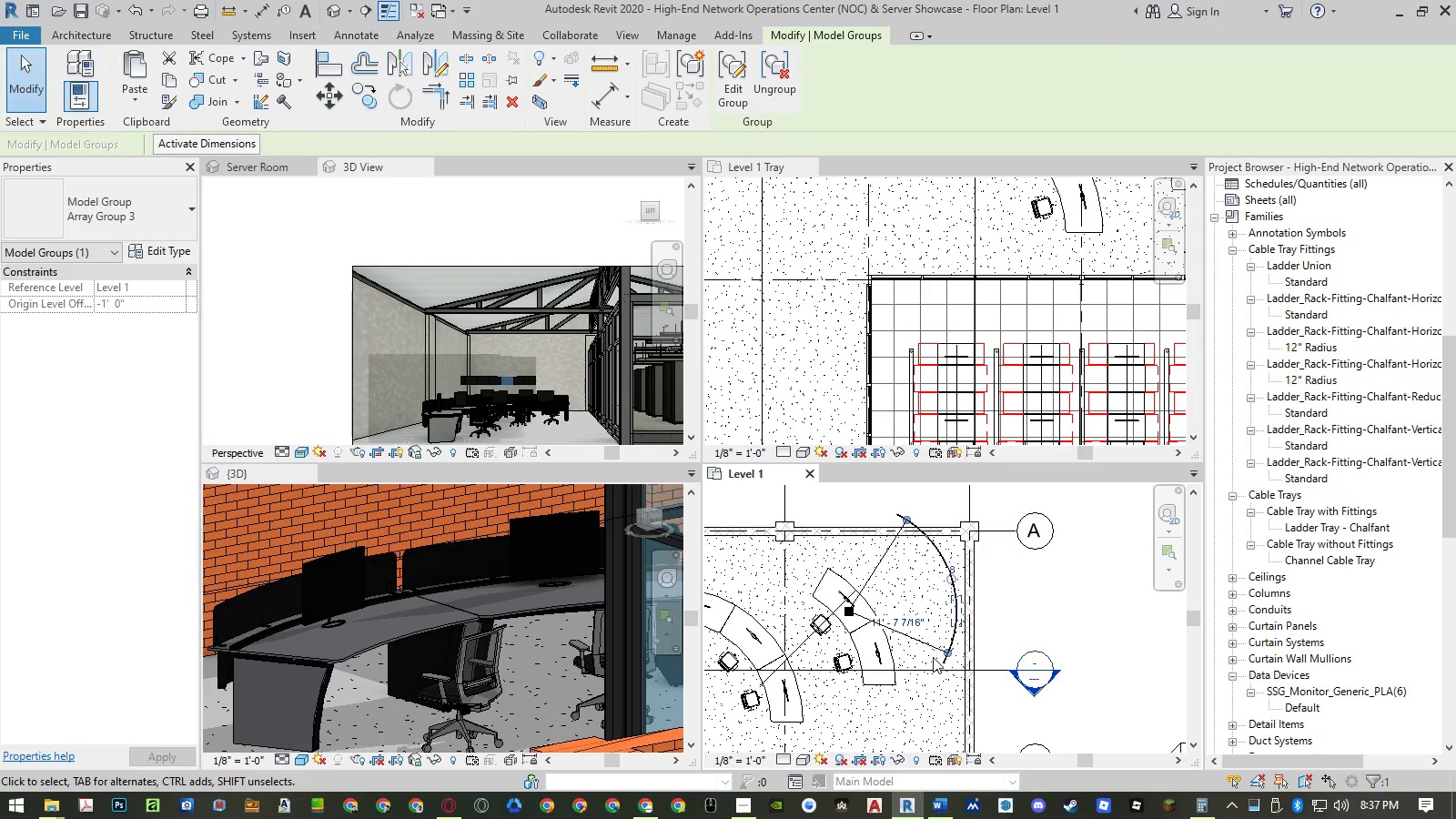 
right_click([952, 604])
 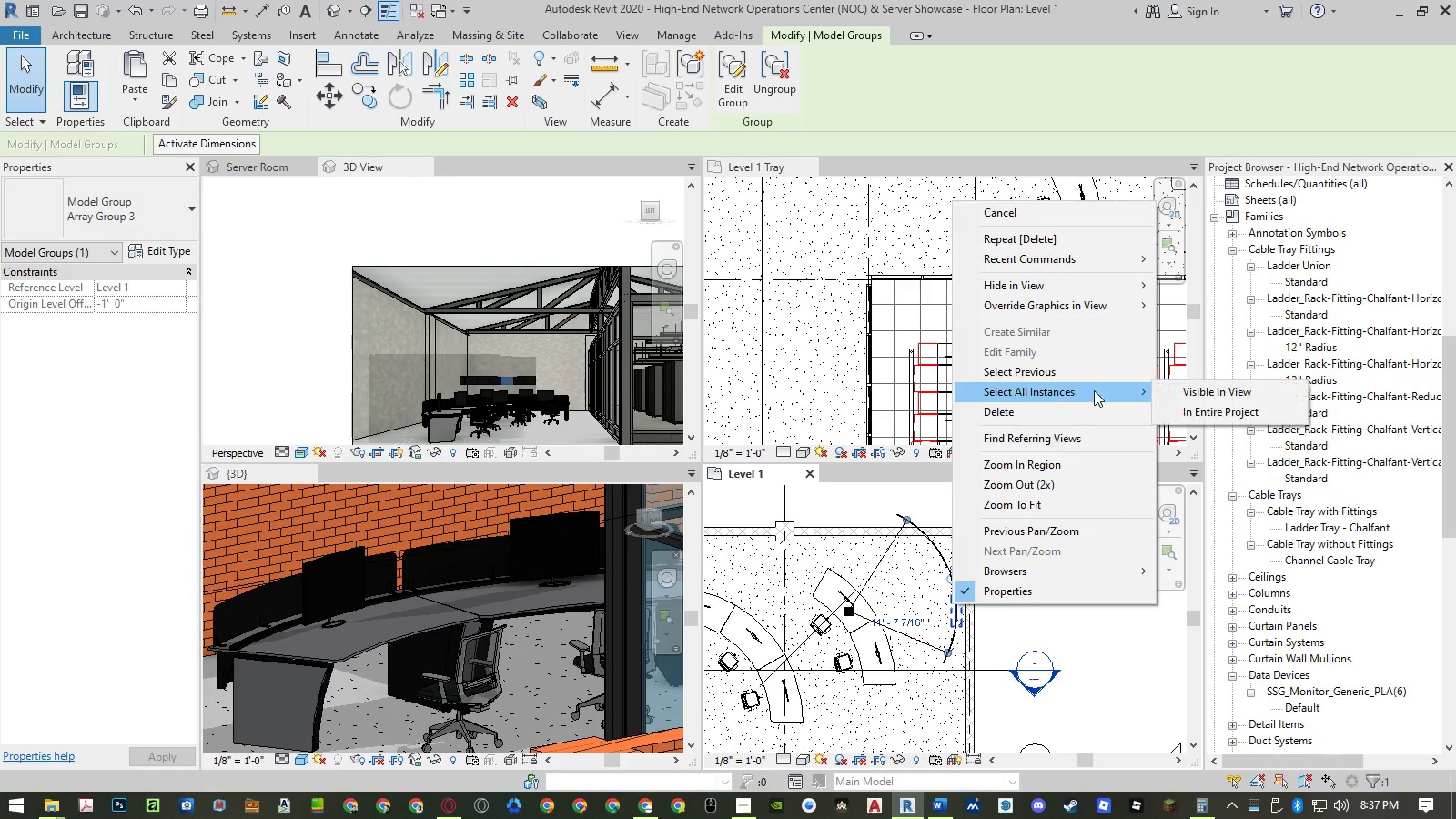 
left_click([1191, 389])
 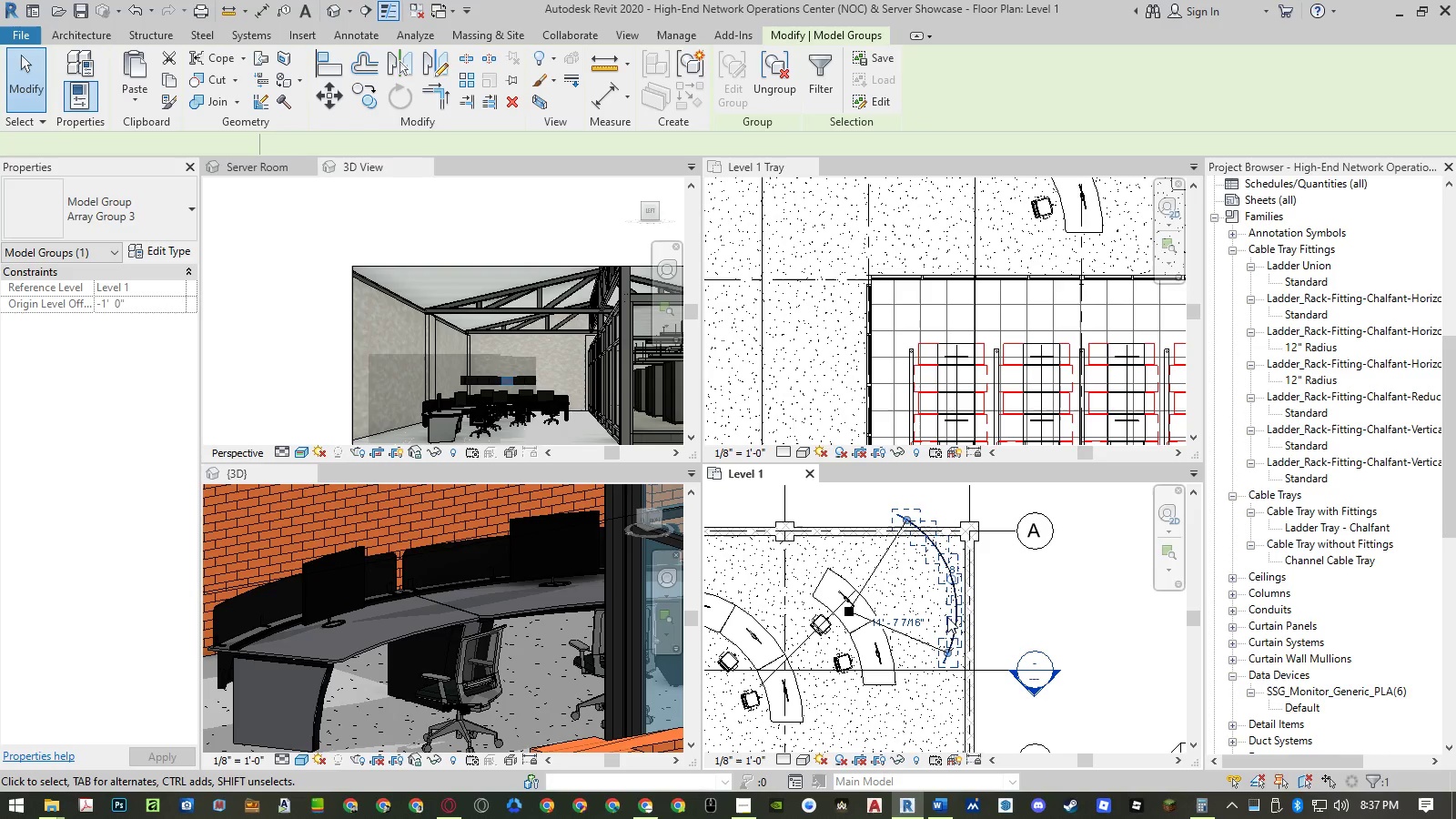 
hold_key(key=ShiftLeft, duration=0.92)
 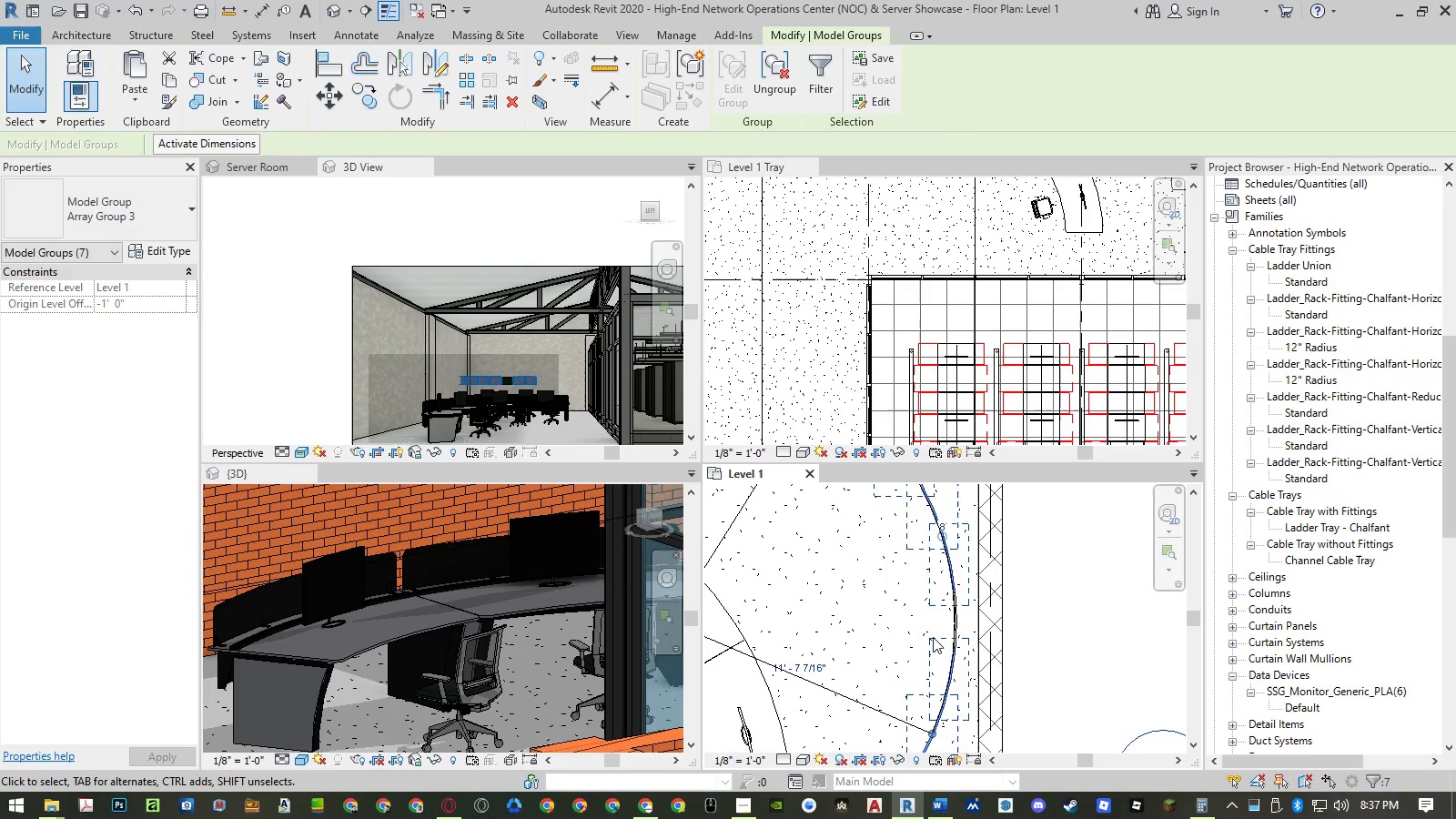 
scroll: coordinate [957, 606], scroll_direction: up, amount: 7.0
 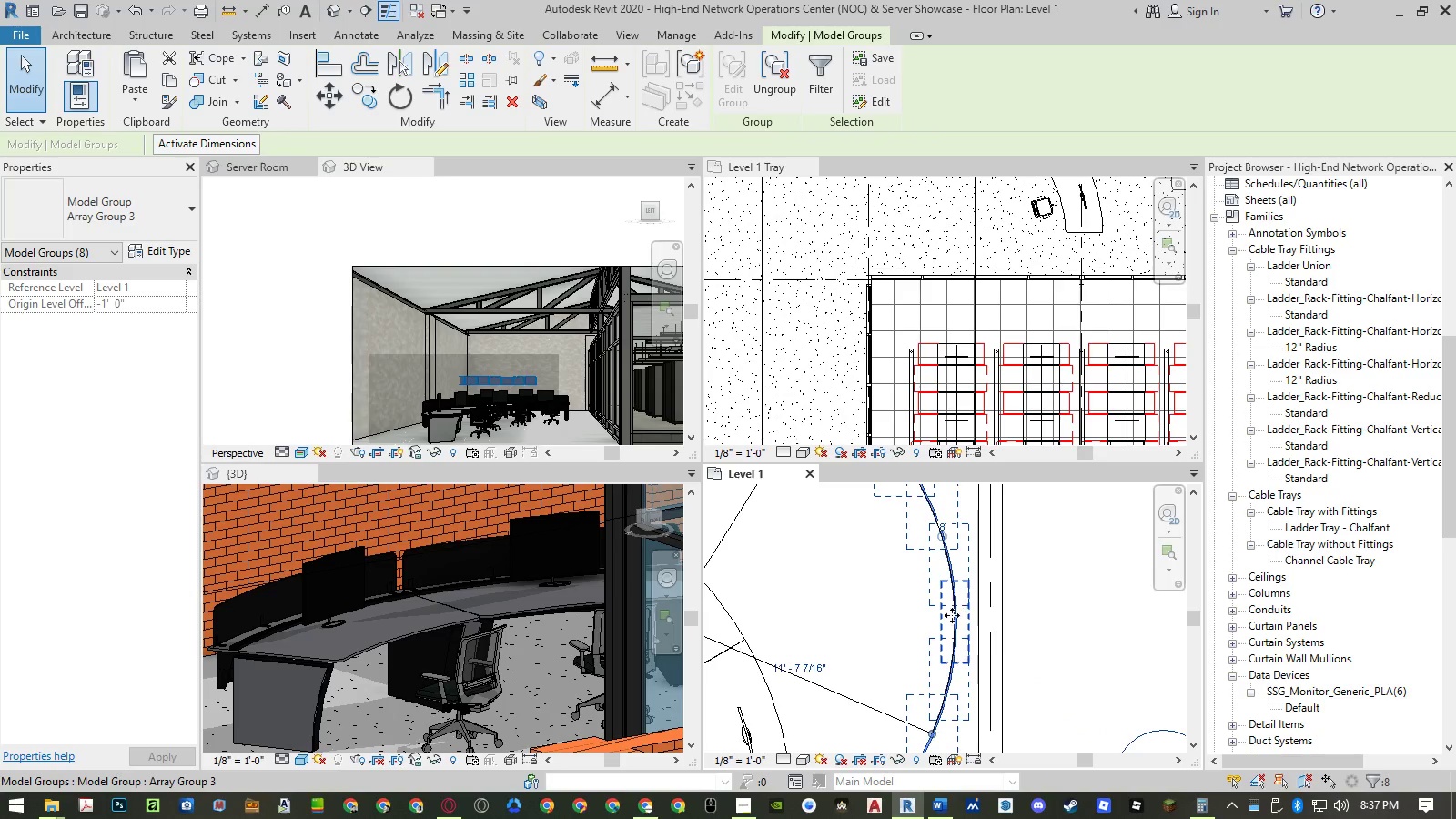 
left_click([952, 616])
 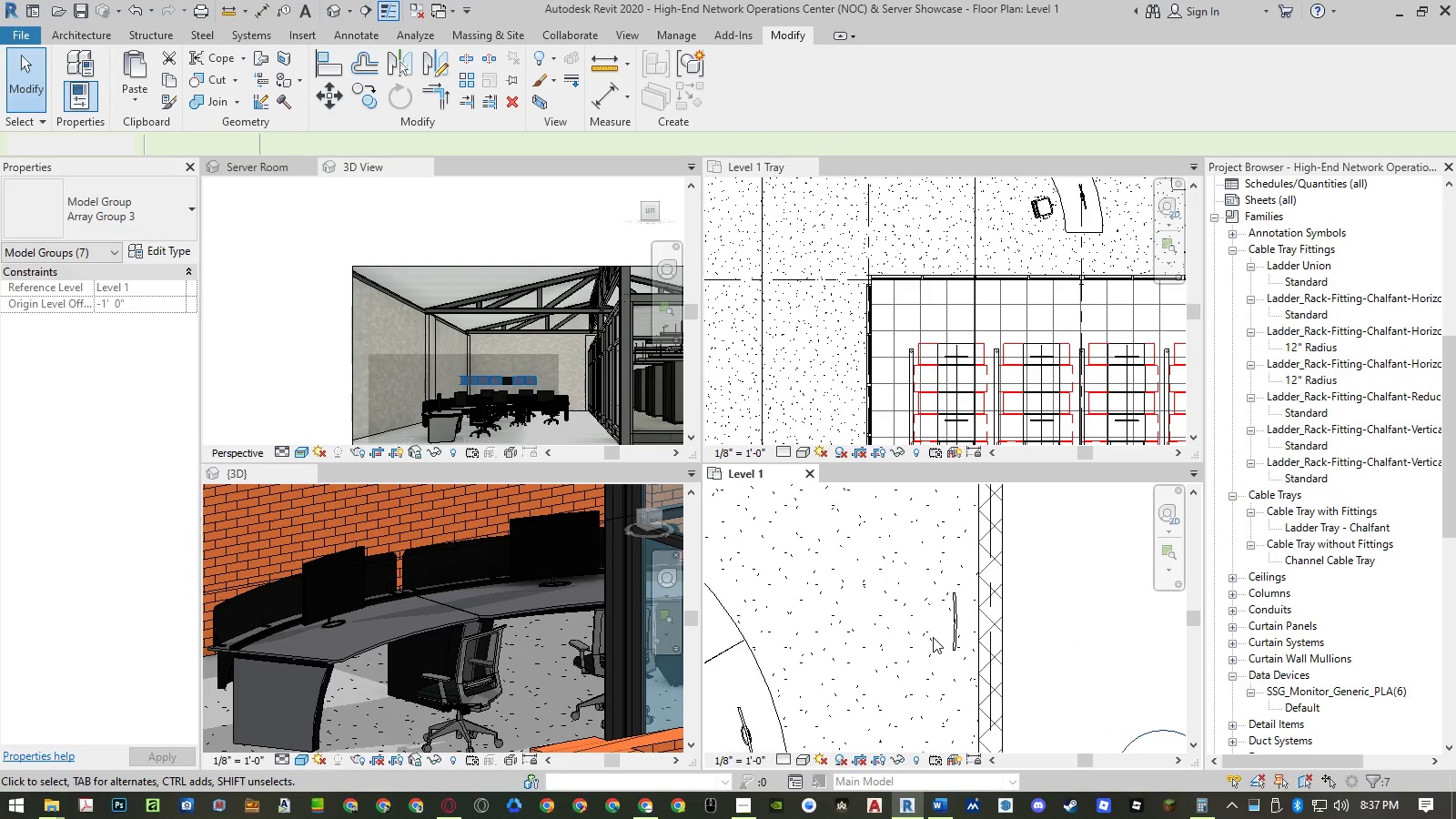 
left_click([953, 606])
 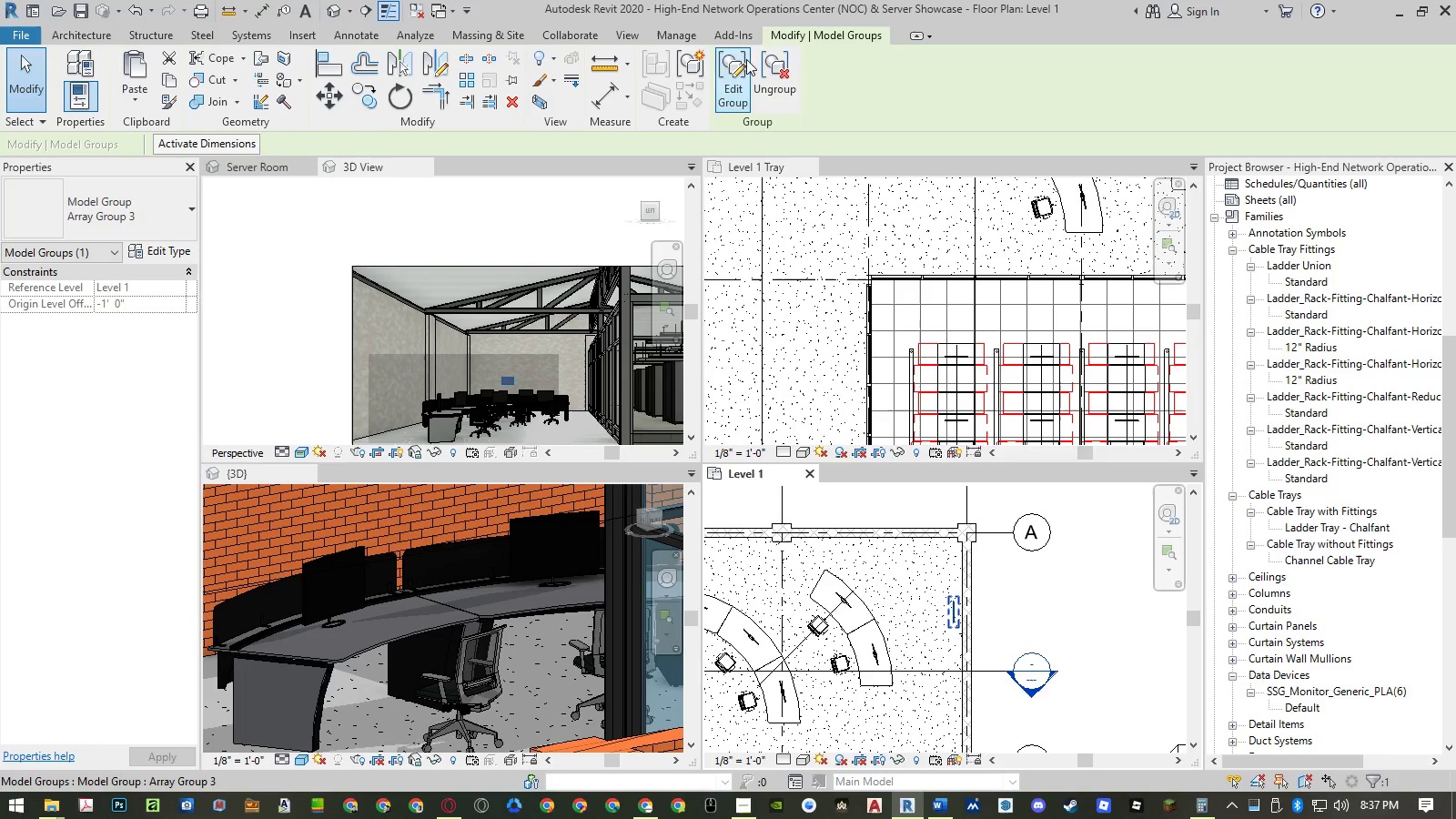 
scroll: coordinate [953, 606], scroll_direction: down, amount: 7.0
 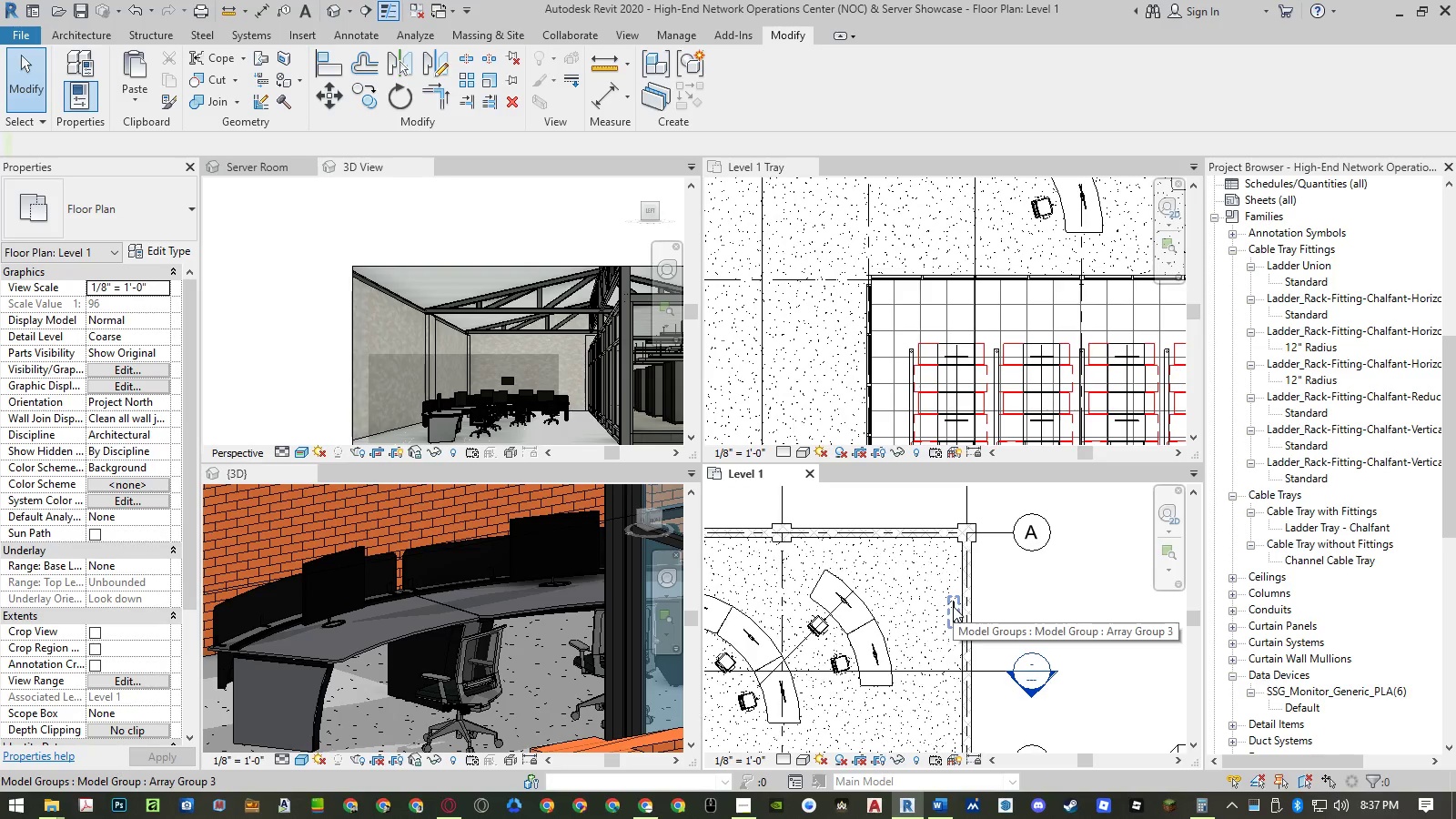 
left_click([763, 72])
 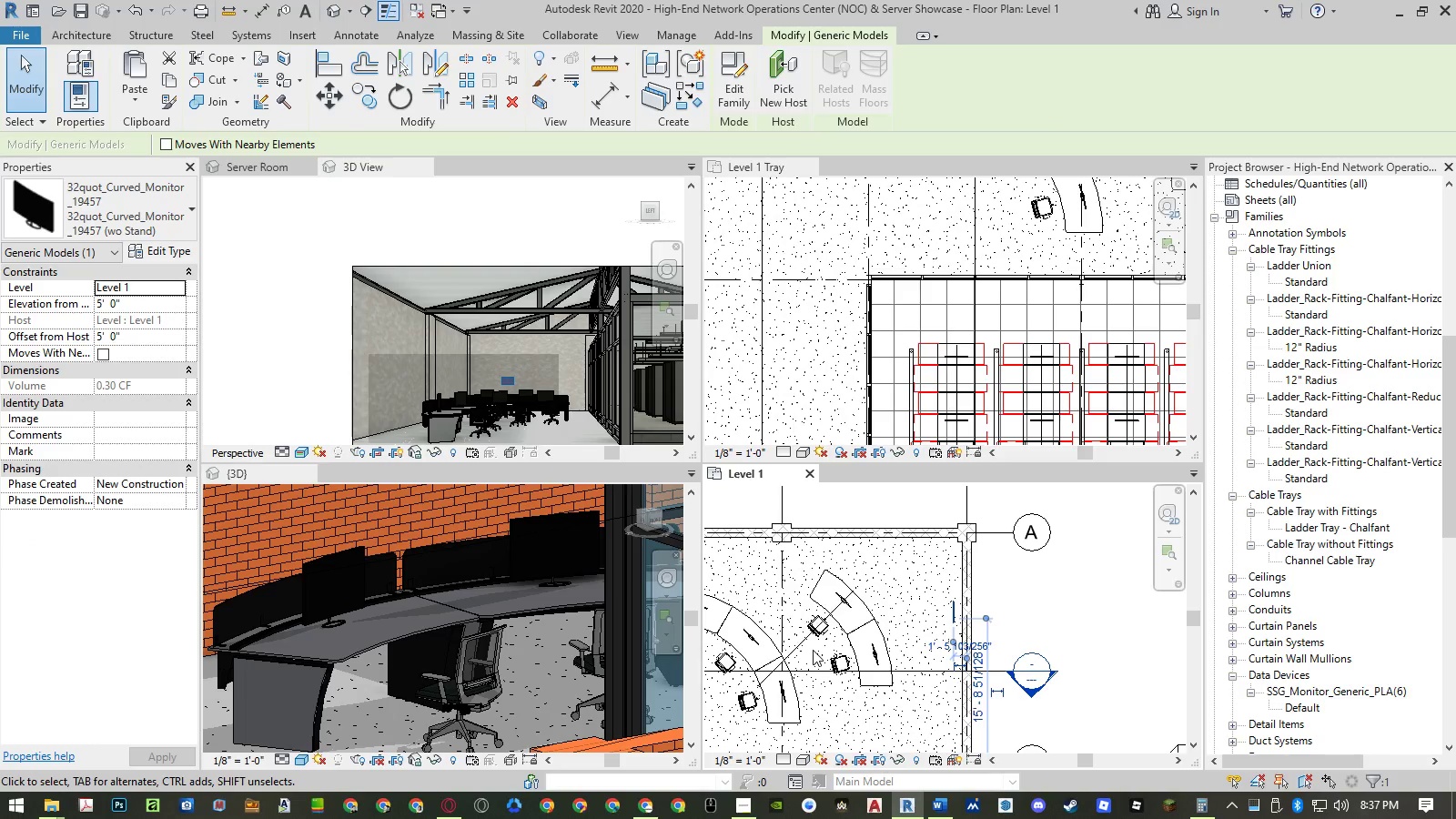 
type(dll)
 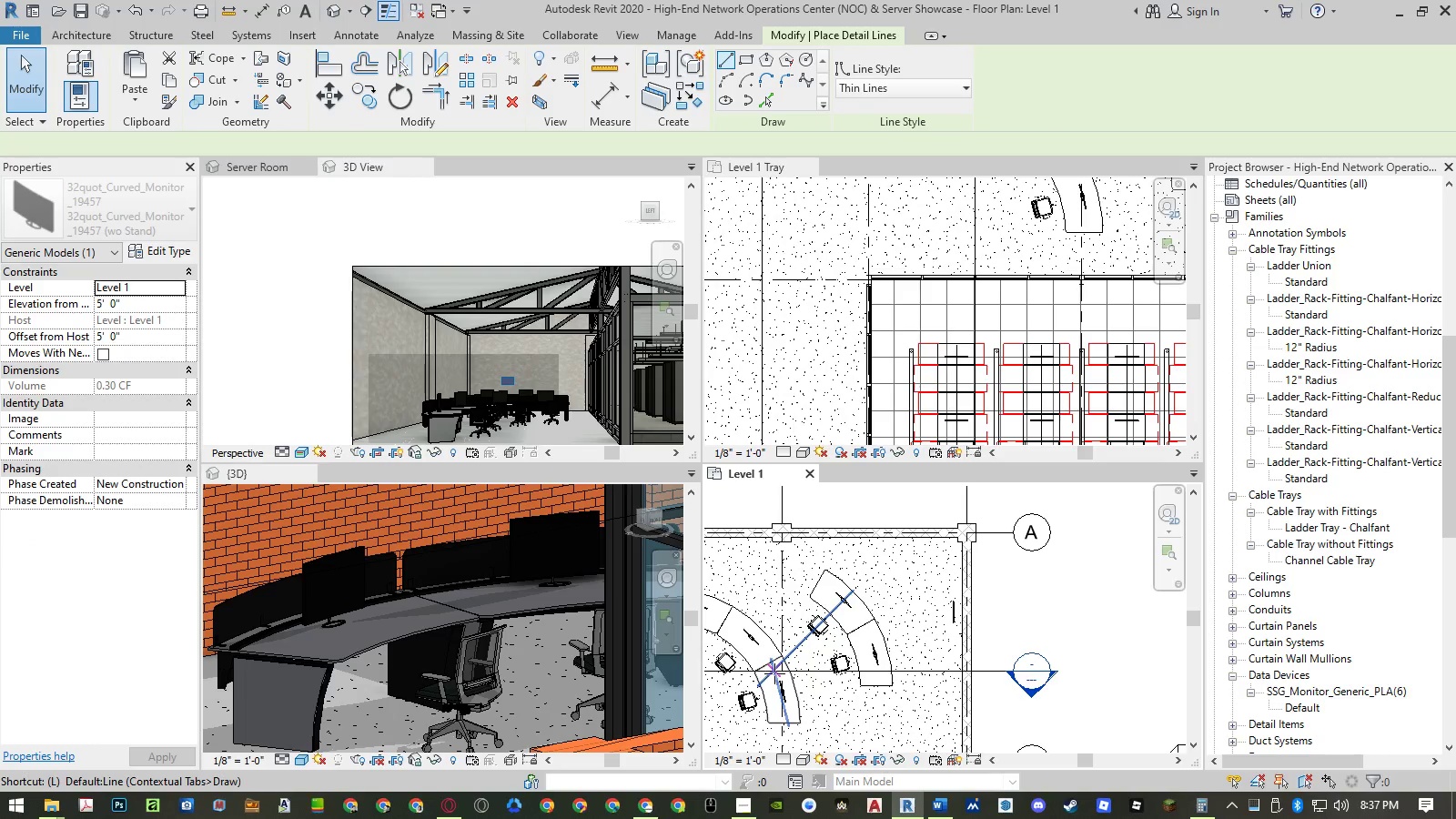 
scroll: coordinate [752, 691], scroll_direction: up, amount: 10.0
 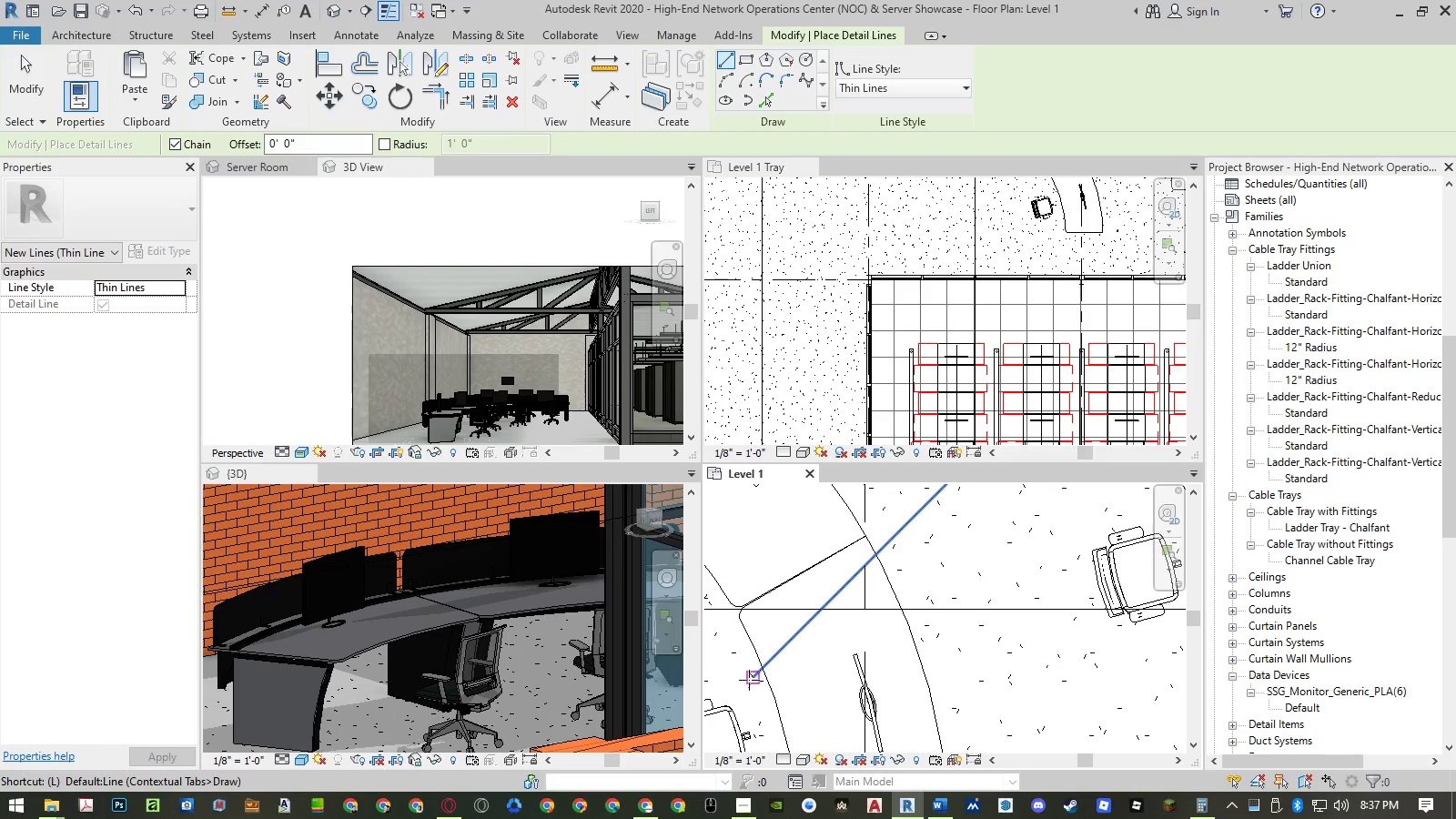 
left_click([749, 680])
 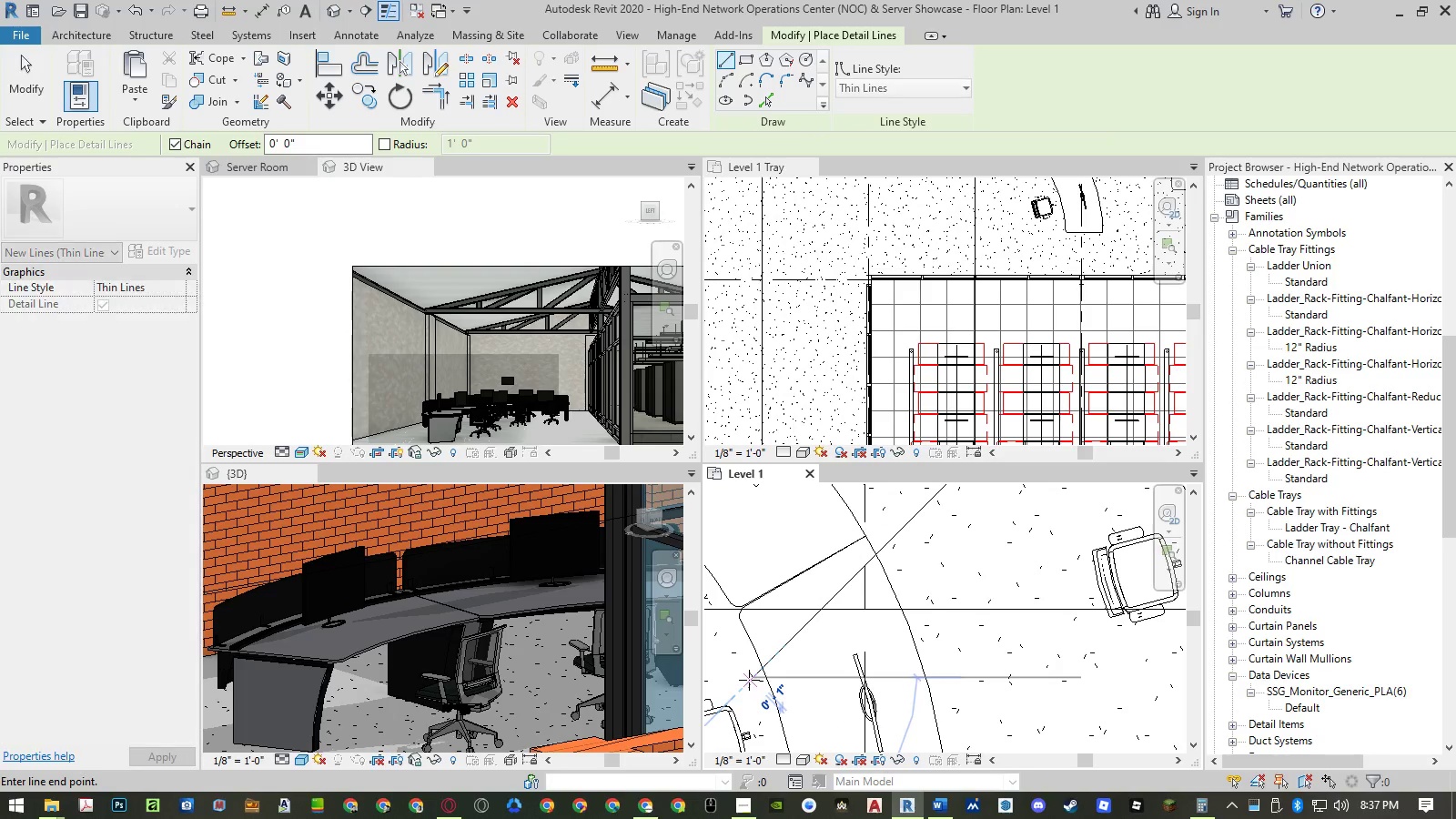 
scroll: coordinate [749, 680], scroll_direction: down, amount: 8.0
 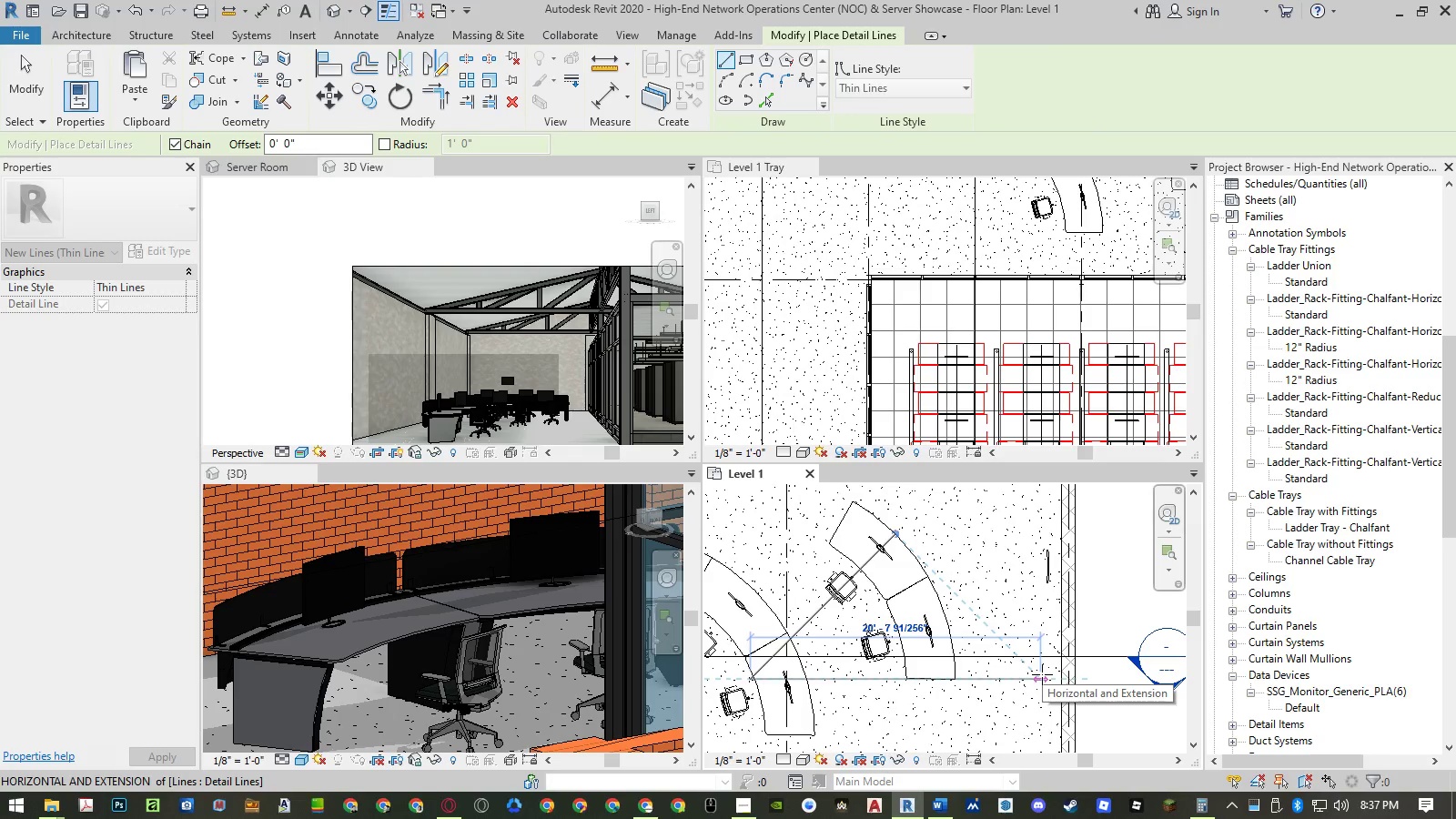 
key(Numpad2)
 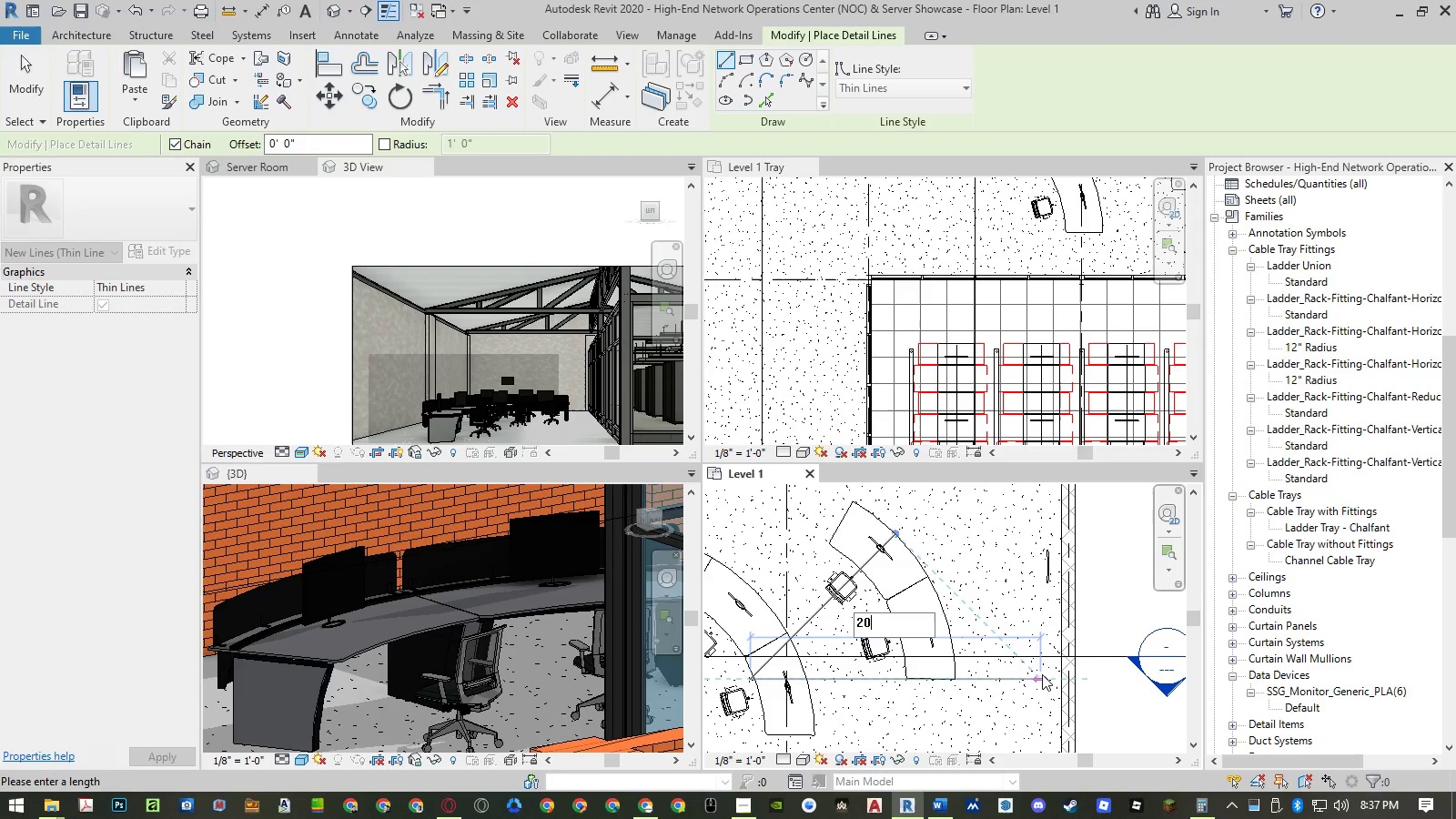 
key(Numpad0)
 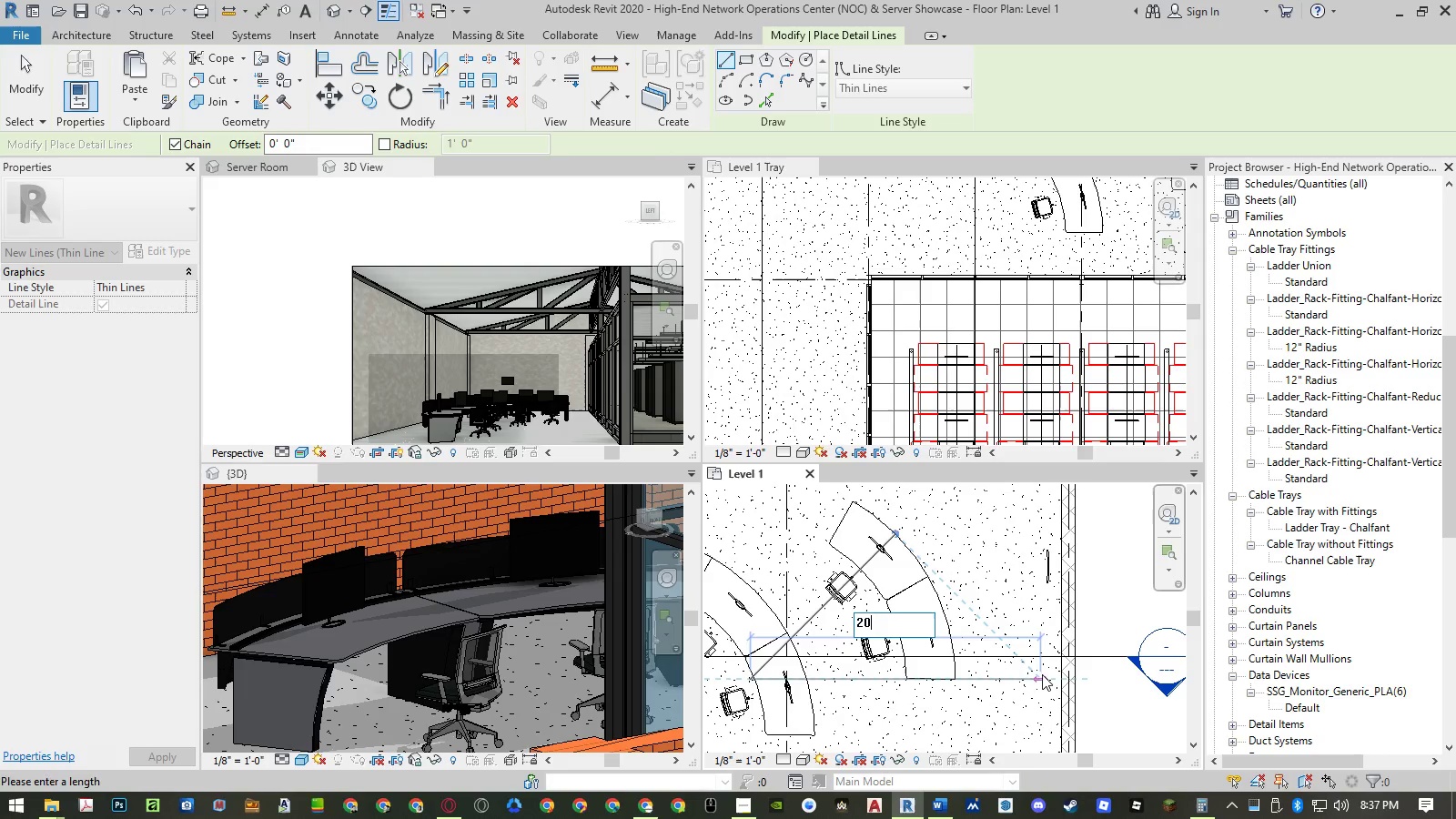 
key(NumpadEnter)
 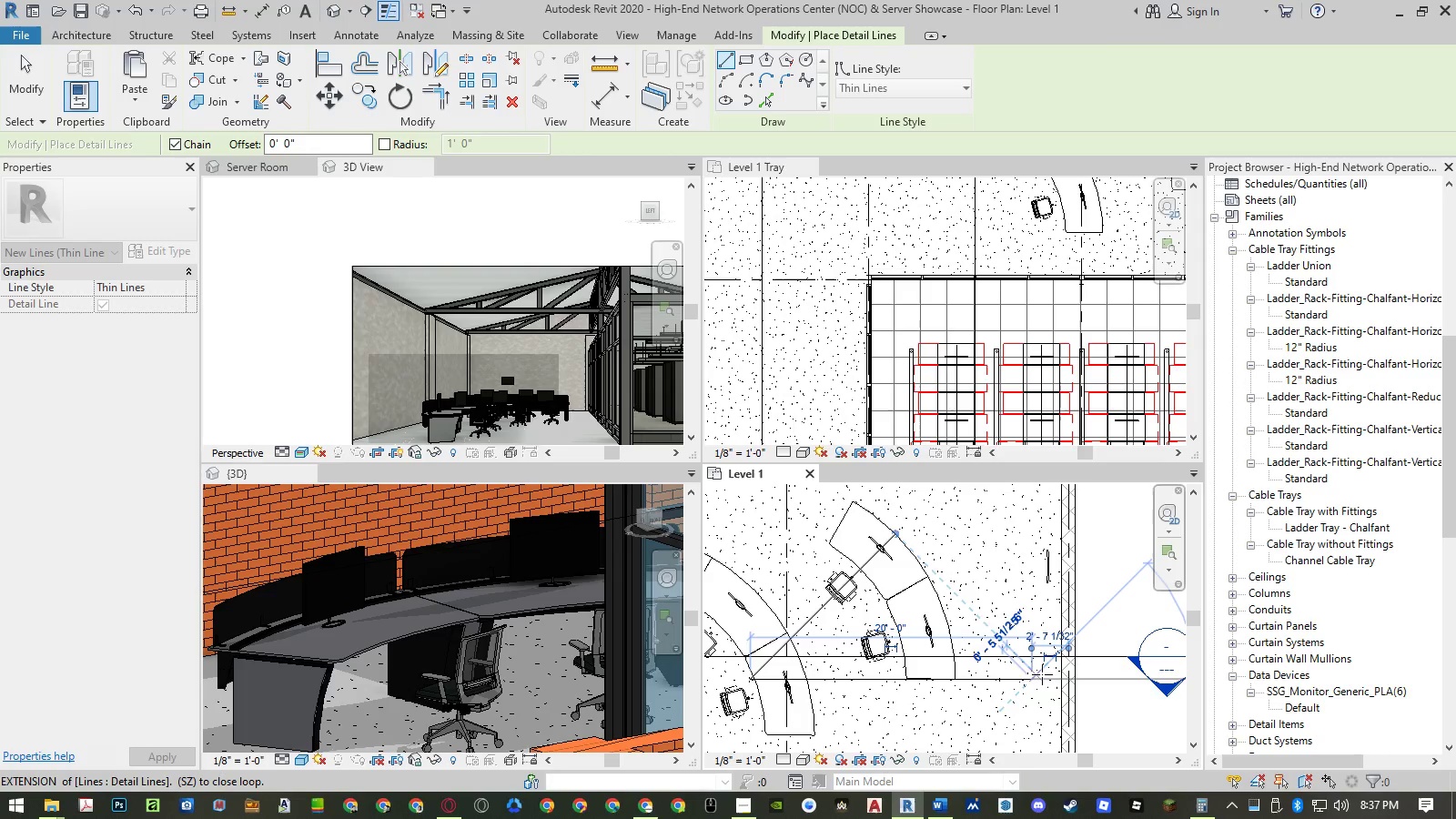 
key(Escape)
 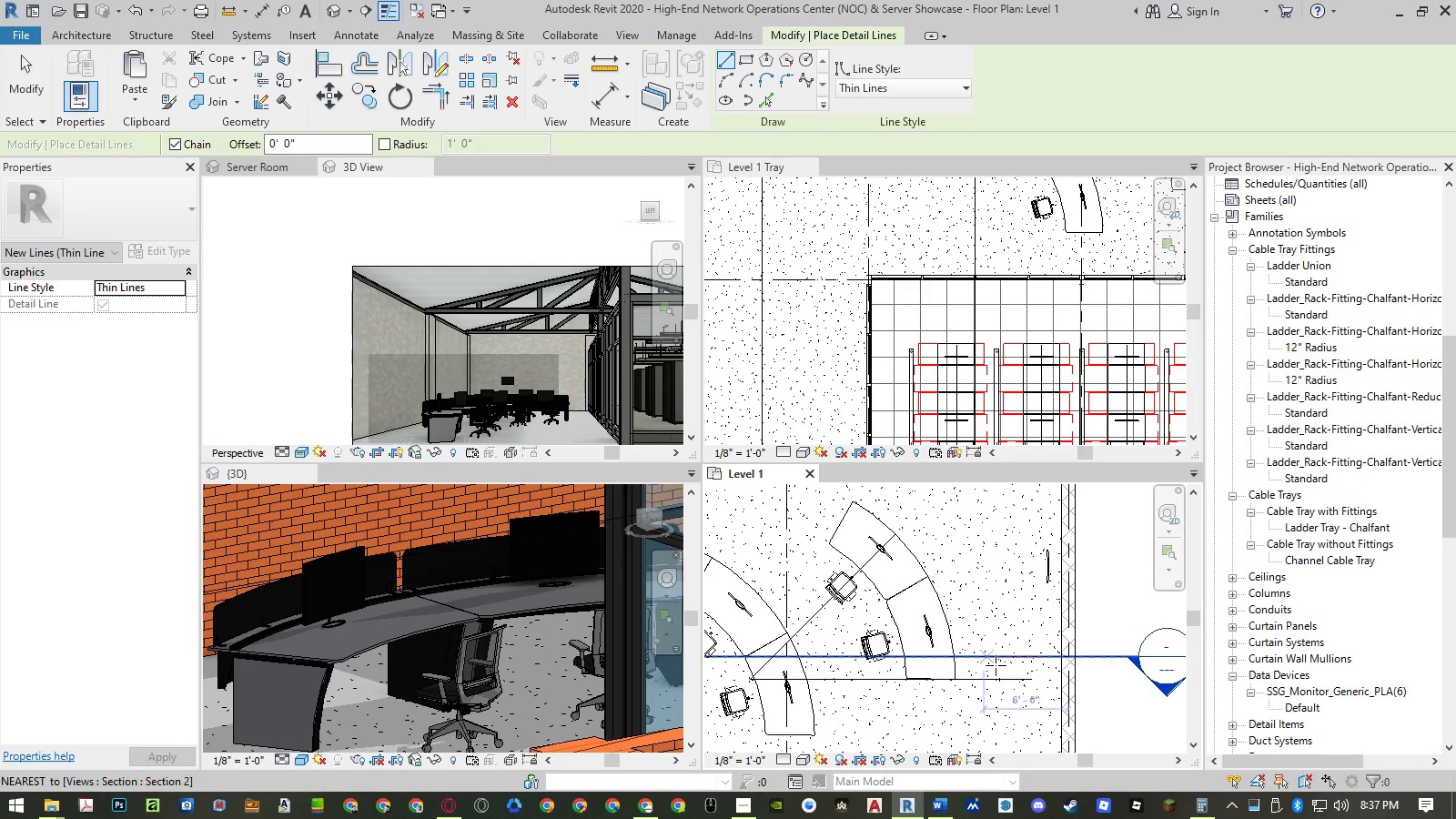 
key(Escape)
 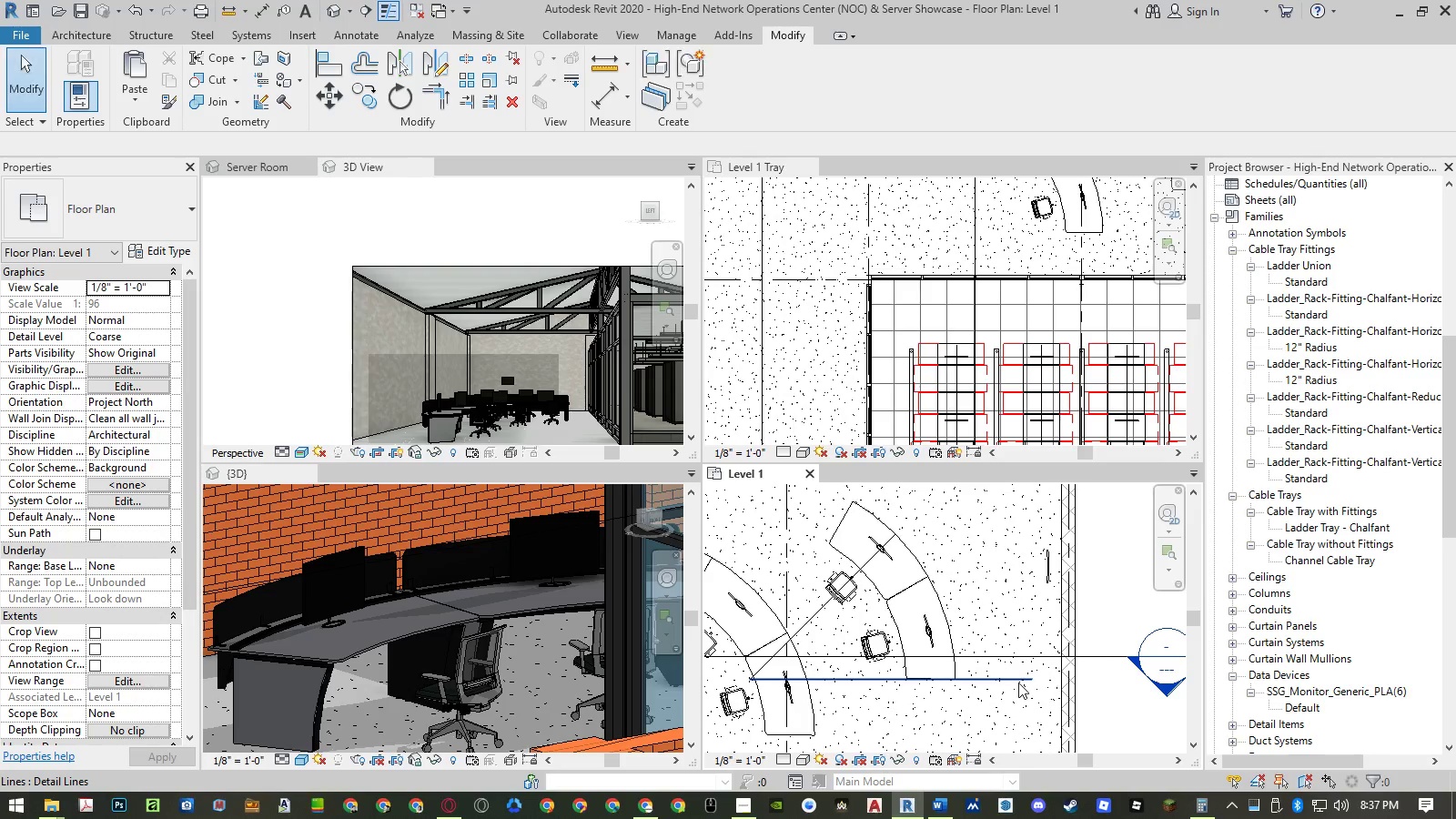 
left_click([1018, 682])
 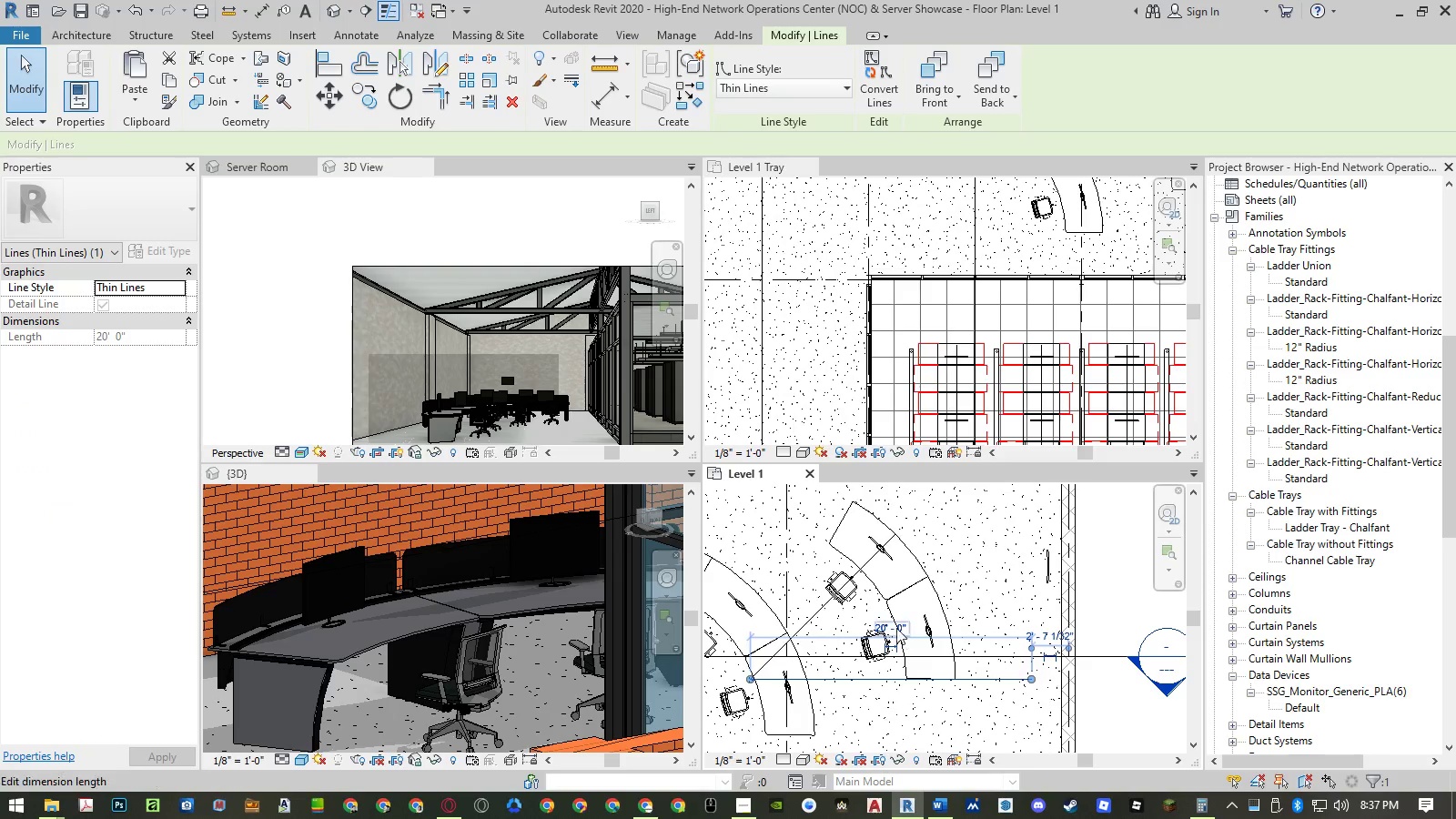 
left_click([889, 625])
 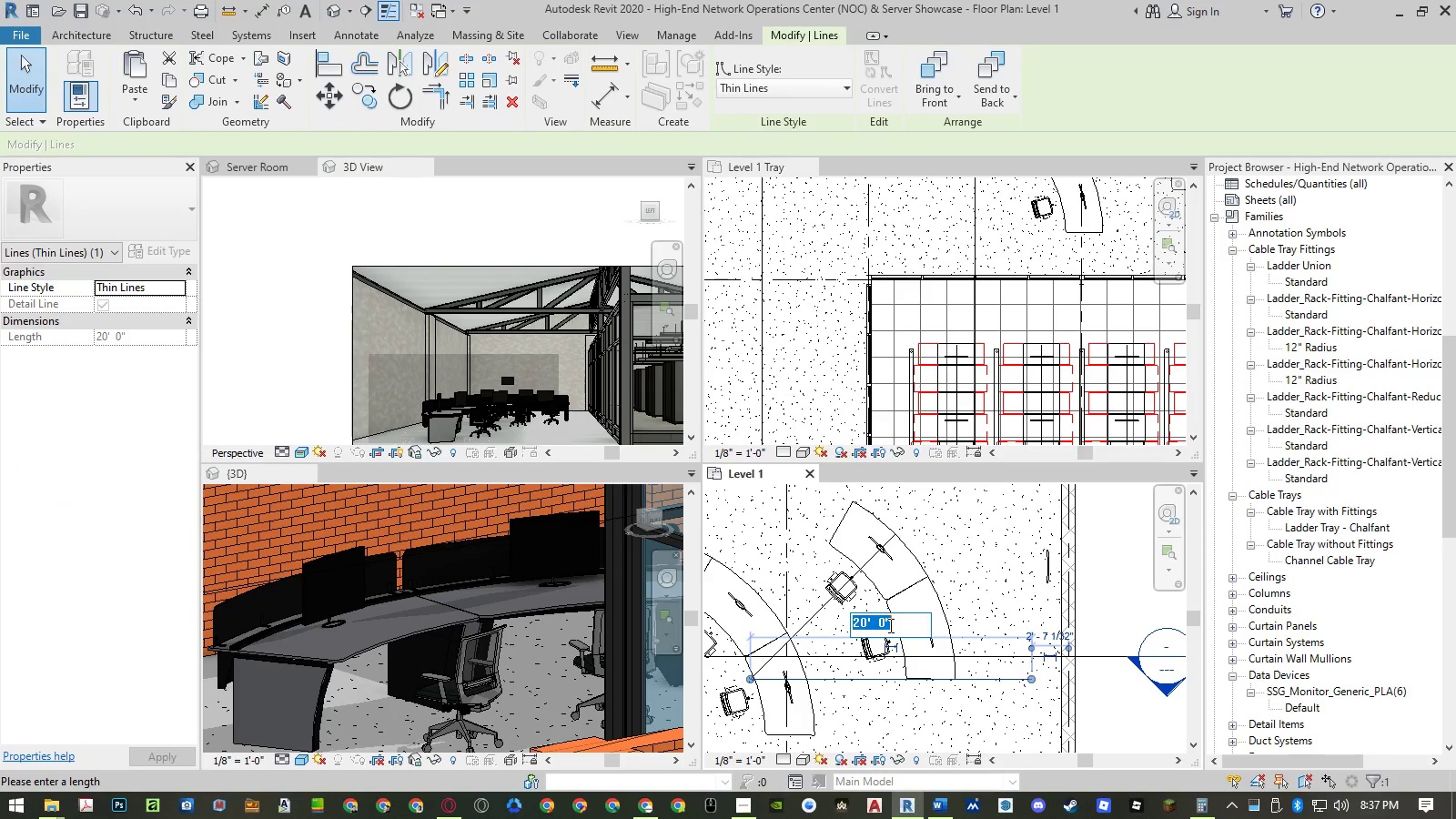 
key(Numpad2)
 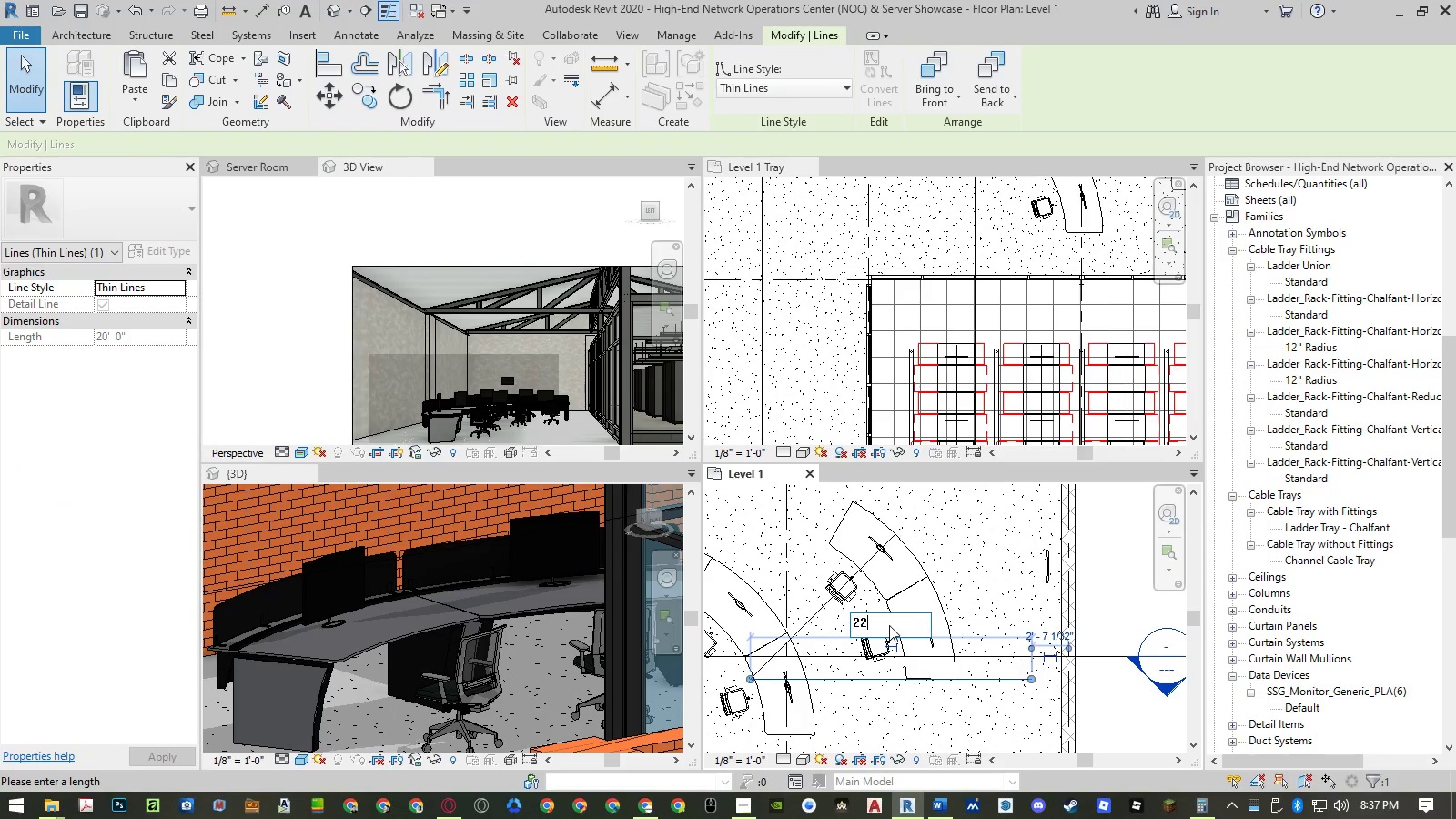 
key(Numpad2)
 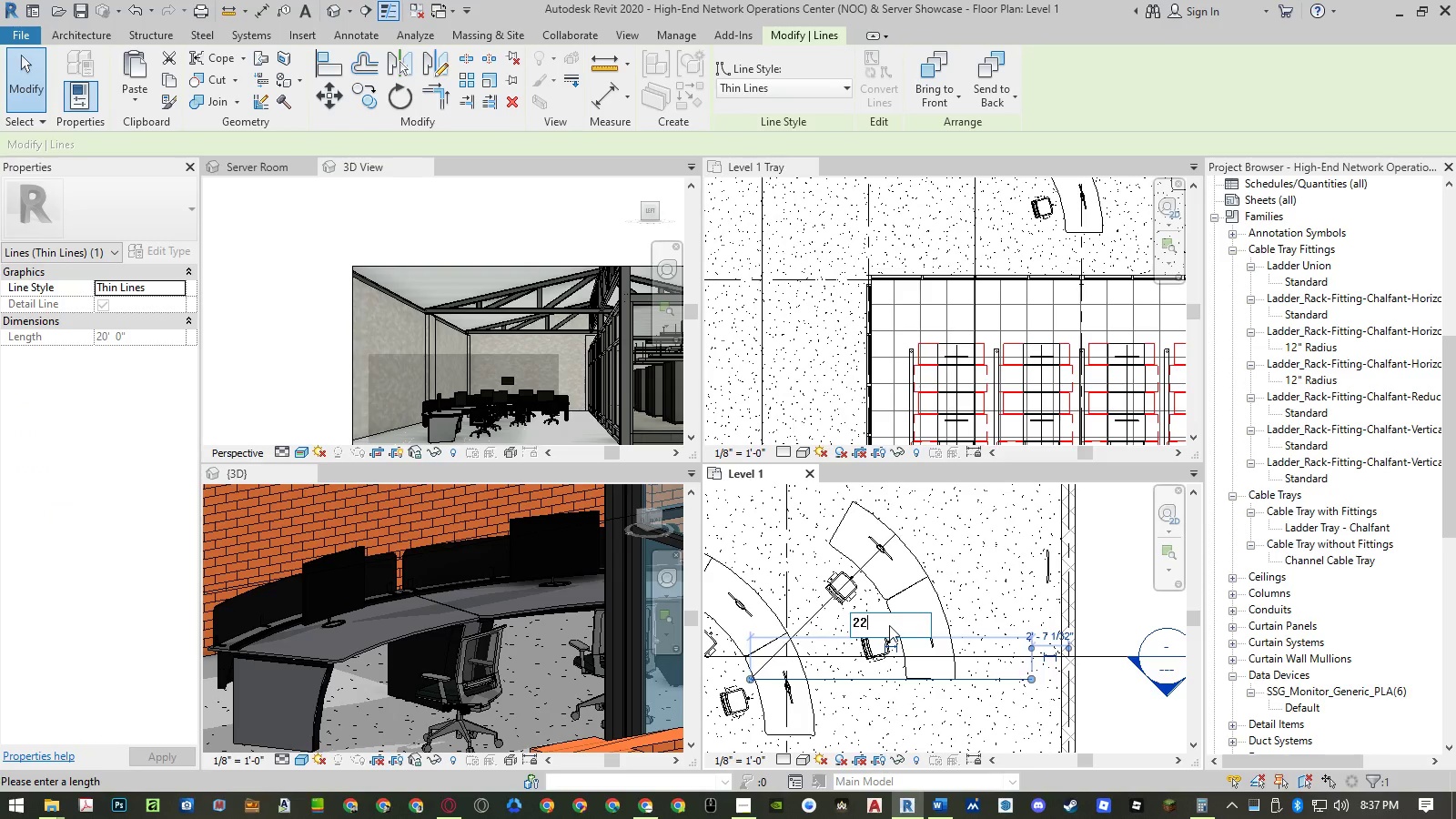 
key(NumpadEnter)
 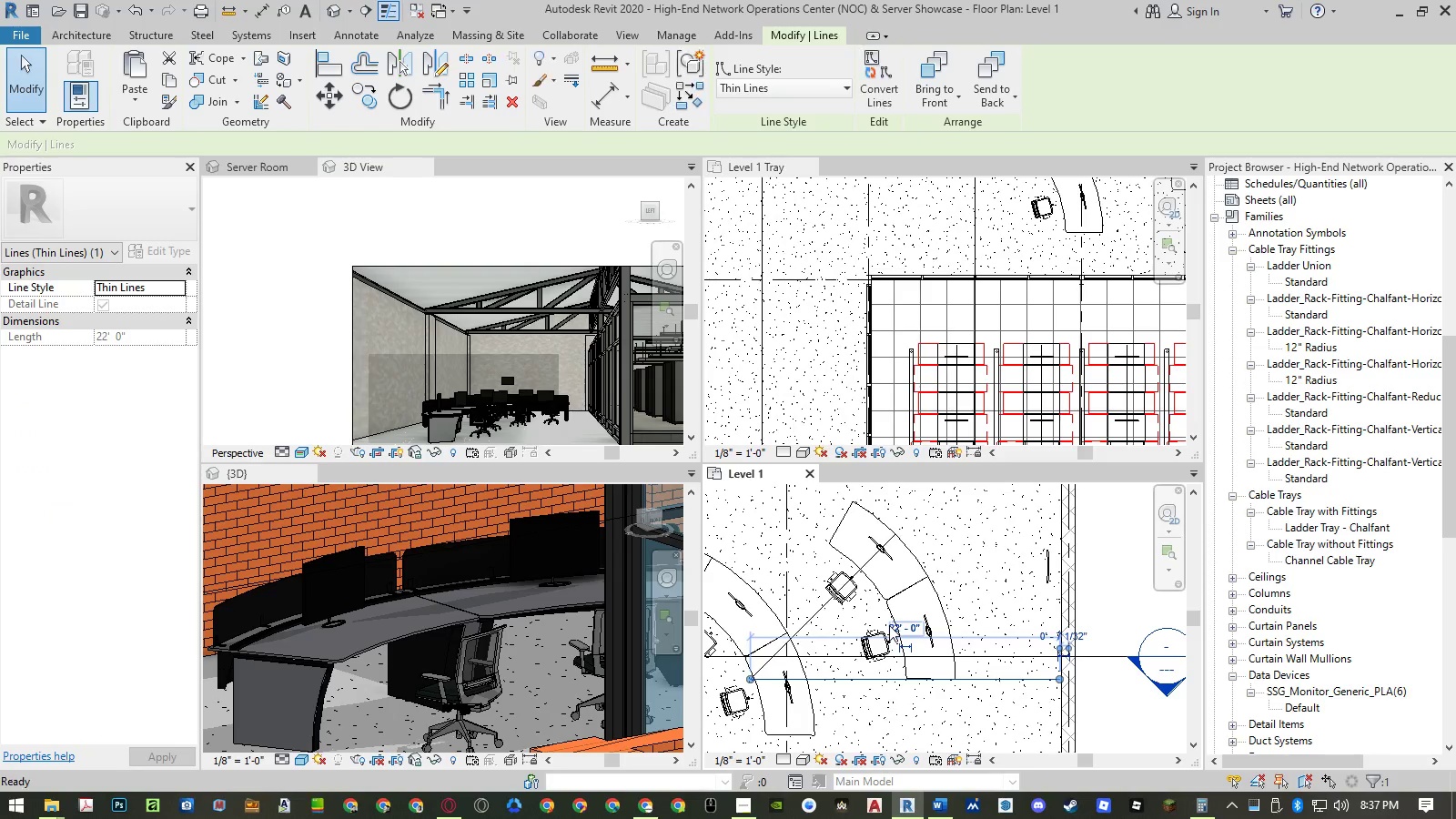 
key(NumpadEnter)
 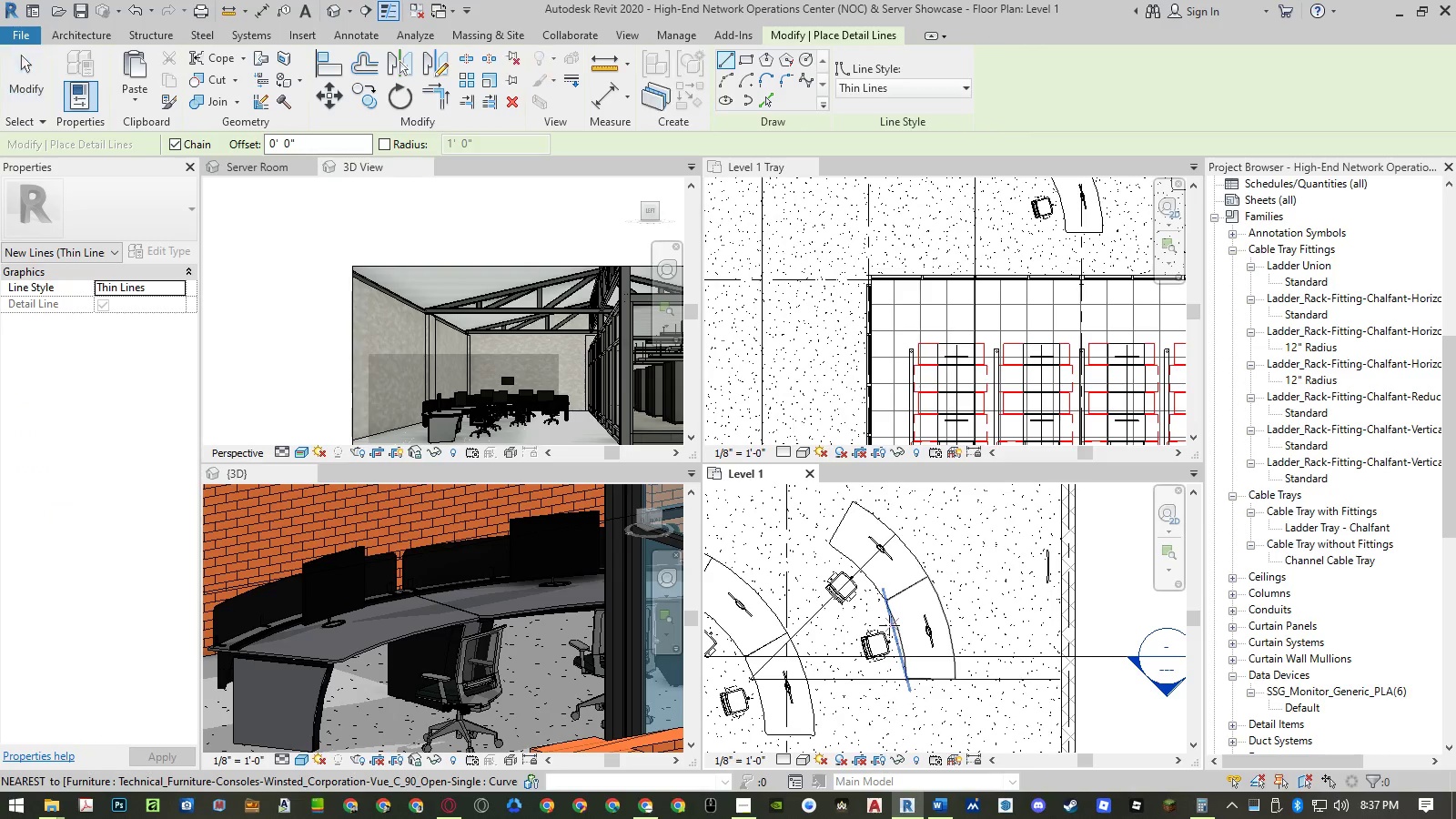 
key(Escape)
 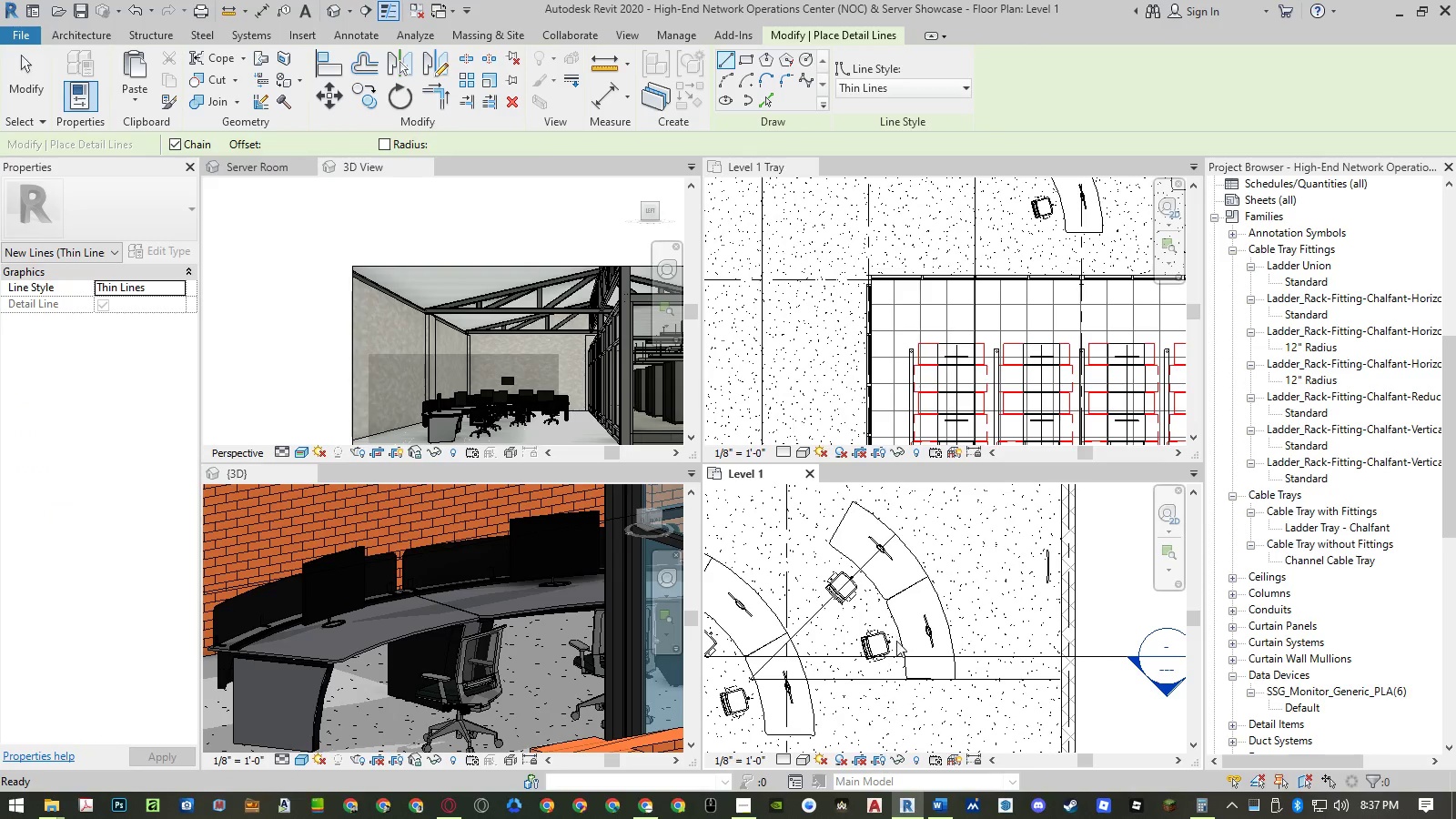 
key(Escape)
 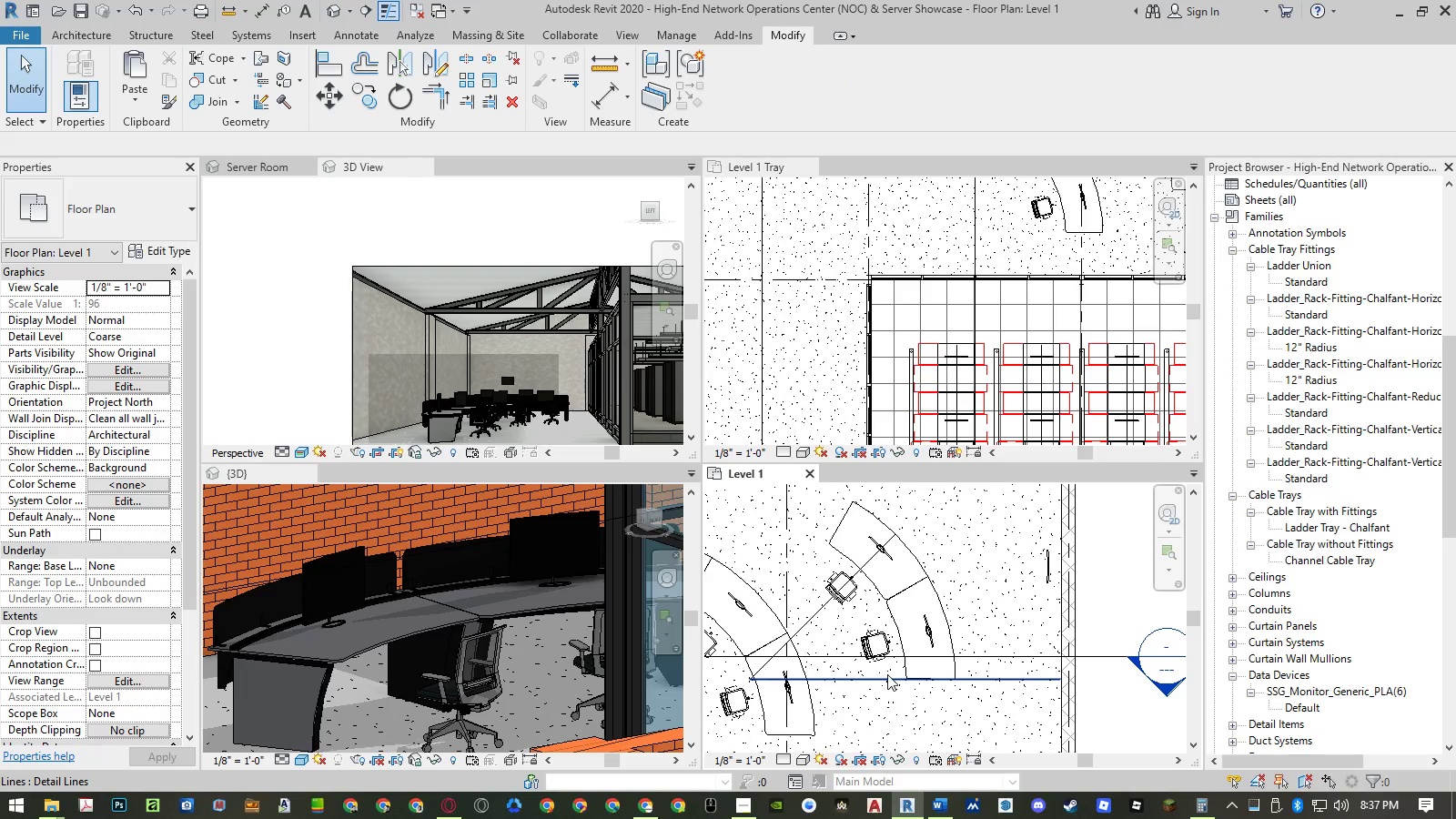 
left_click([887, 674])
 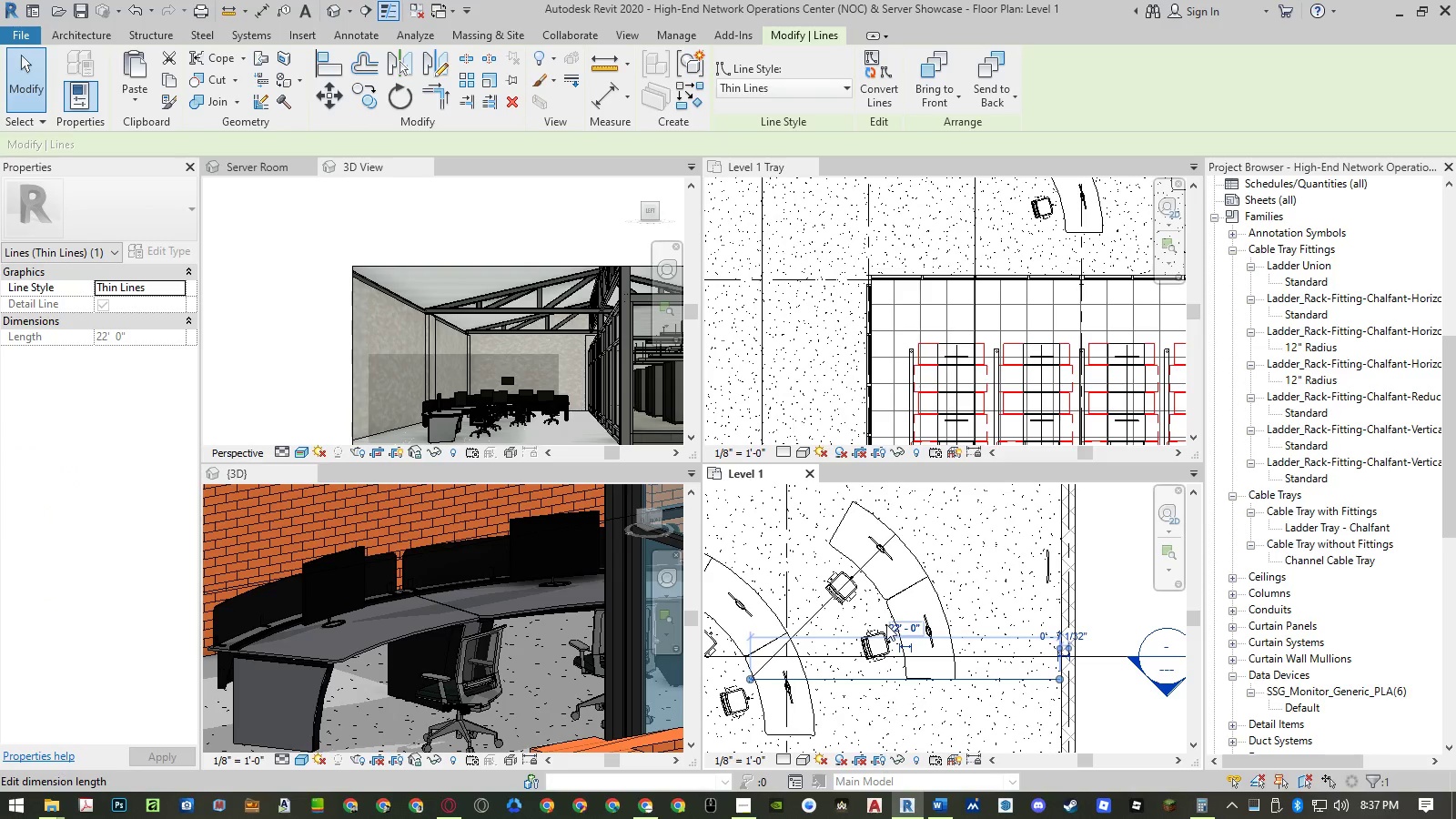 
left_click([887, 626])
 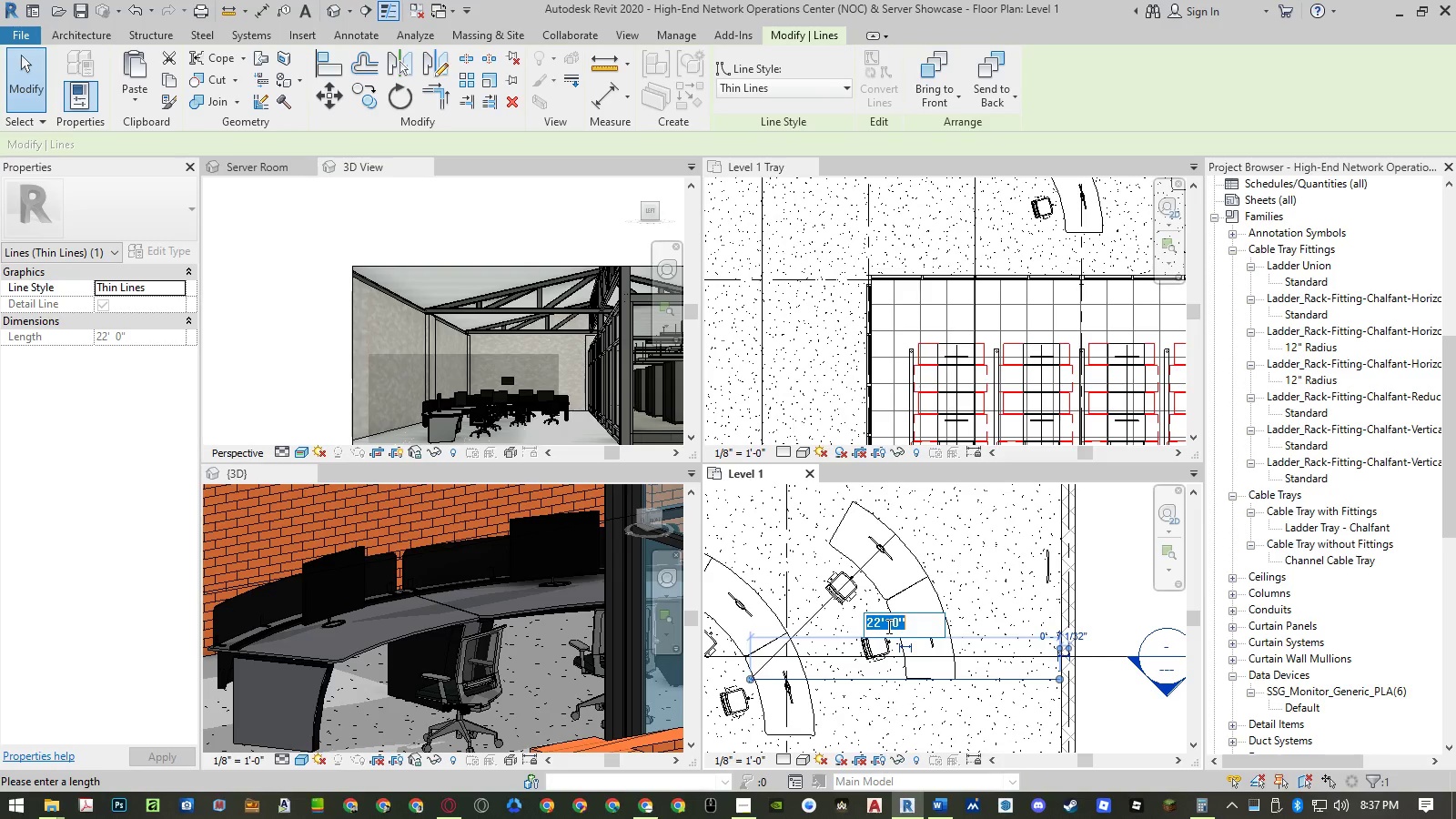 
key(Numpad2)
 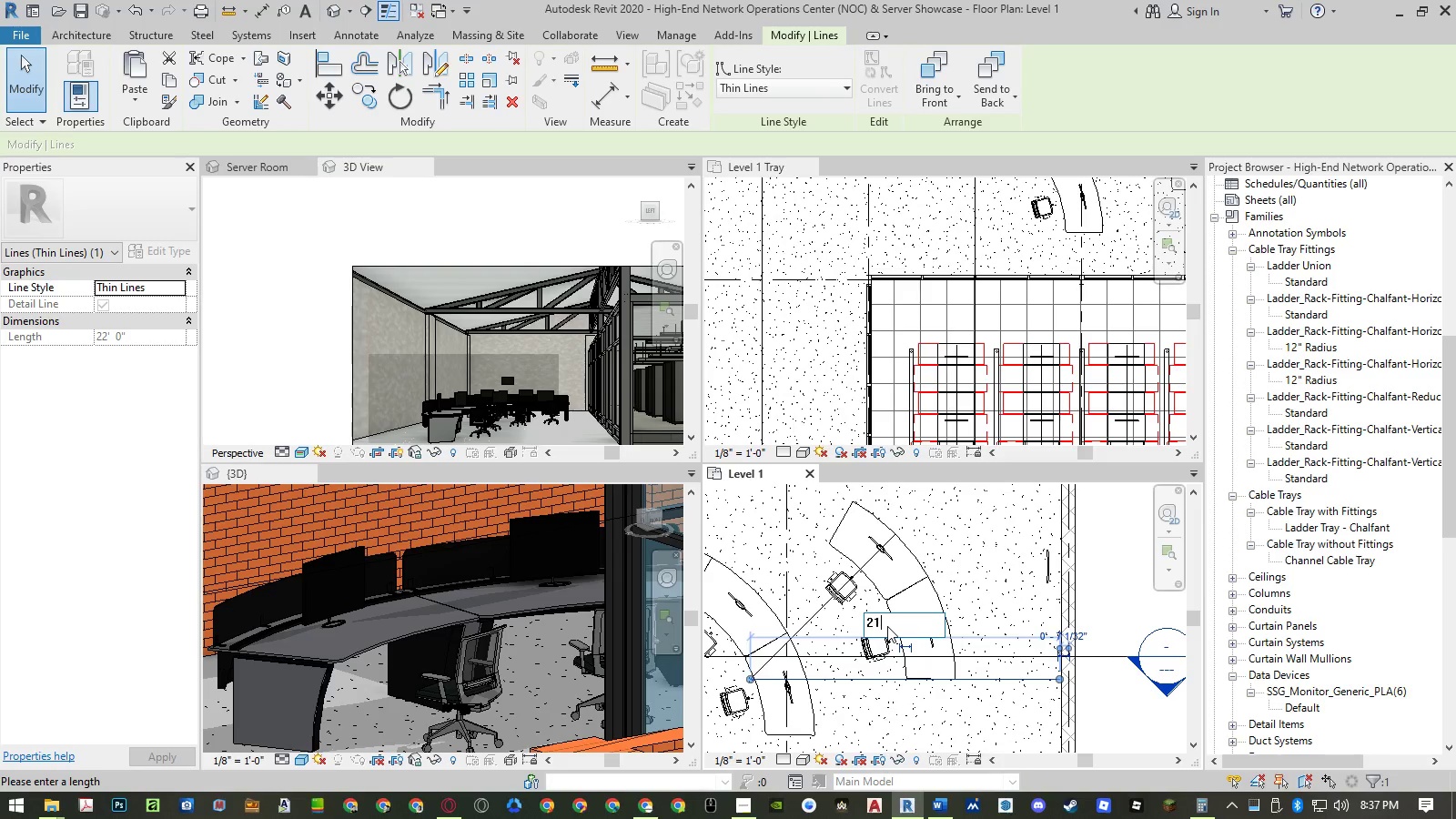 
key(Numpad1)
 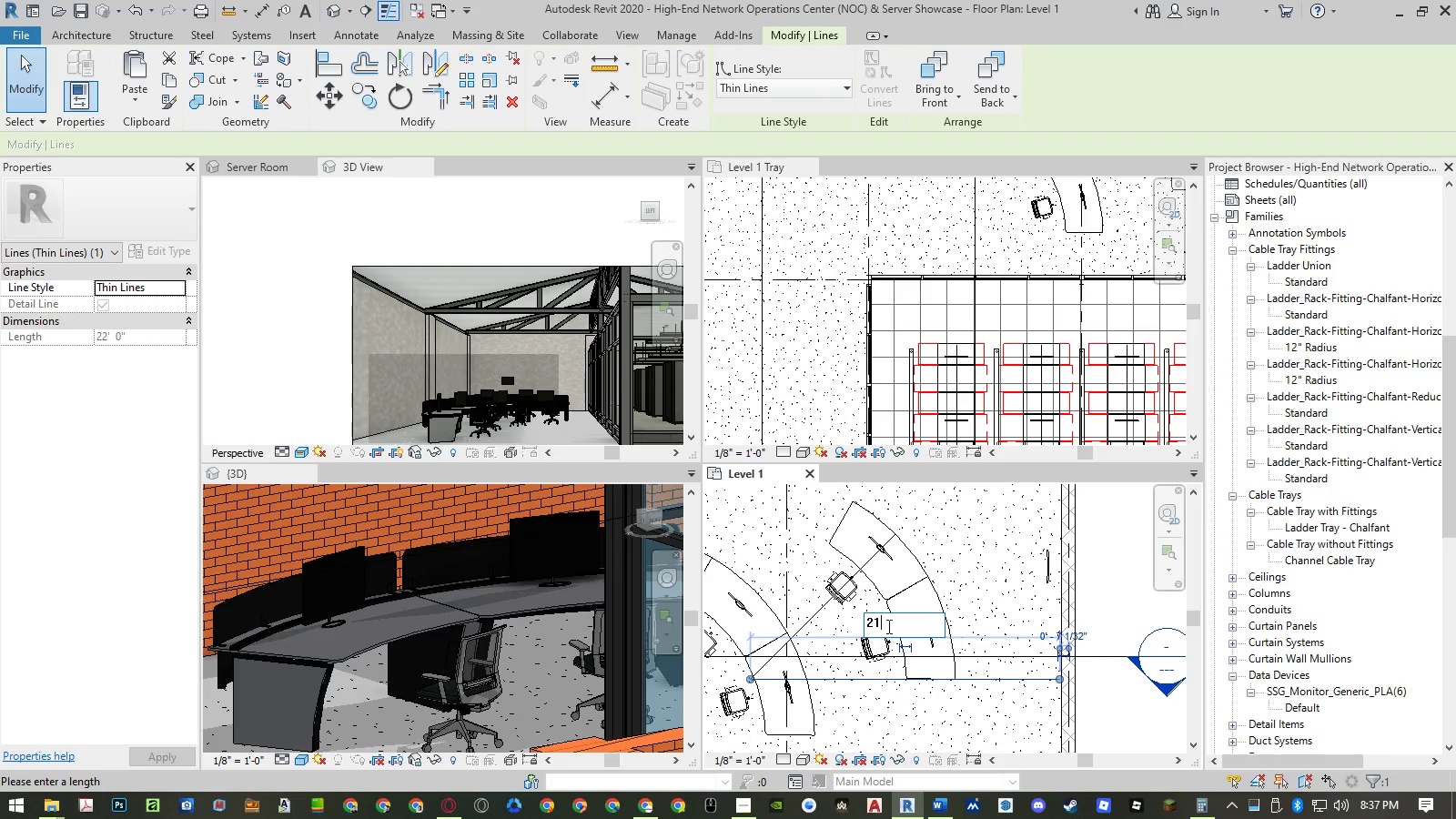 
key(NumpadEnter)
 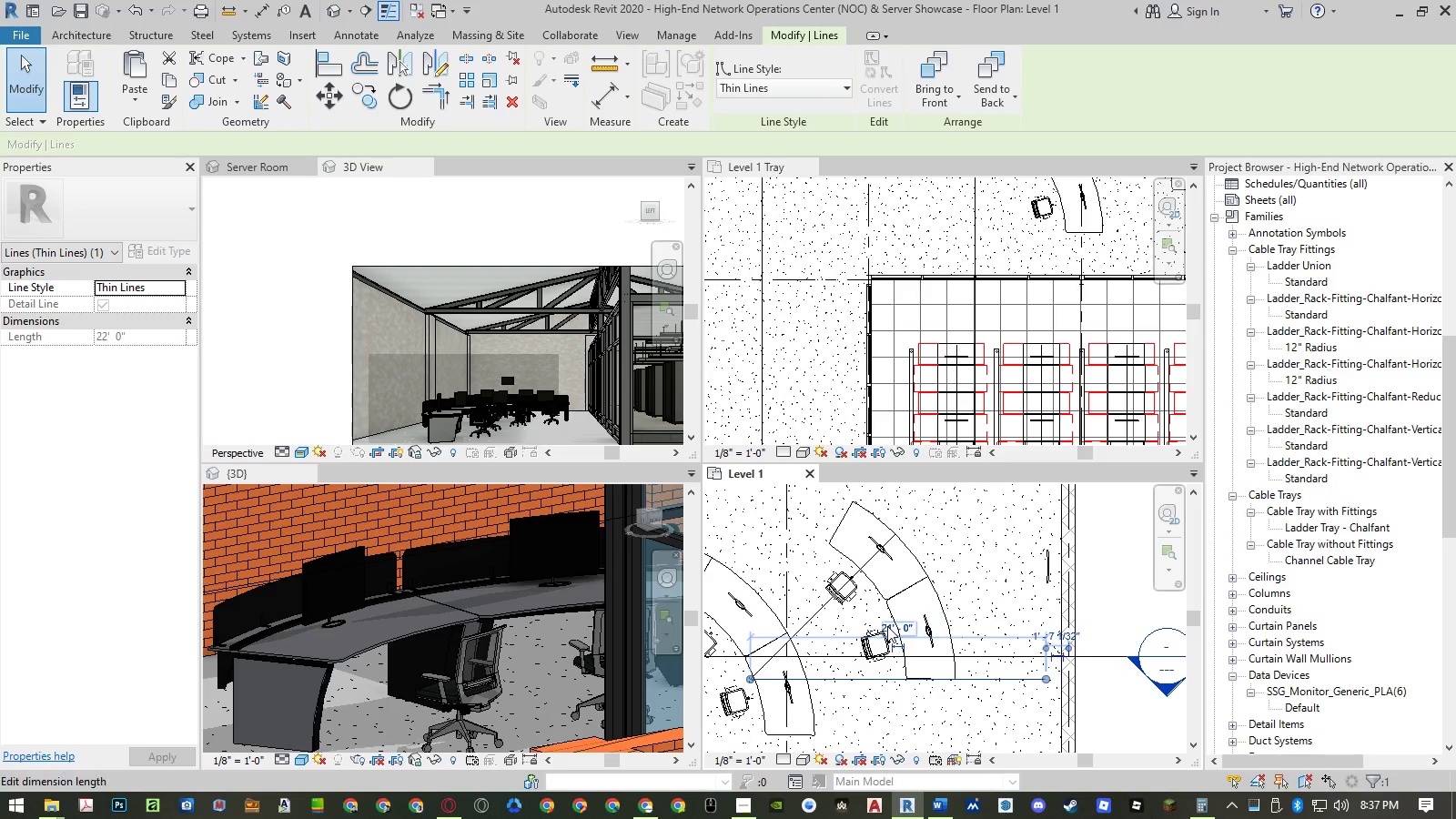 
key(NumpadEnter)
 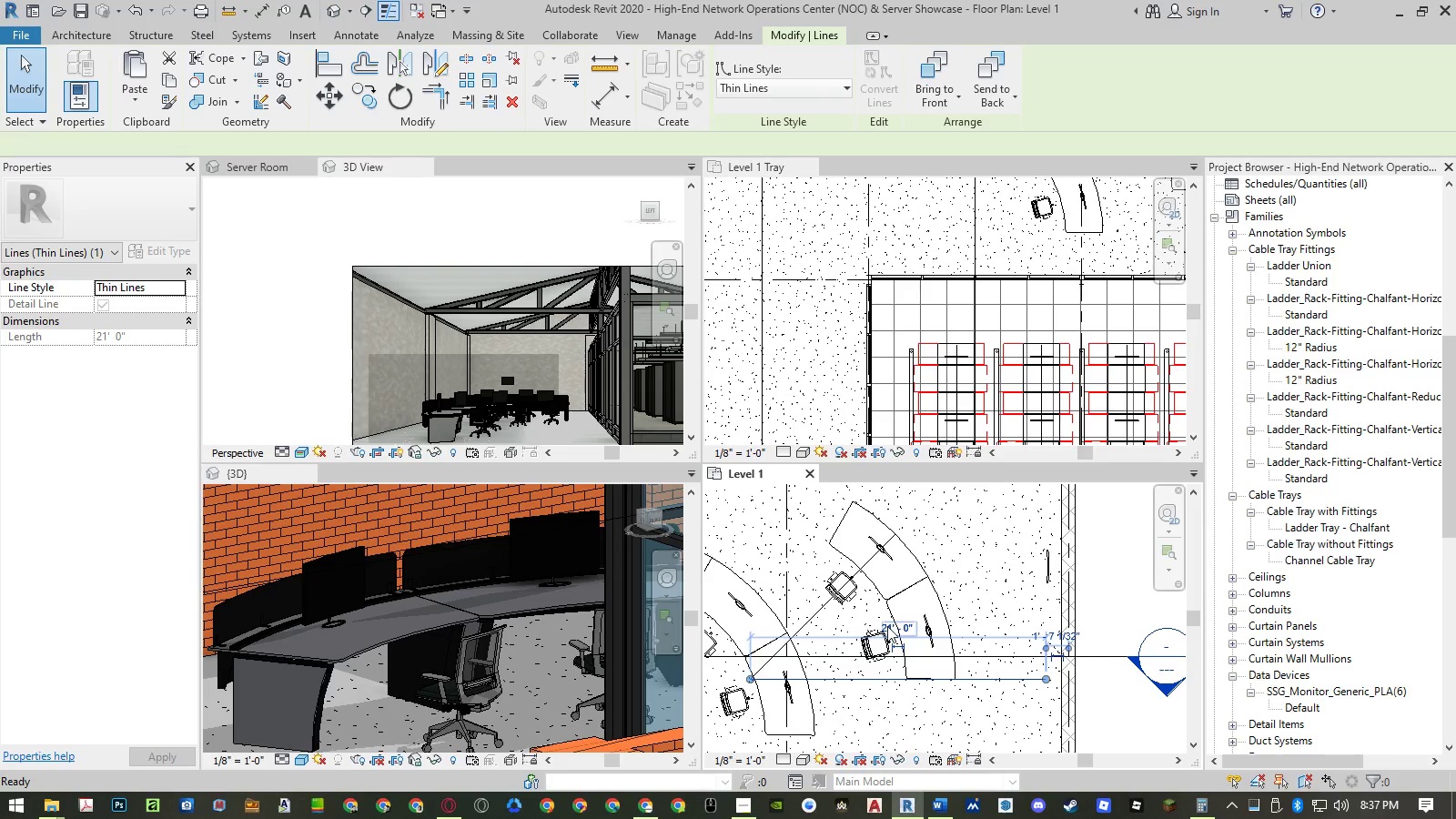 
key(Escape)
 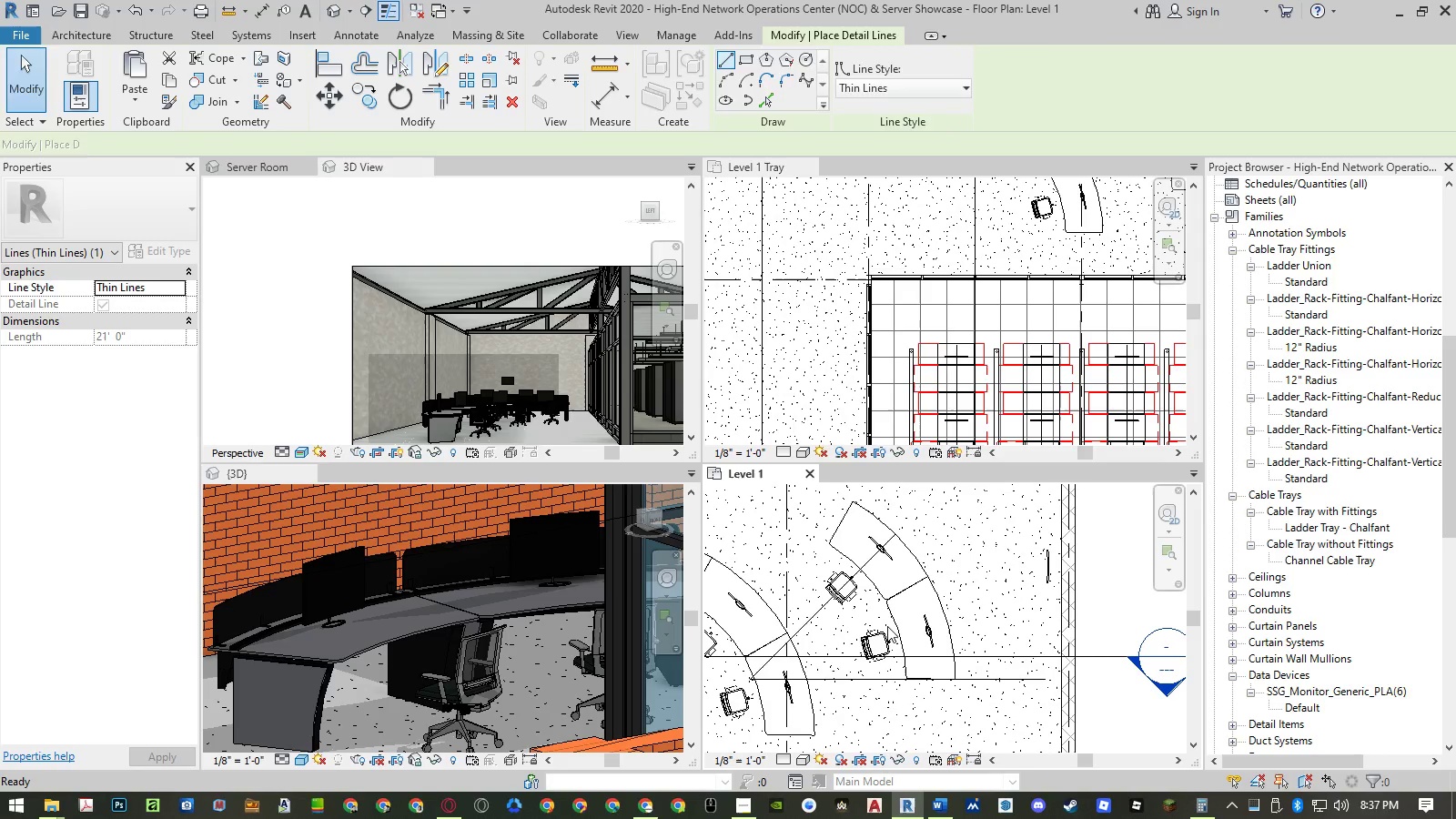 
key(Escape)
 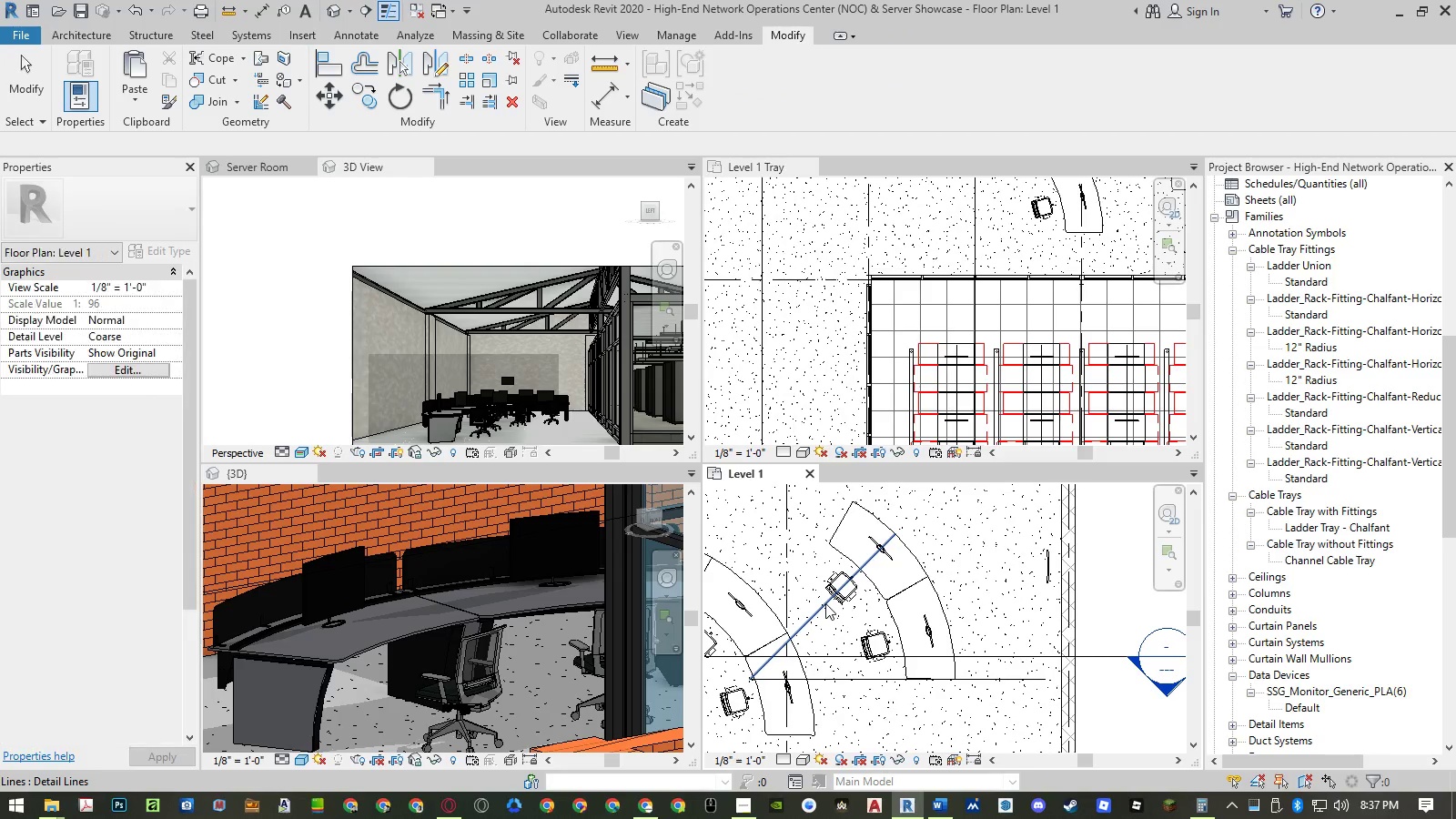 
left_click([825, 603])
 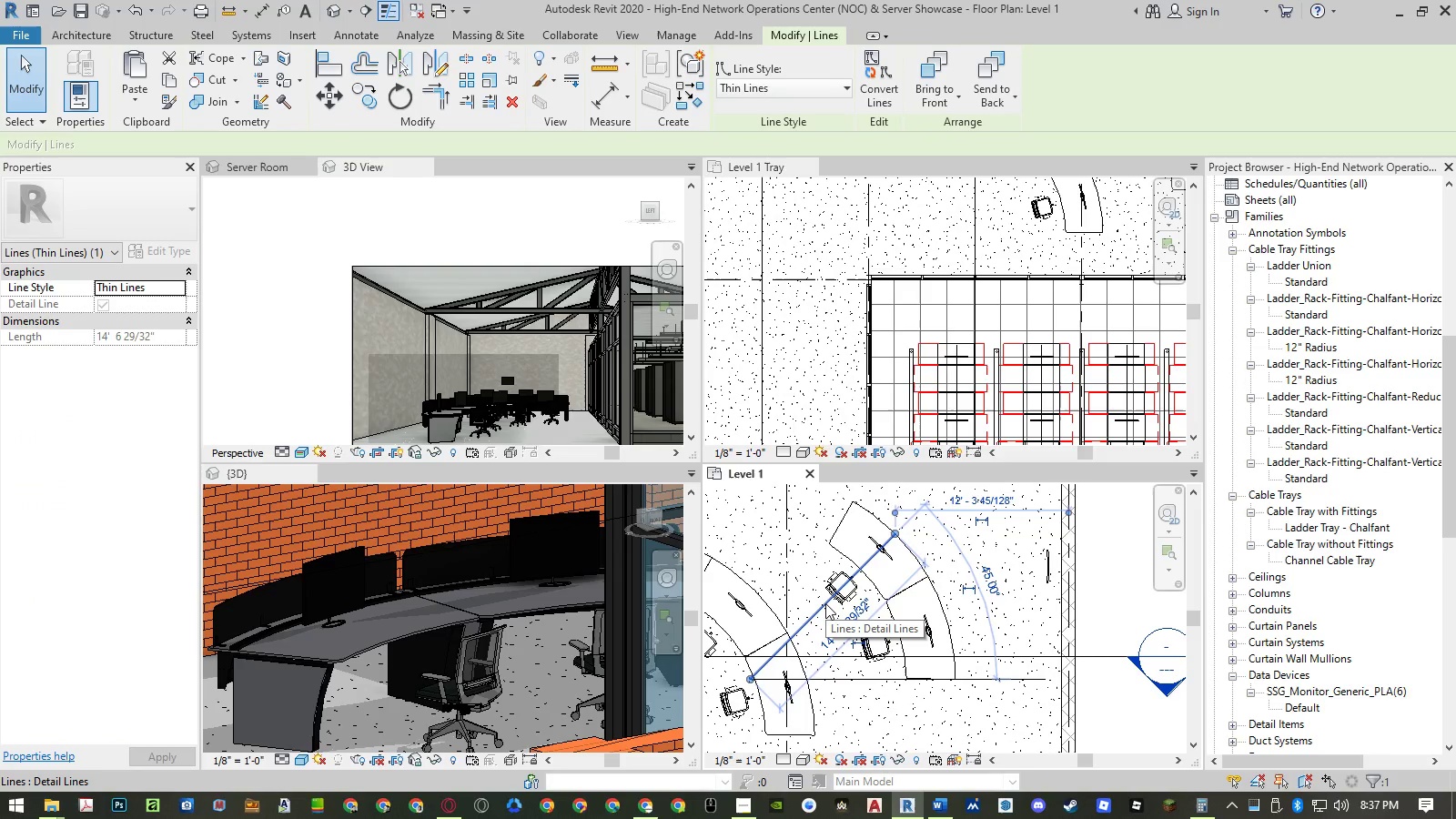 
key(Delete)
 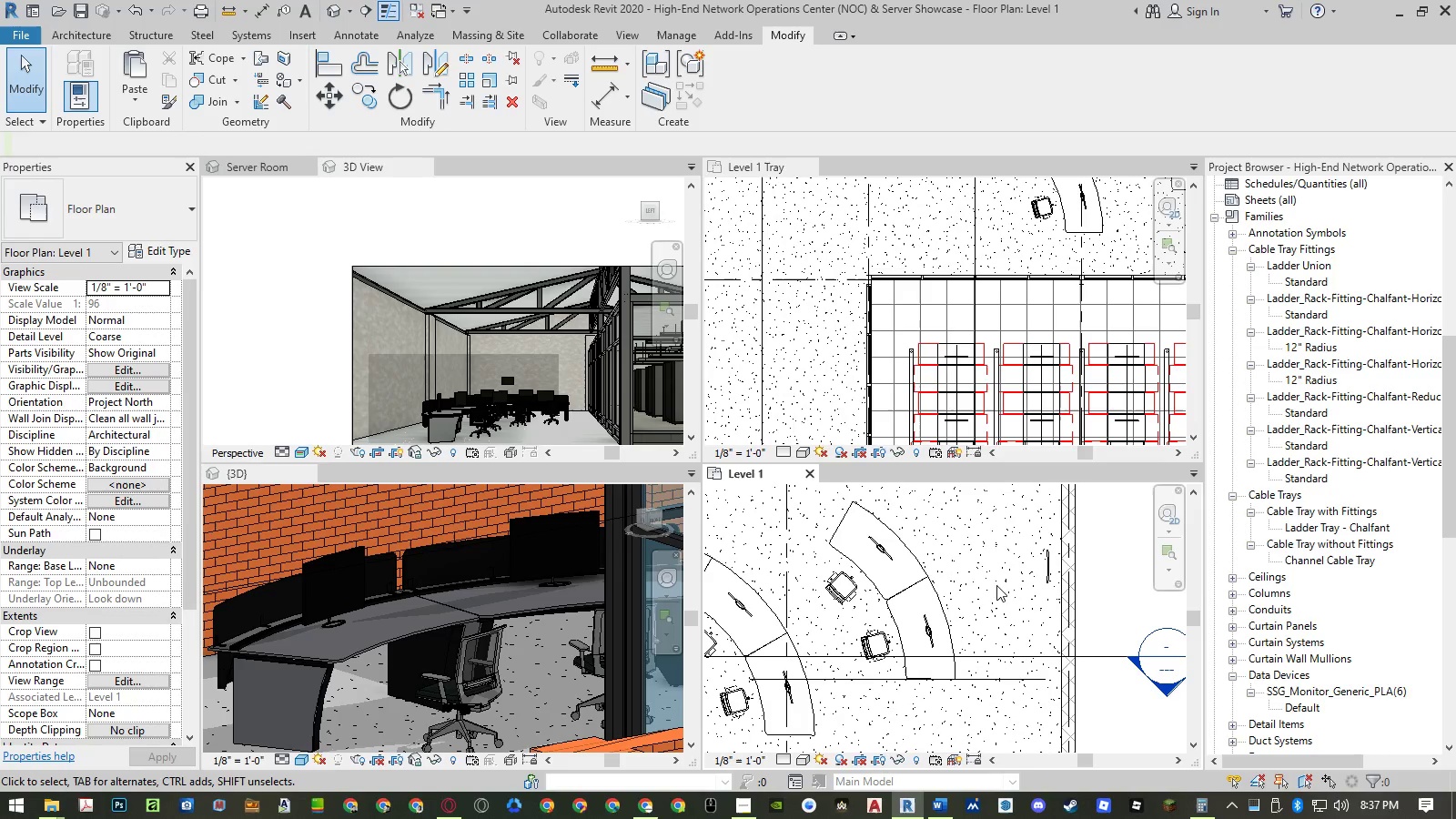 
left_click([1043, 571])
 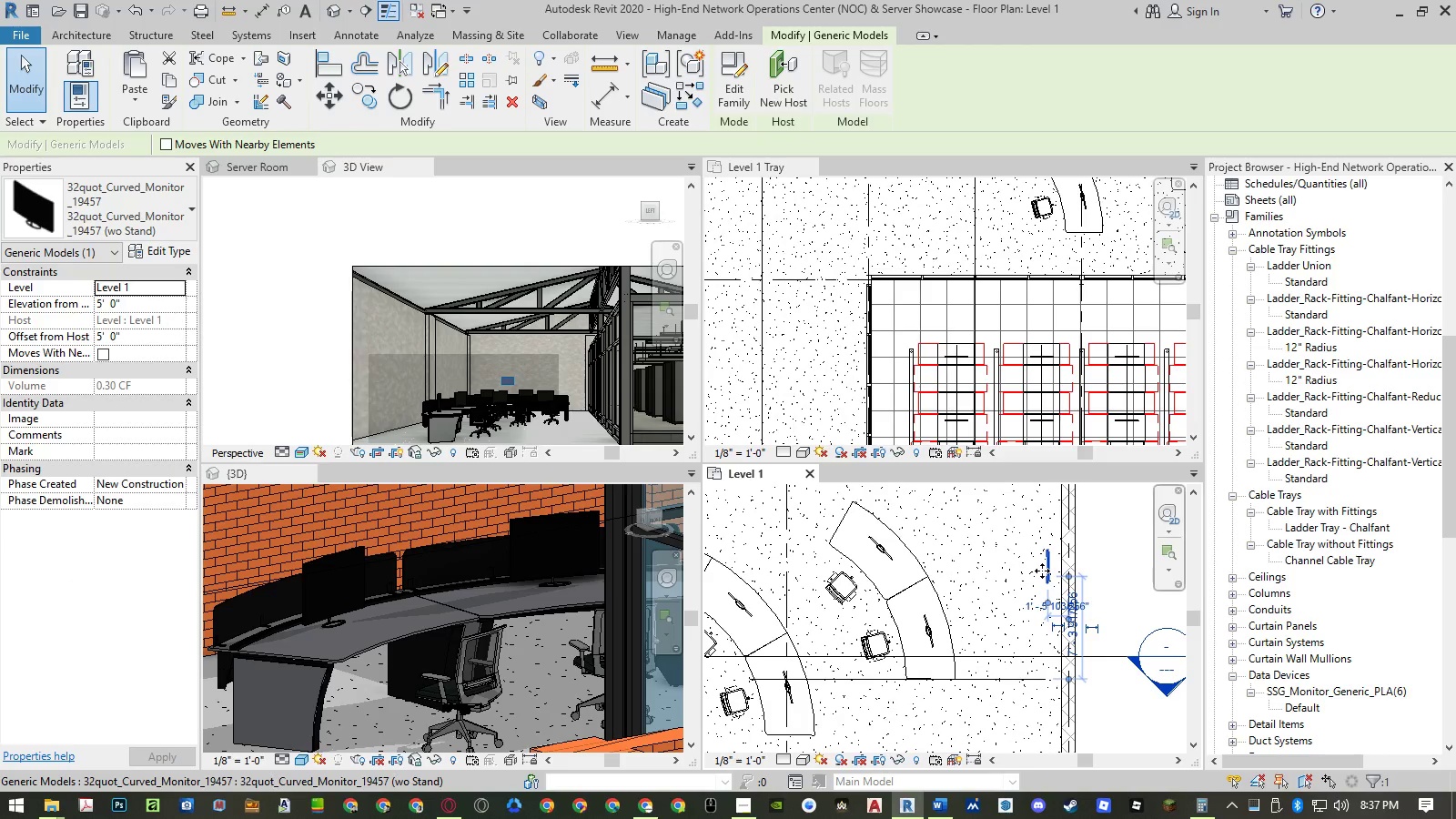 
type(mv)
 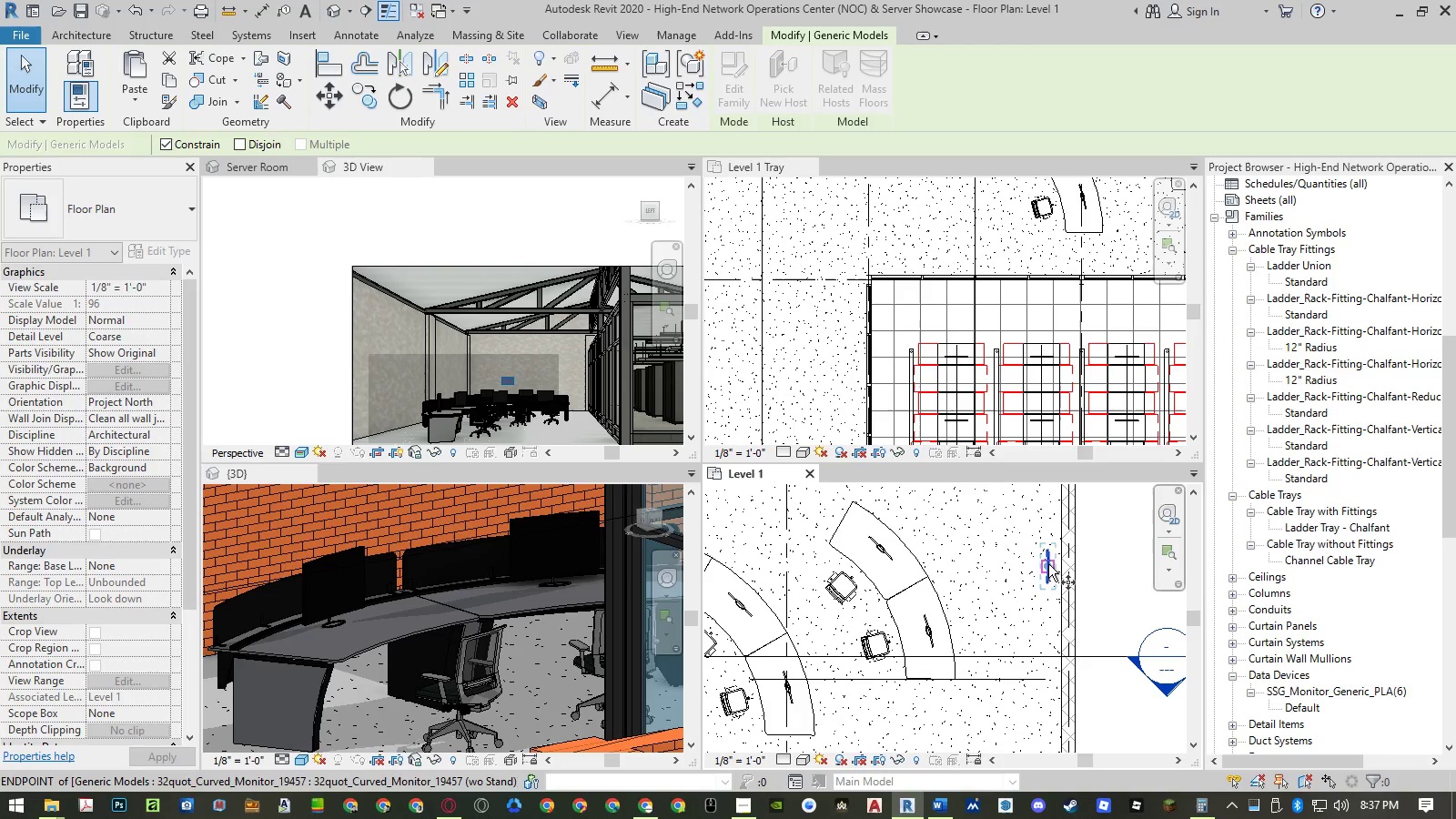 
scroll: coordinate [1021, 571], scroll_direction: up, amount: 24.0
 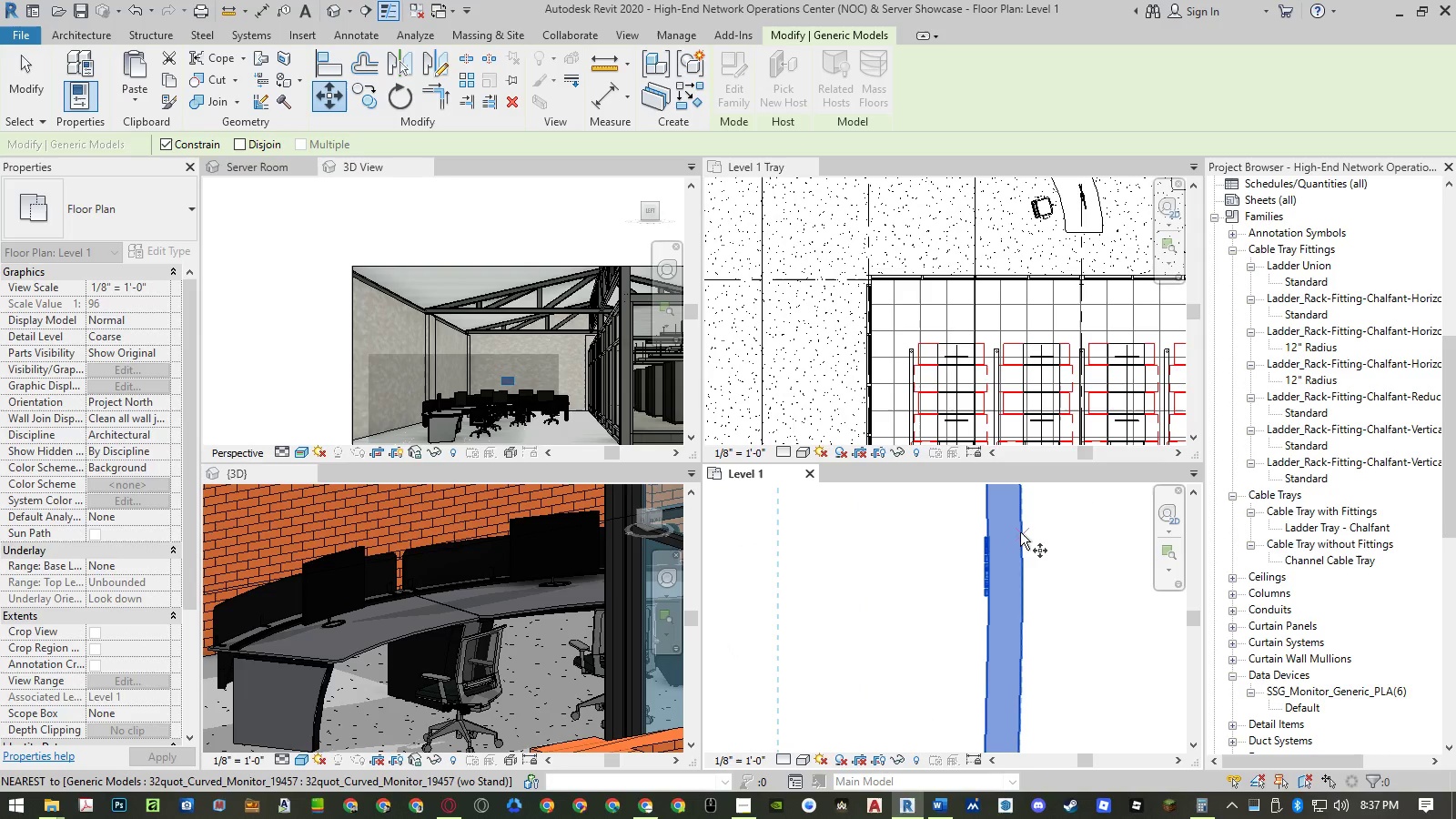 
scroll: coordinate [1024, 598], scroll_direction: down, amount: 11.0
 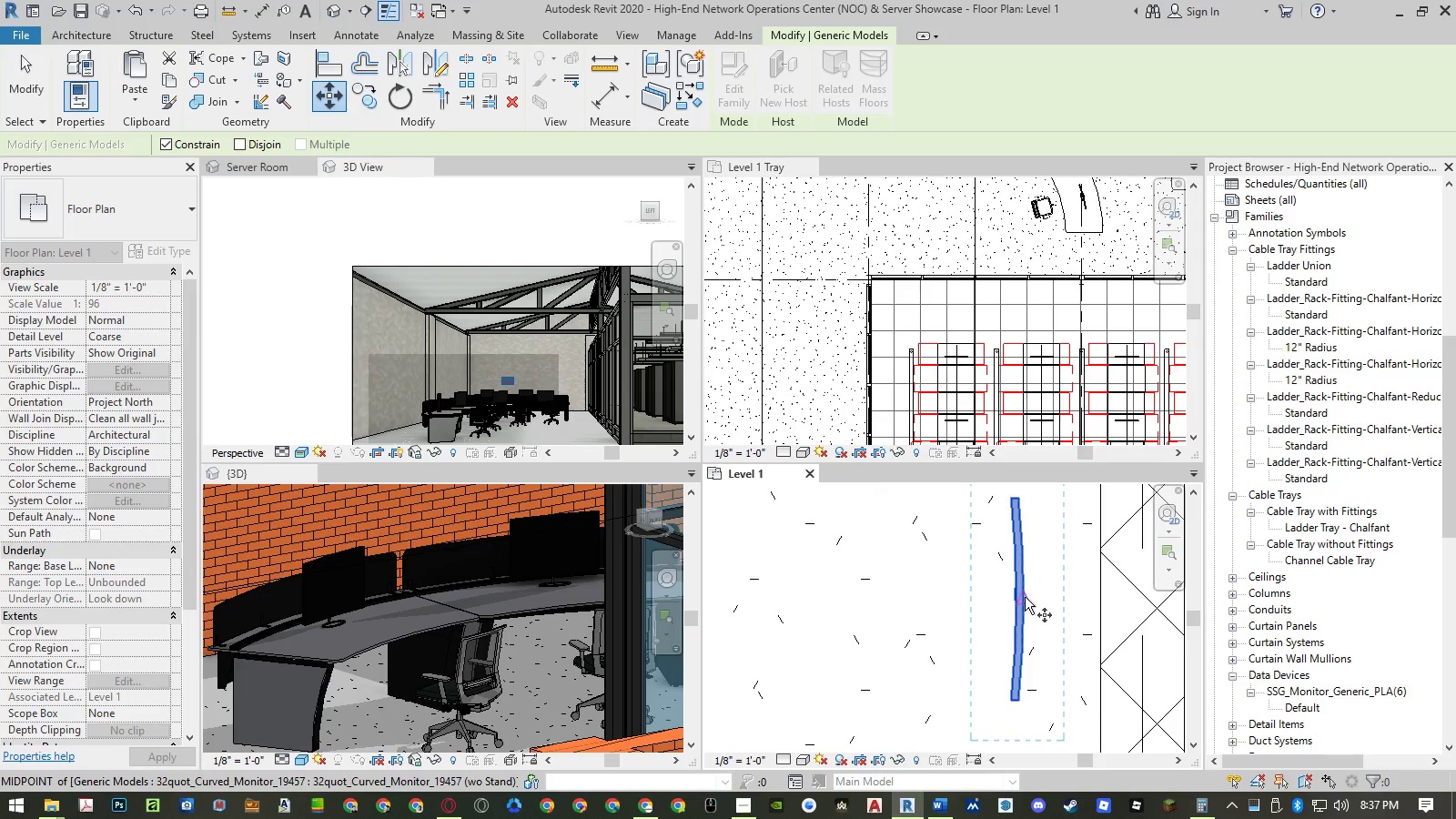 
scroll: coordinate [997, 581], scroll_direction: up, amount: 20.0
 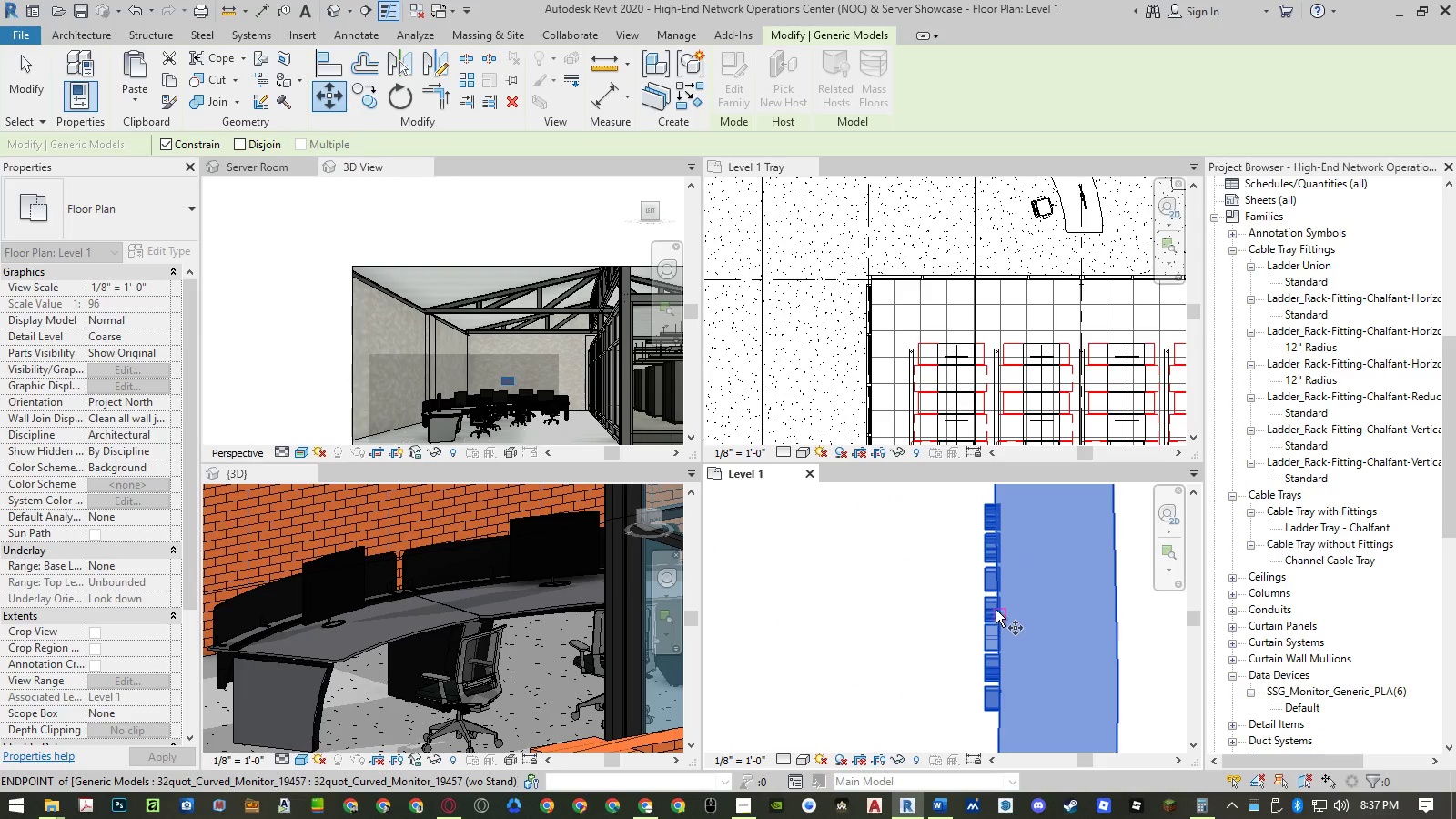 
scroll: coordinate [1008, 605], scroll_direction: down, amount: 26.0
 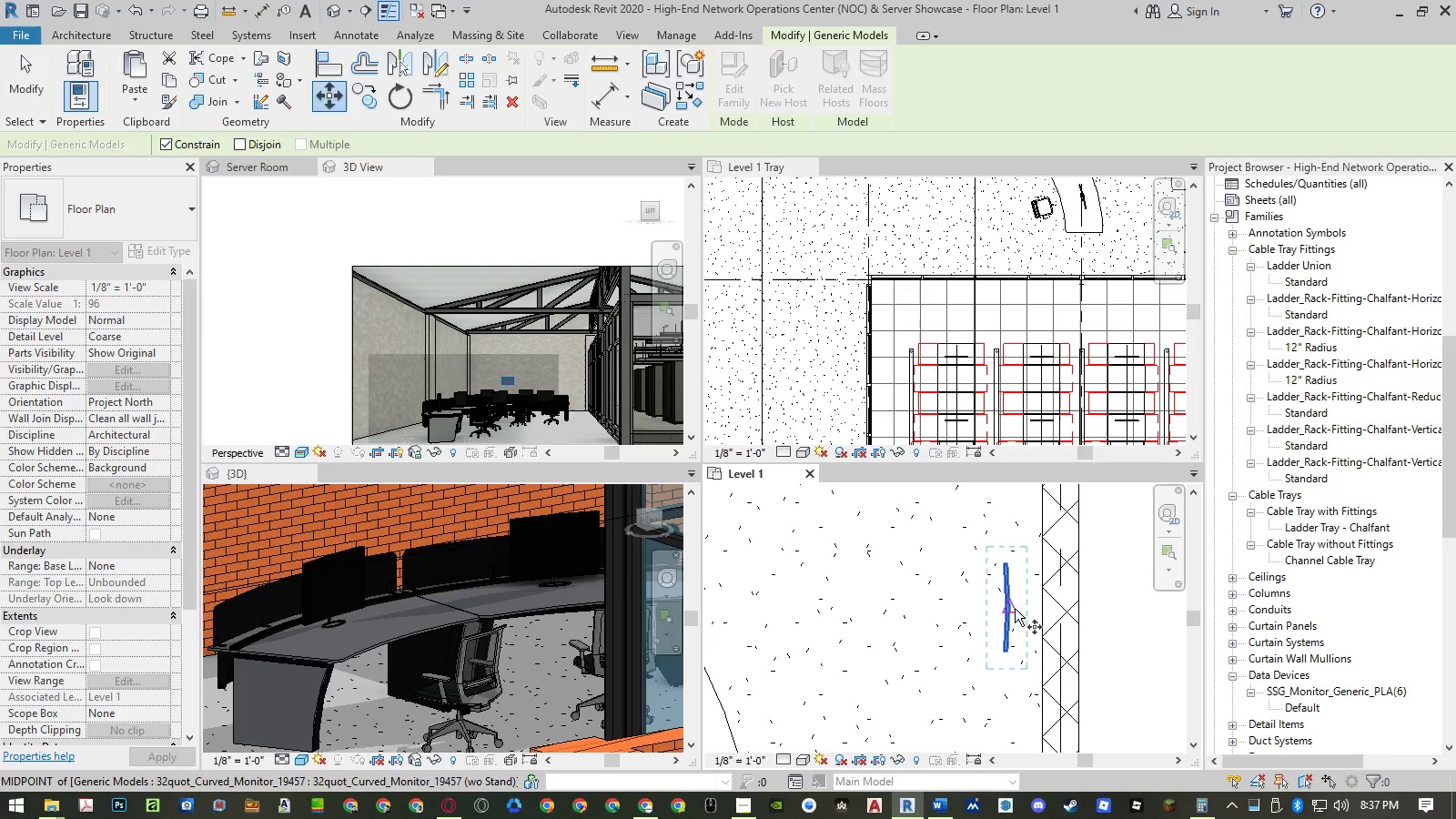 
key(Escape)
 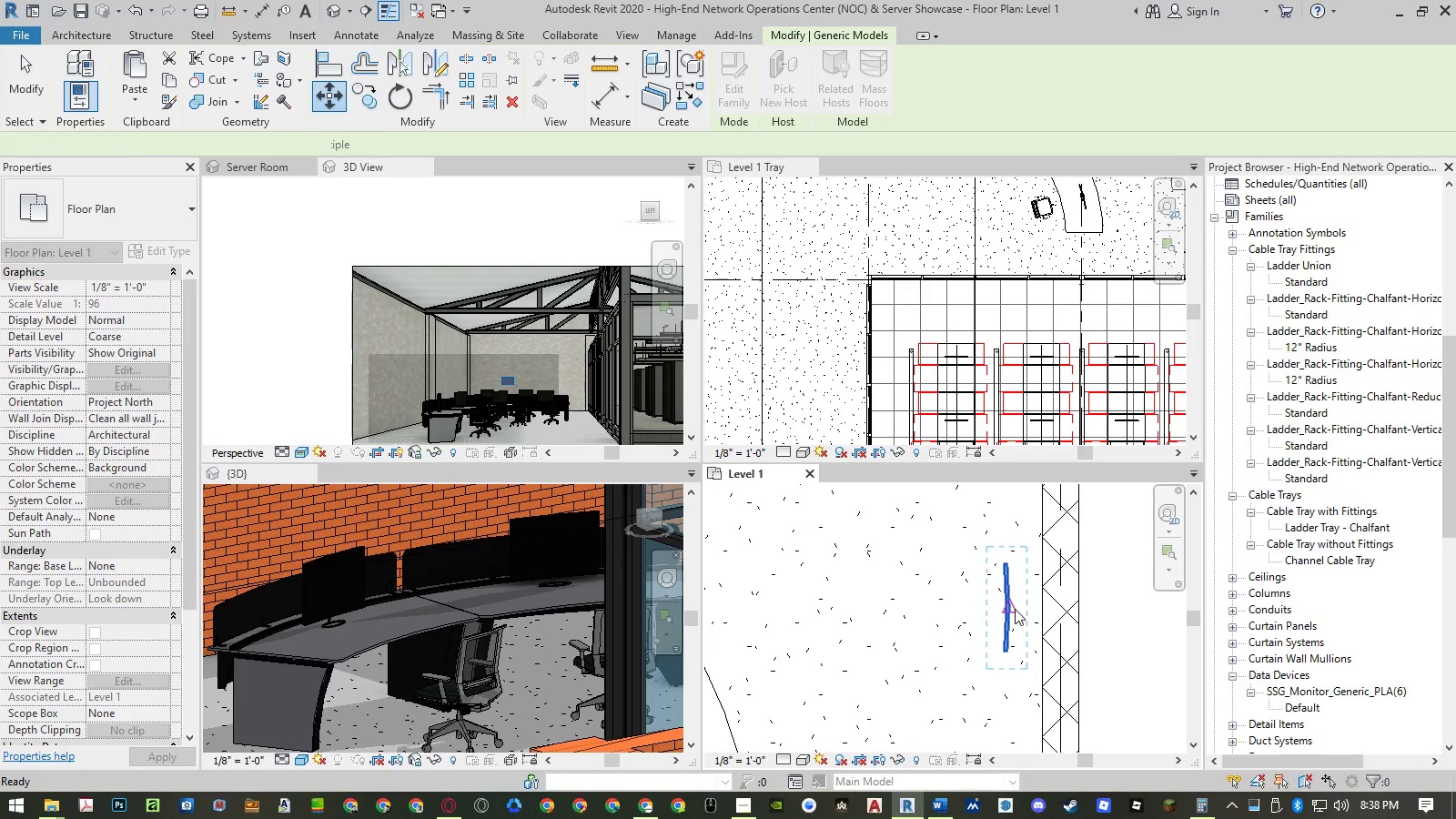 
key(Escape)
 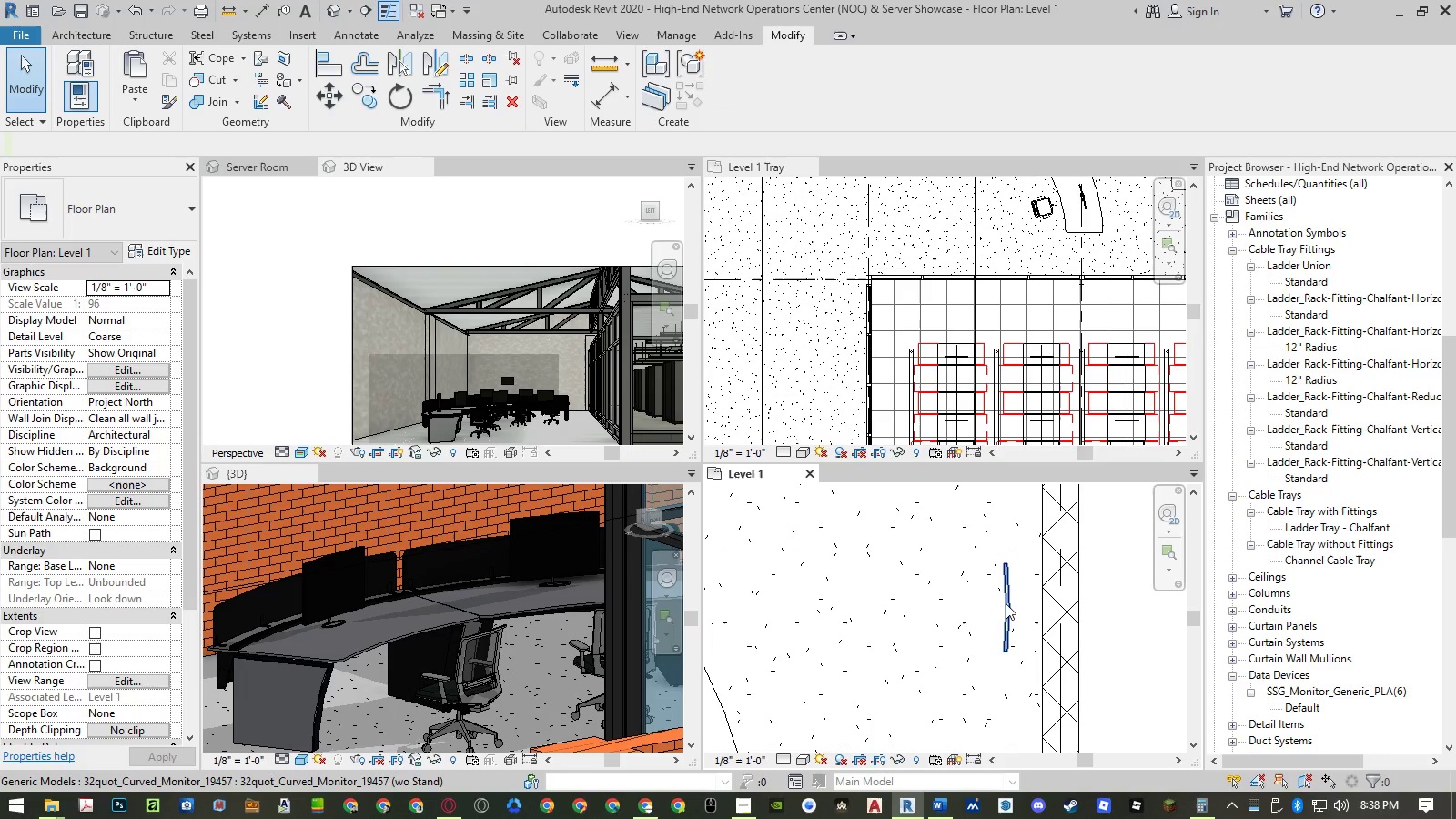 
left_click([1006, 603])
 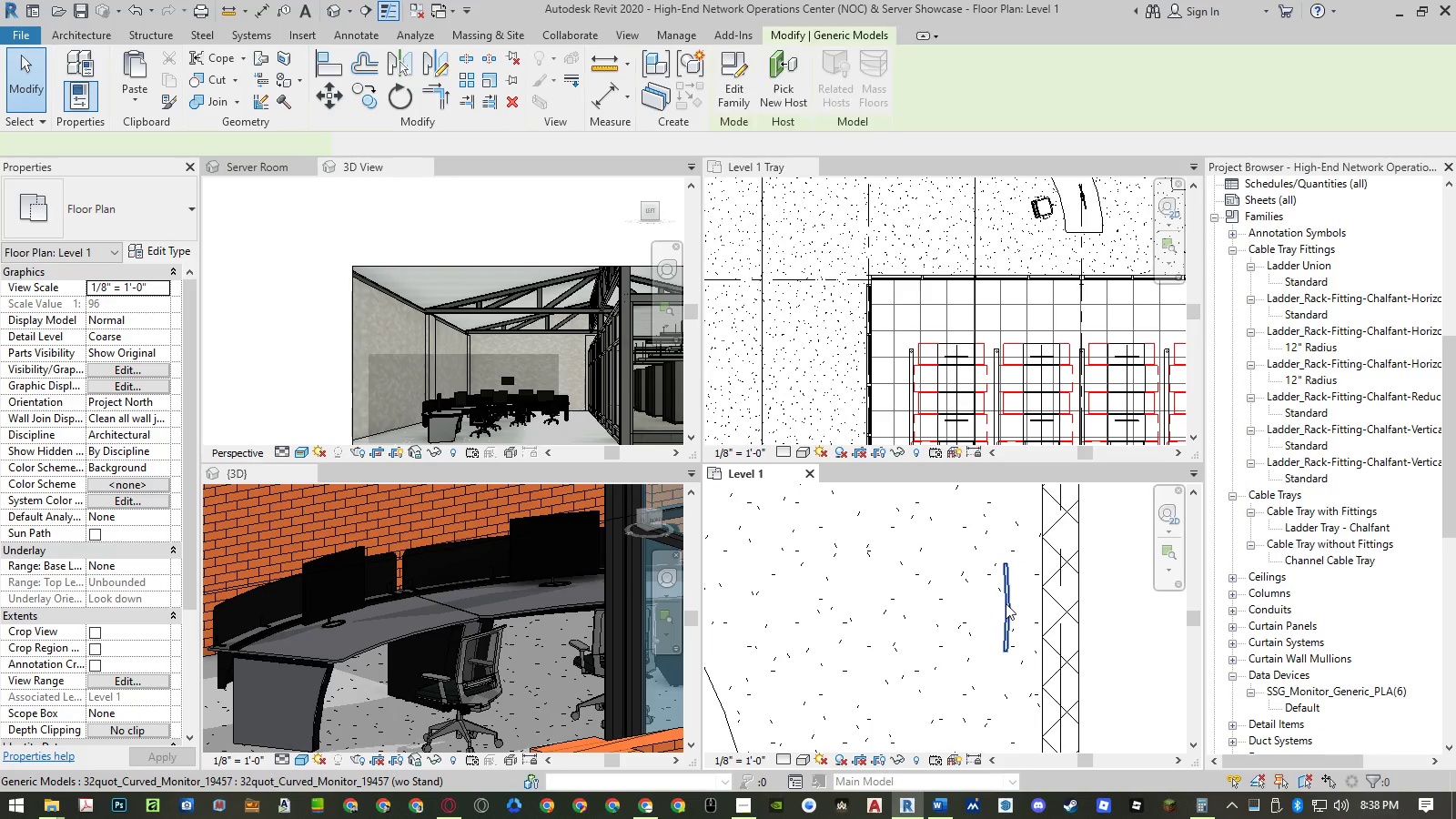 
right_click([1006, 603])
 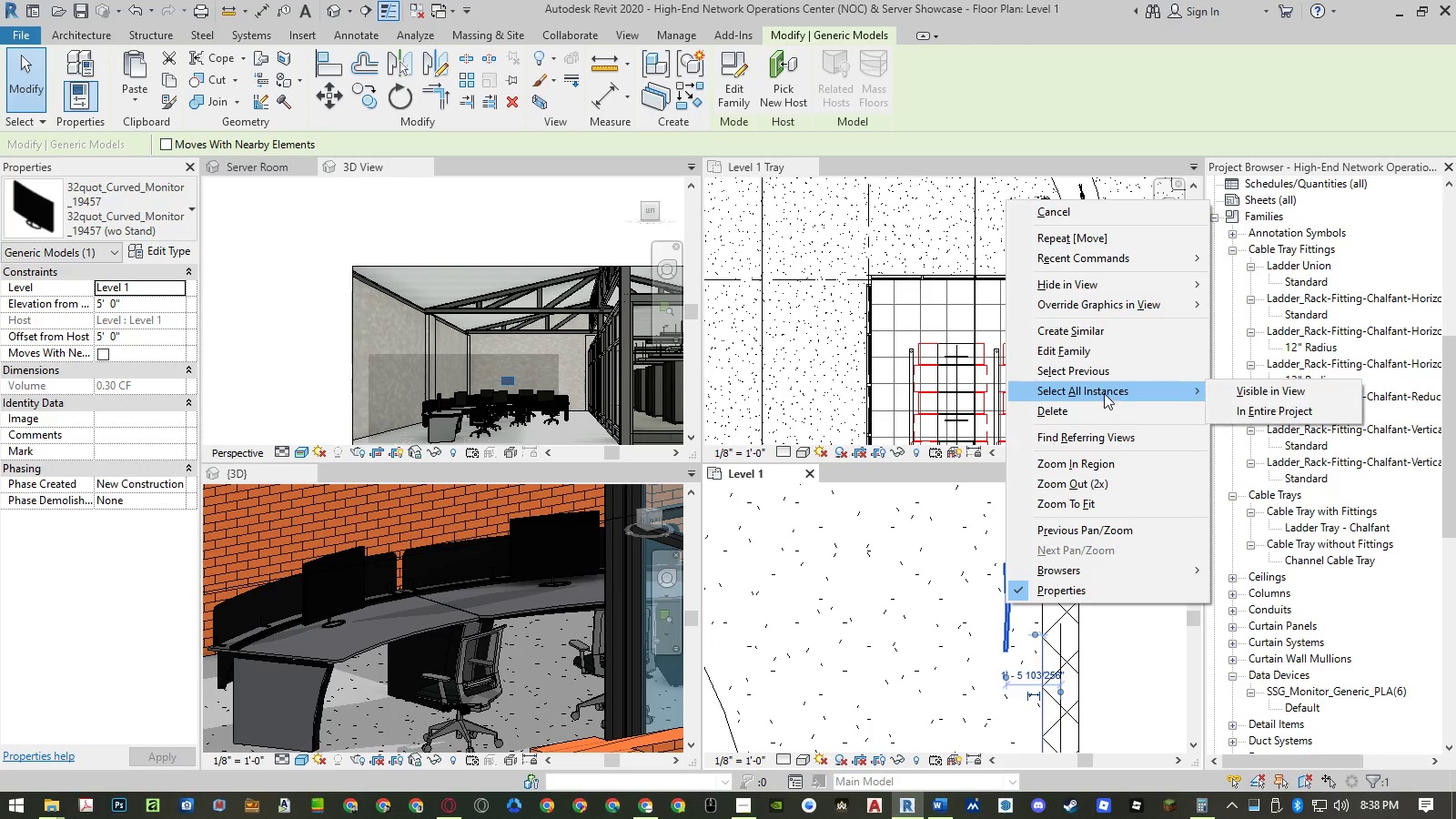 
left_click([1096, 358])
 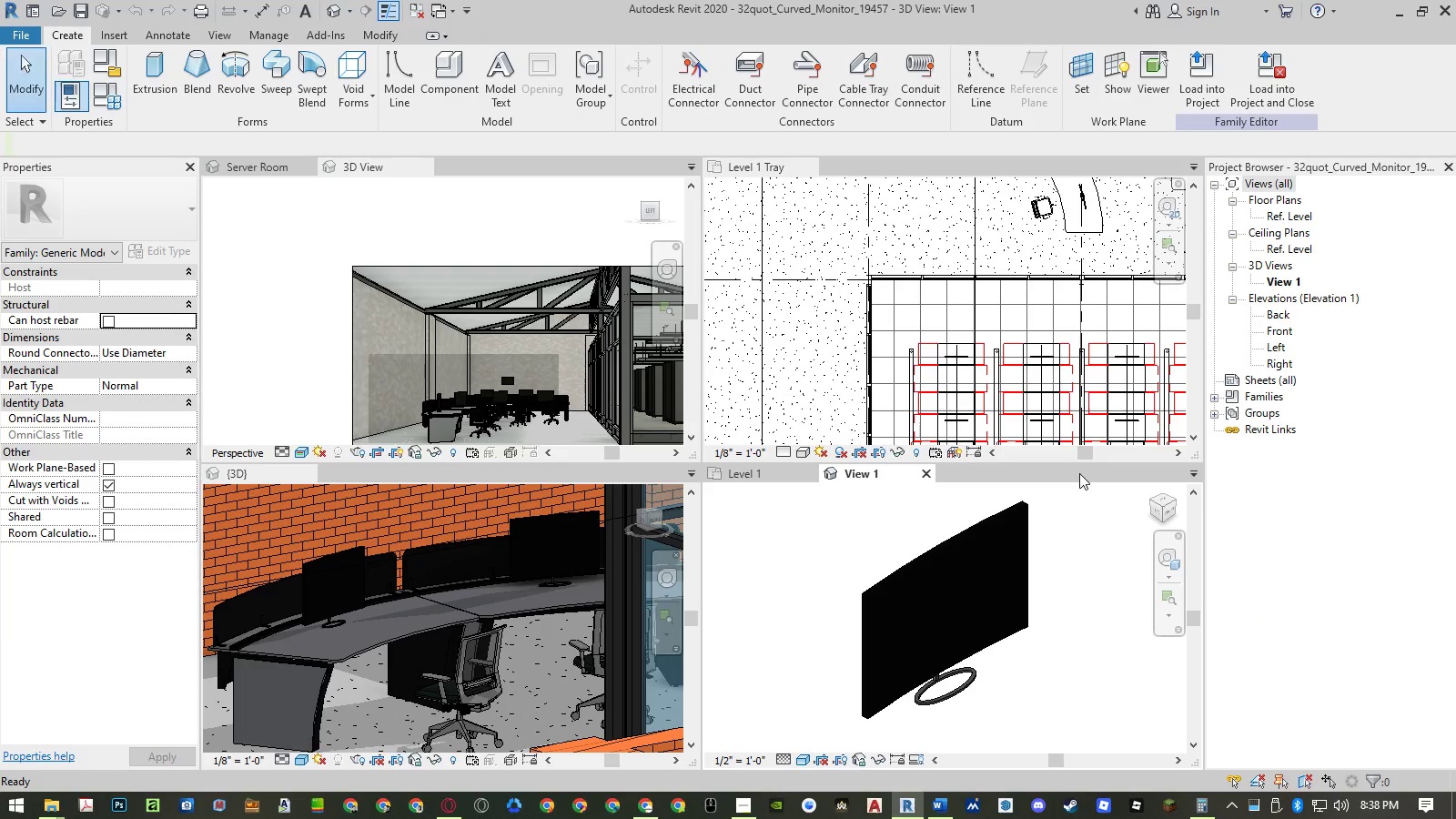 
double_click([1303, 220])
 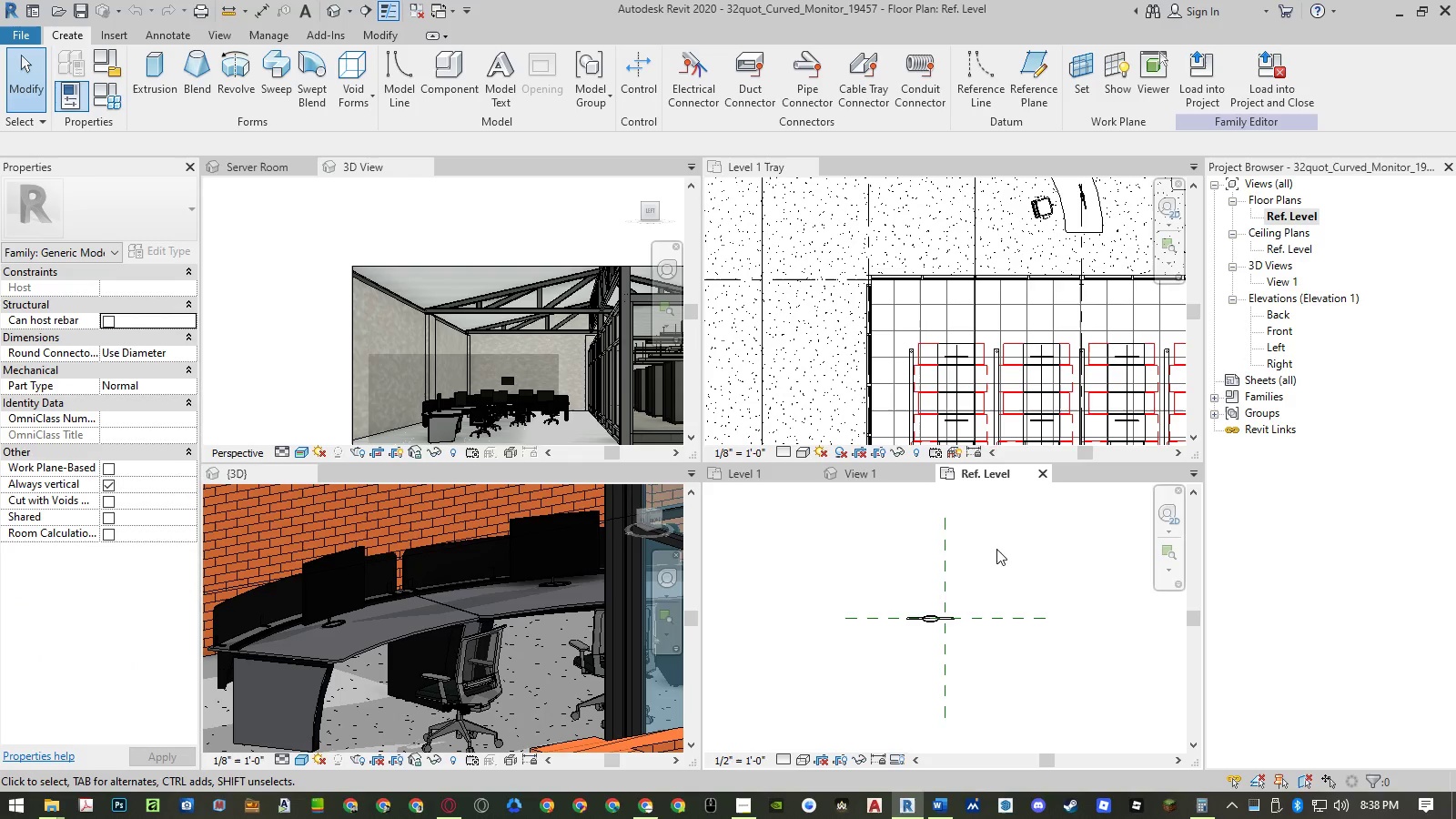 
scroll: coordinate [944, 607], scroll_direction: up, amount: 6.0
 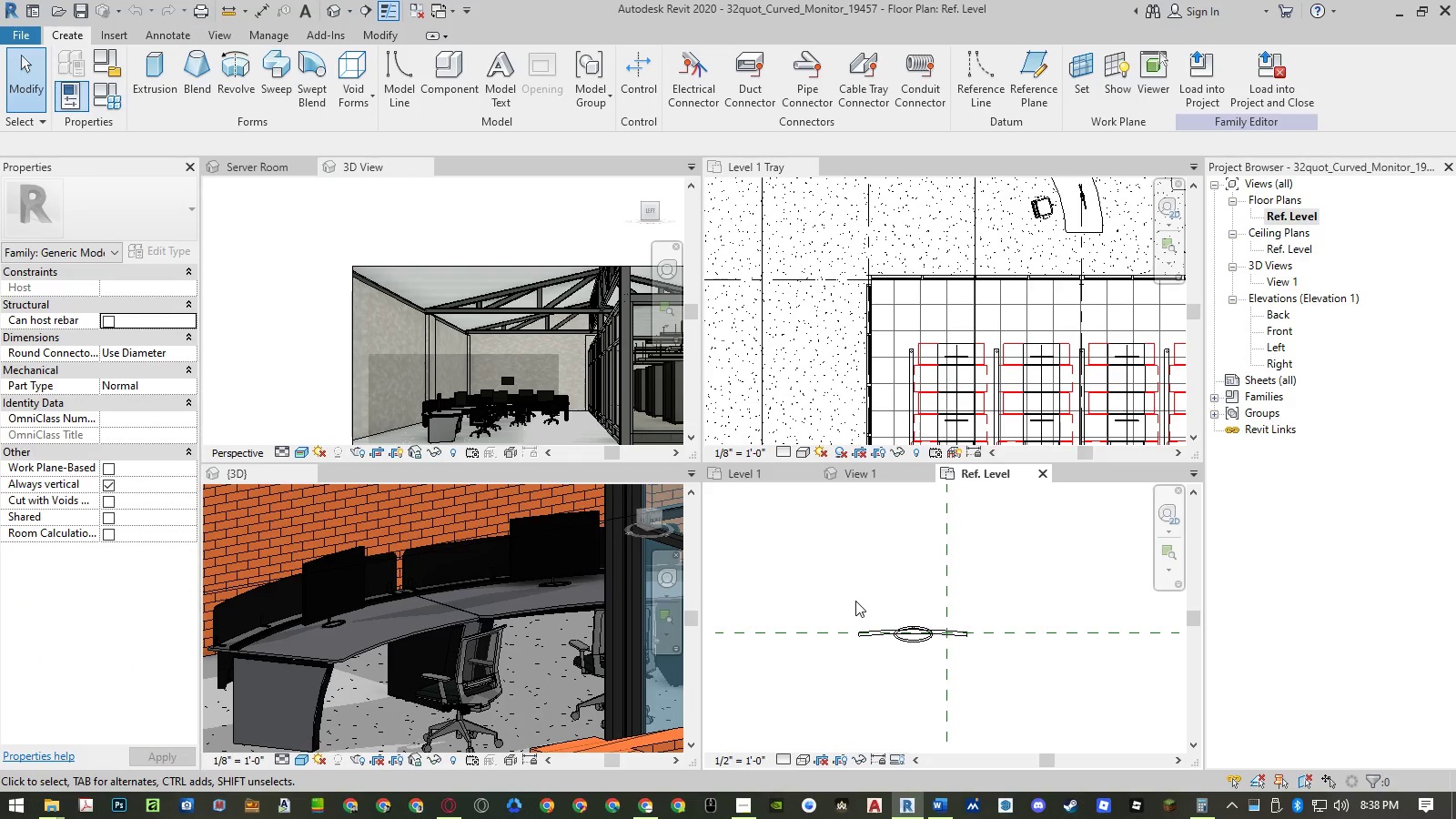 
left_click([855, 601])
 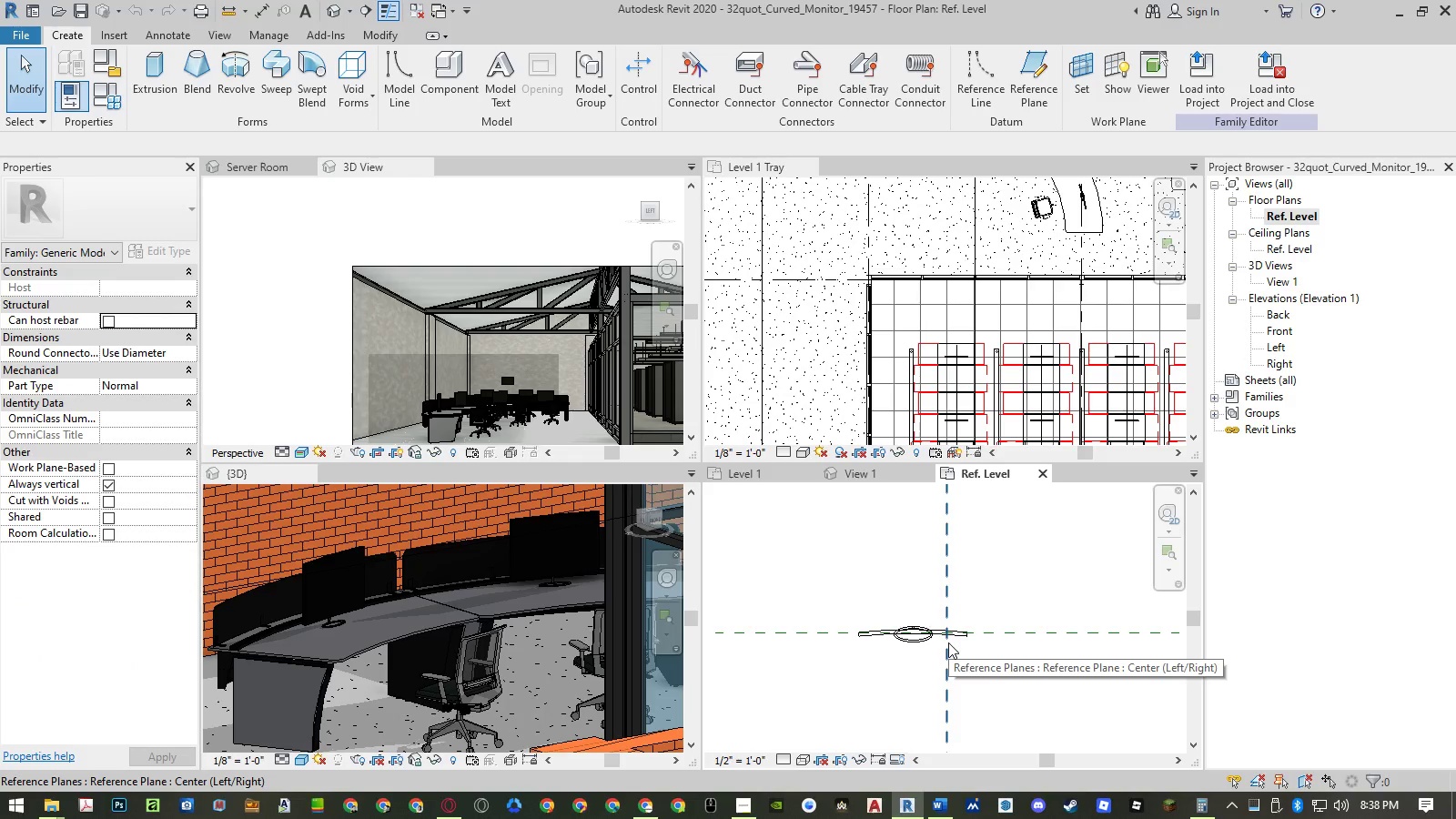 
left_click_drag(start_coordinate=[834, 602], to_coordinate=[997, 655])
 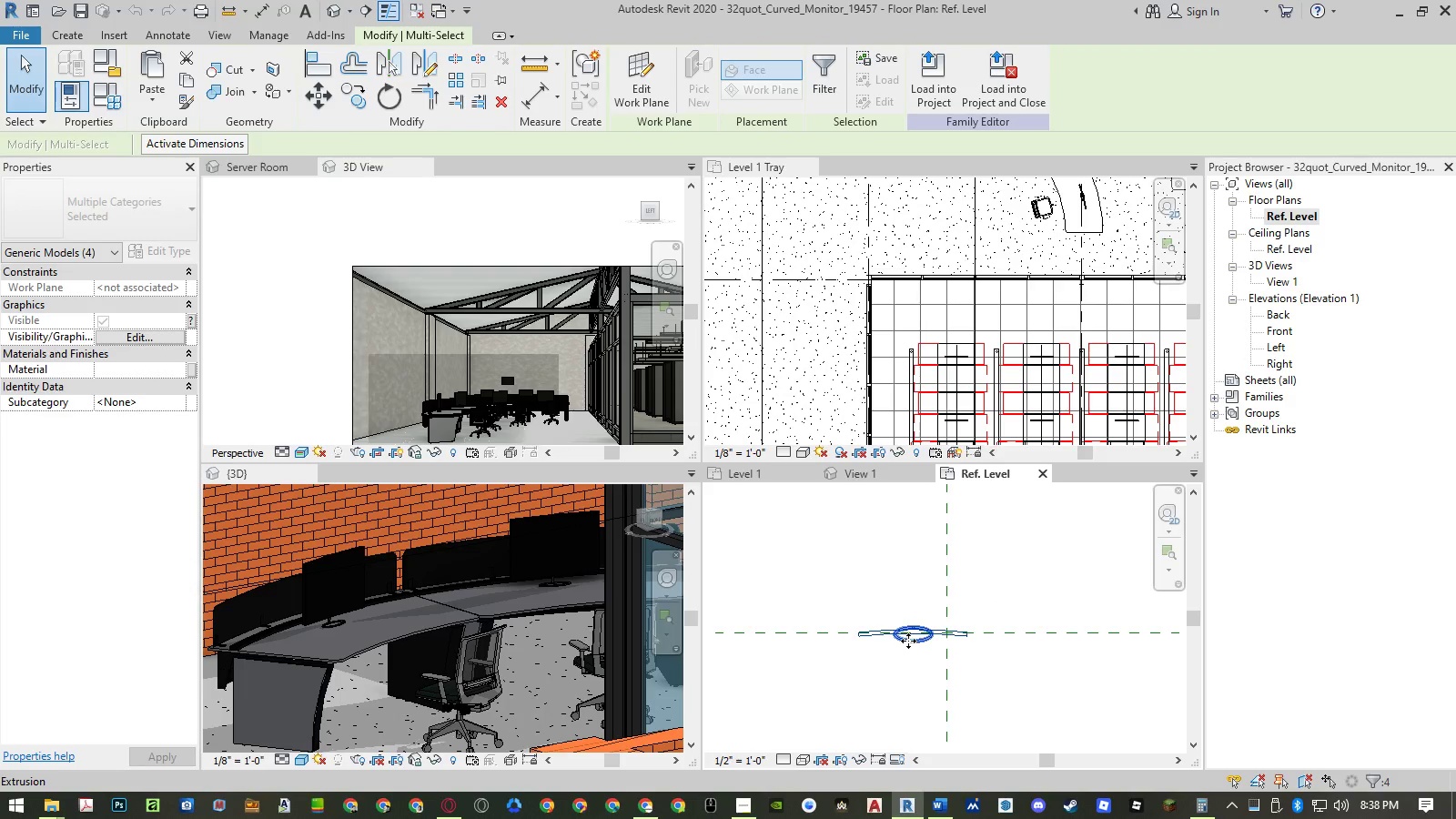 
type(mv)
 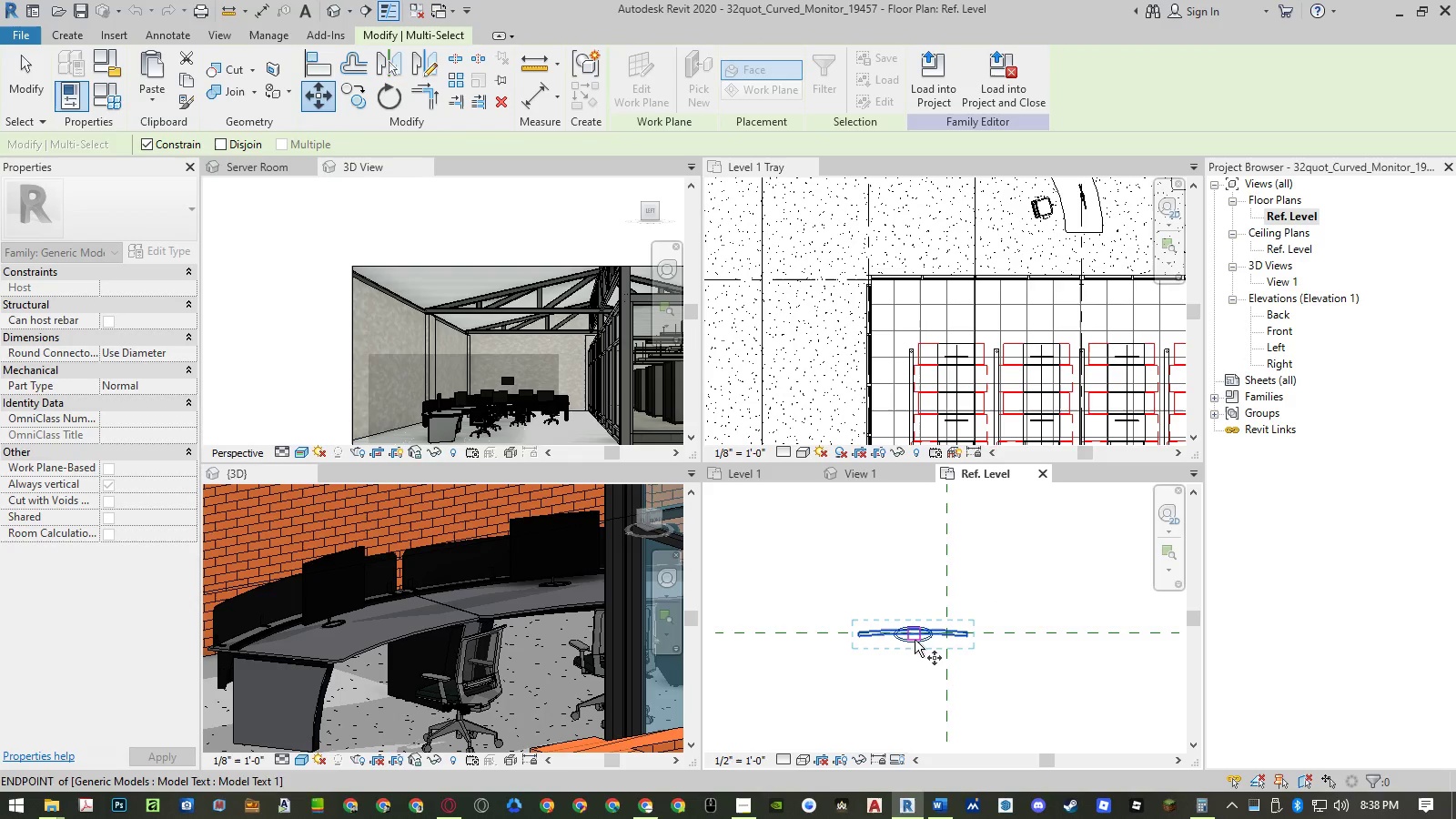 
scroll: coordinate [898, 581], scroll_direction: up, amount: 25.0
 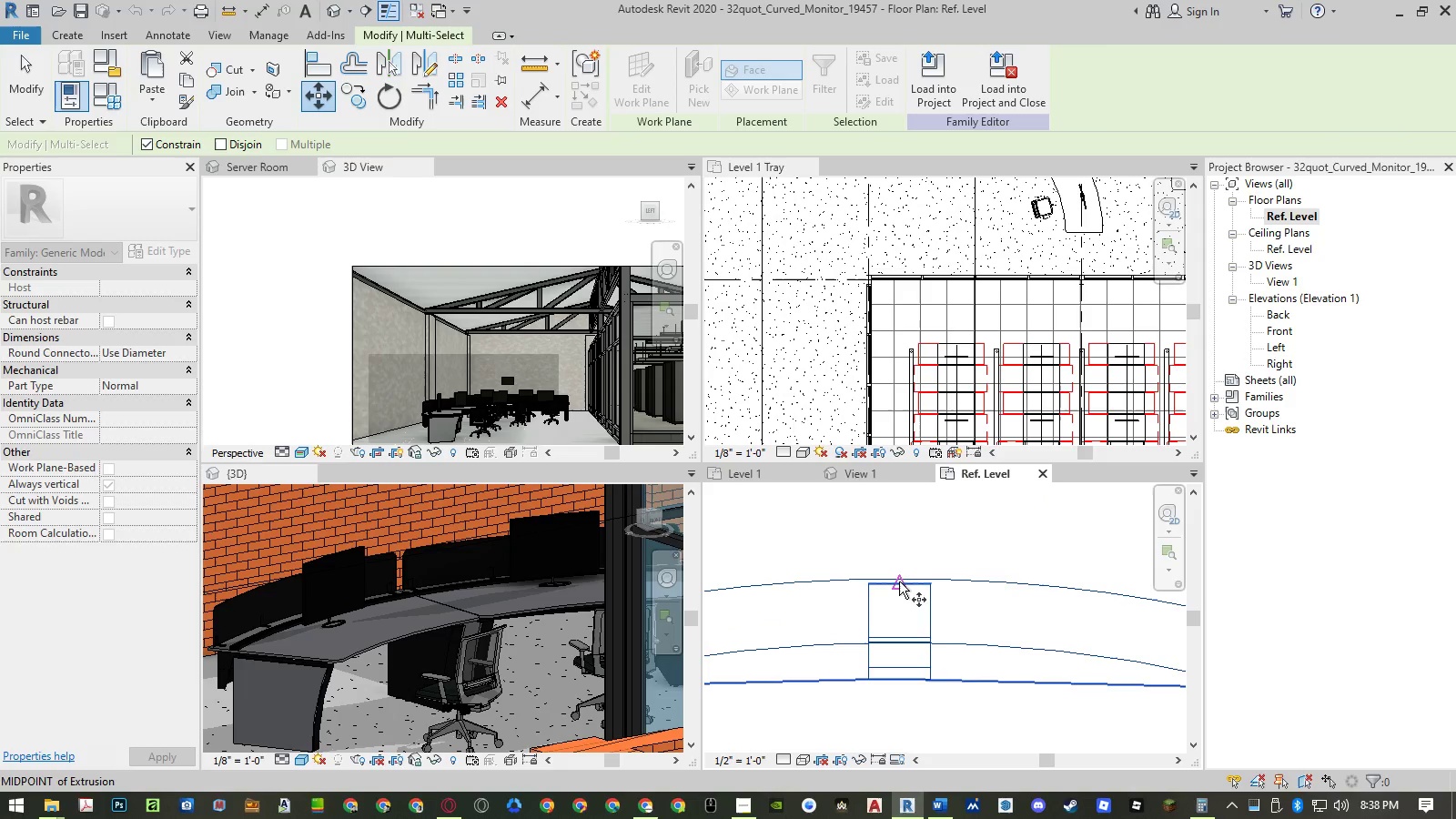 
left_click([899, 581])
 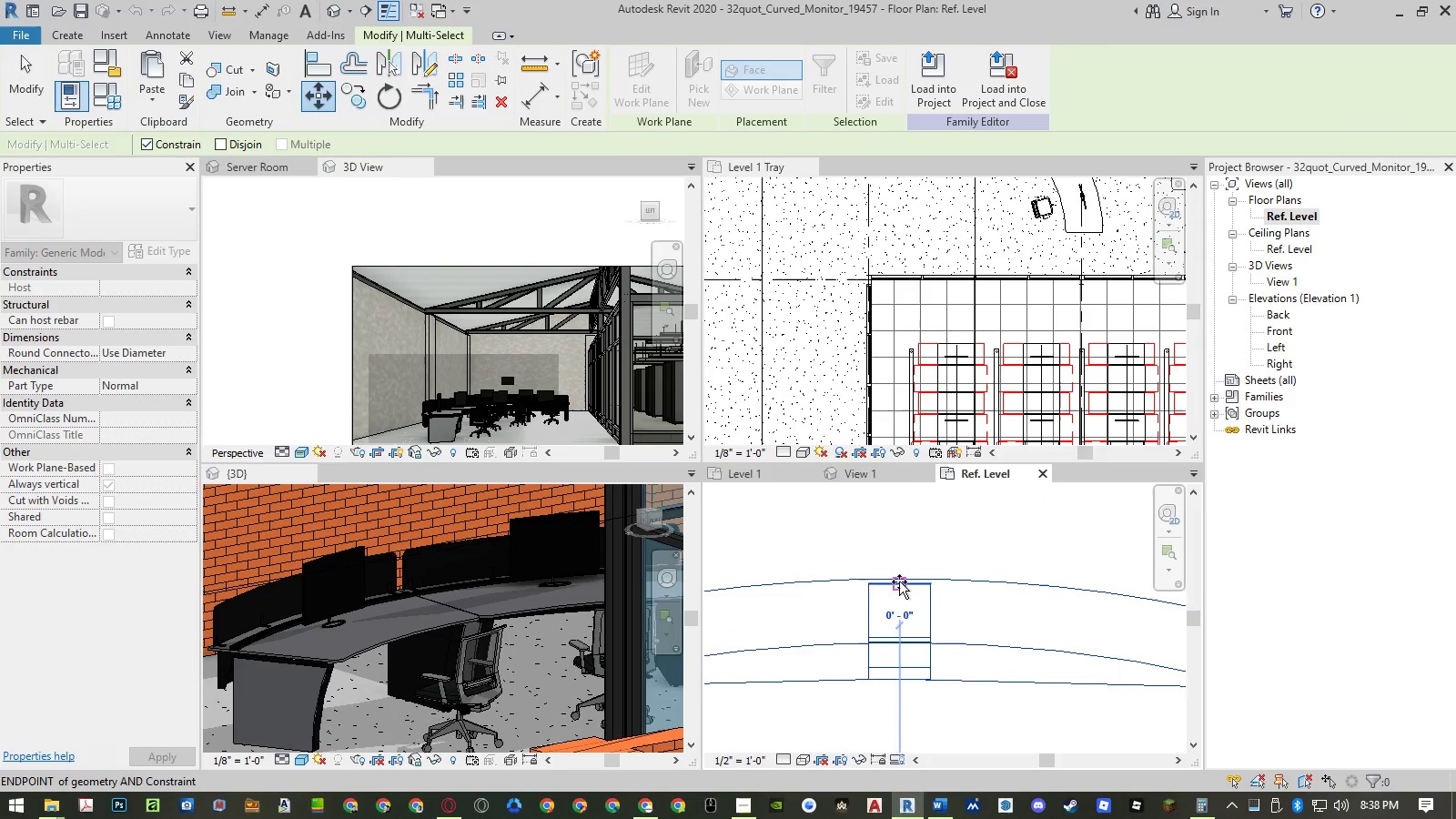 
scroll: coordinate [899, 581], scroll_direction: down, amount: 17.0
 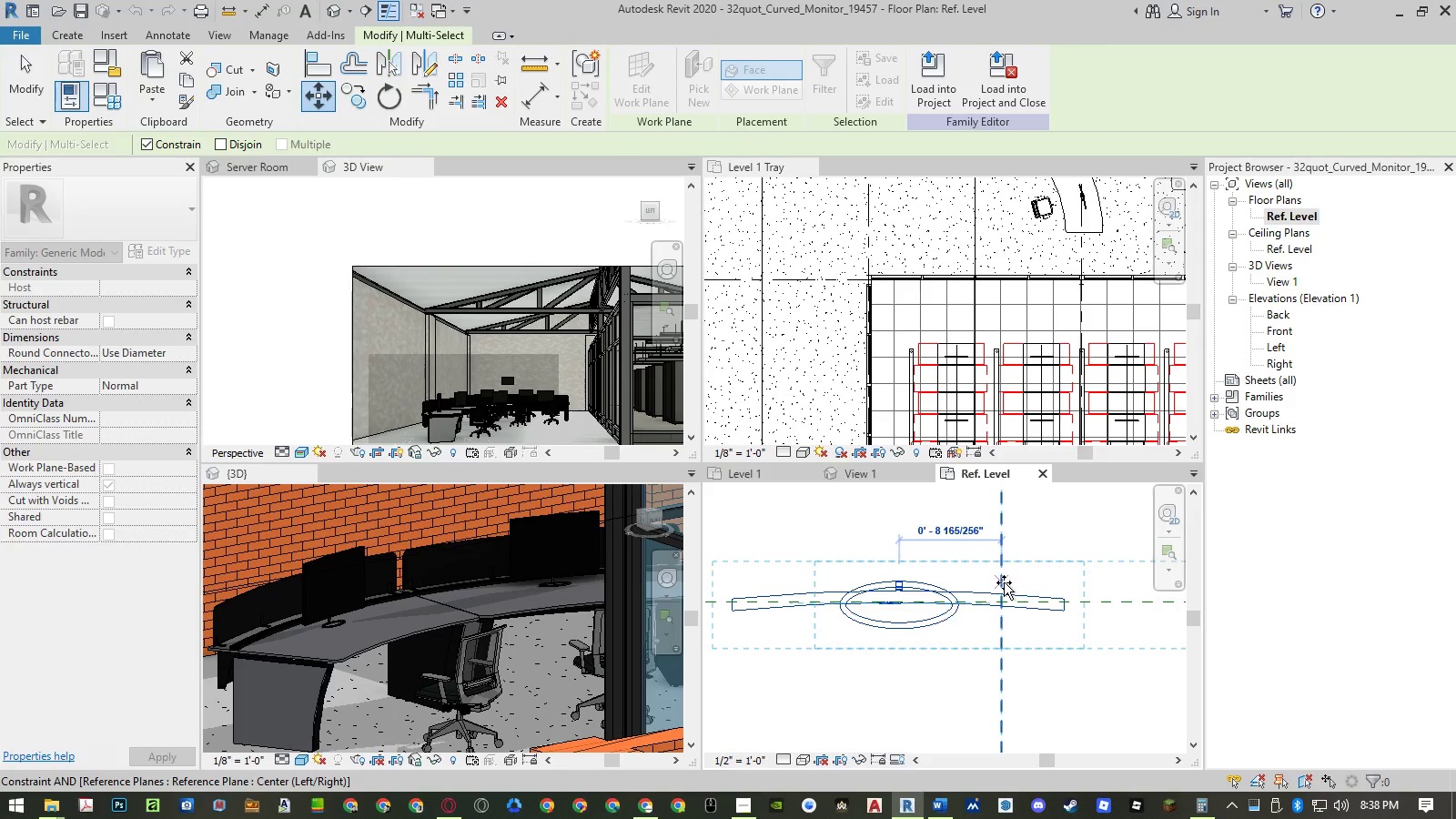 
left_click([1004, 582])
 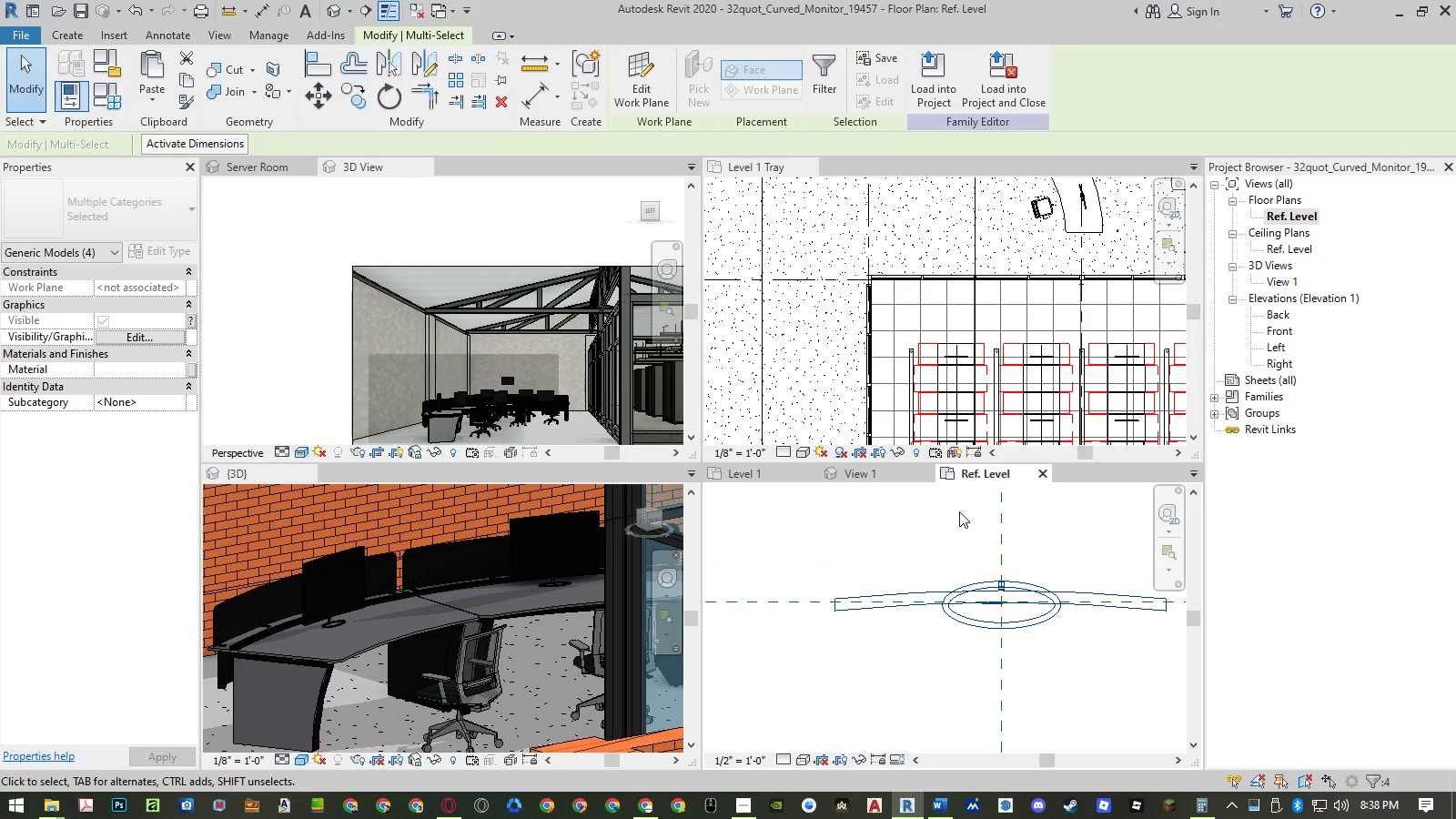 
left_click([995, 107])
 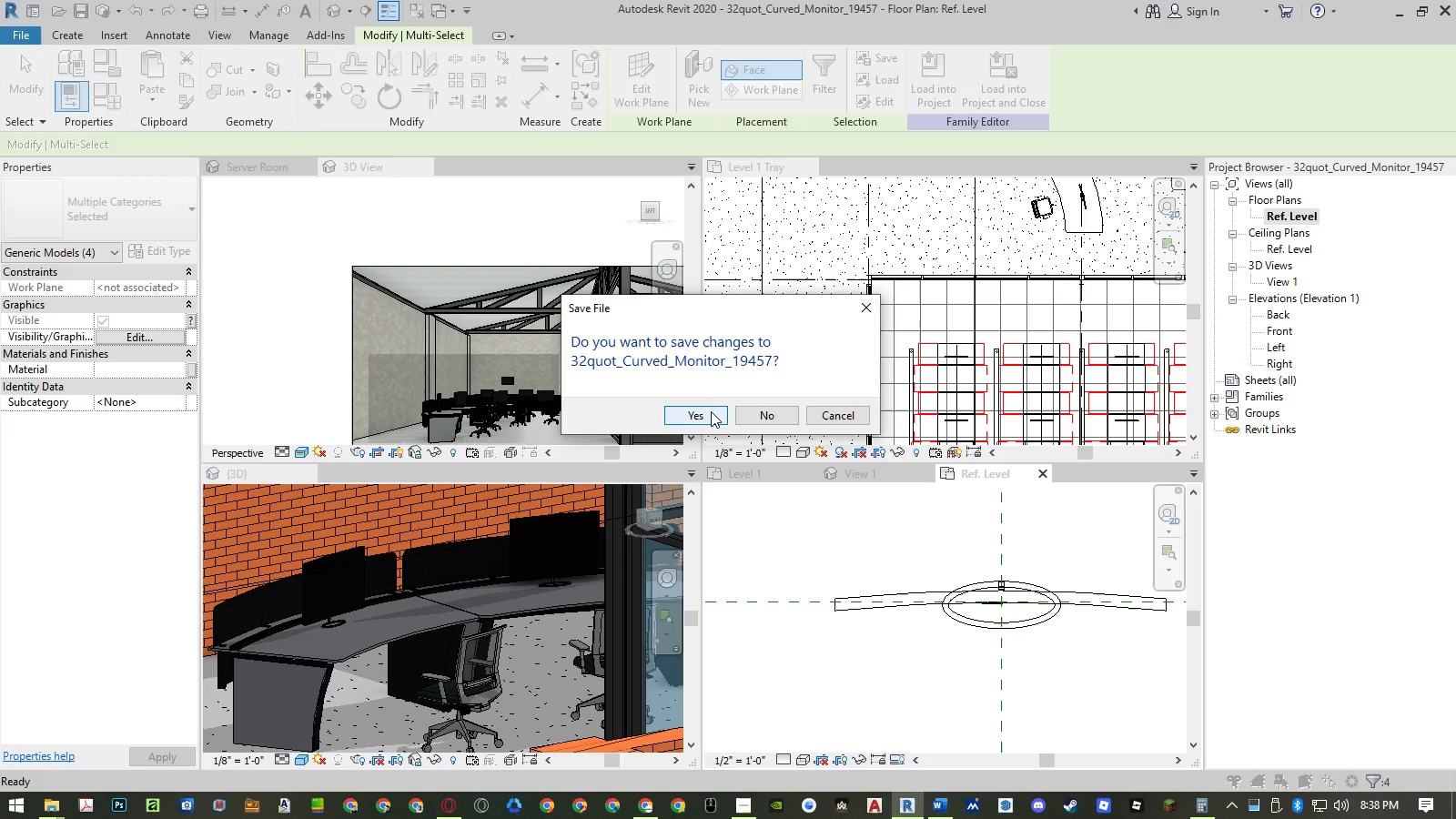 
left_click([761, 414])
 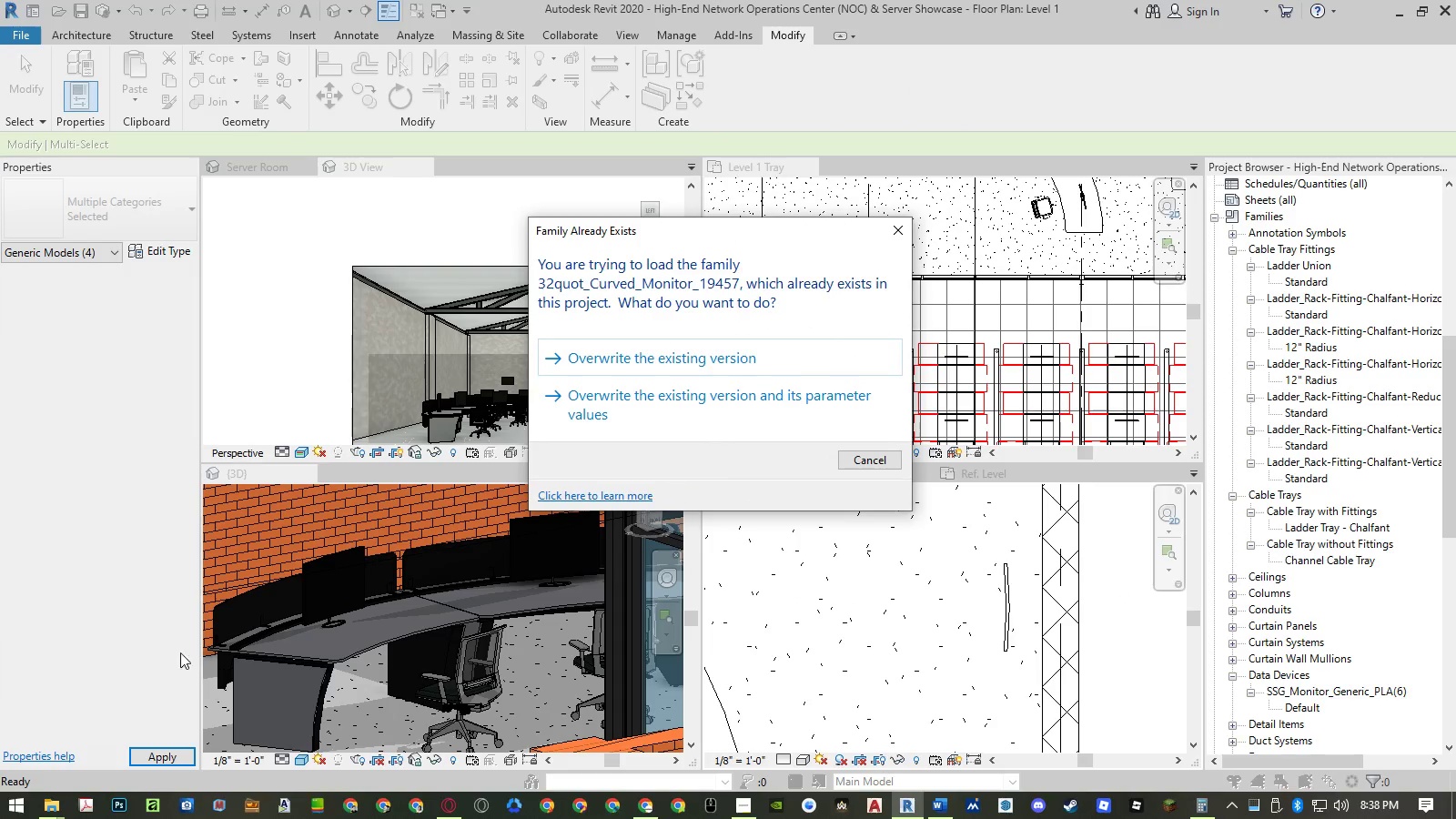 
left_click([631, 399])
 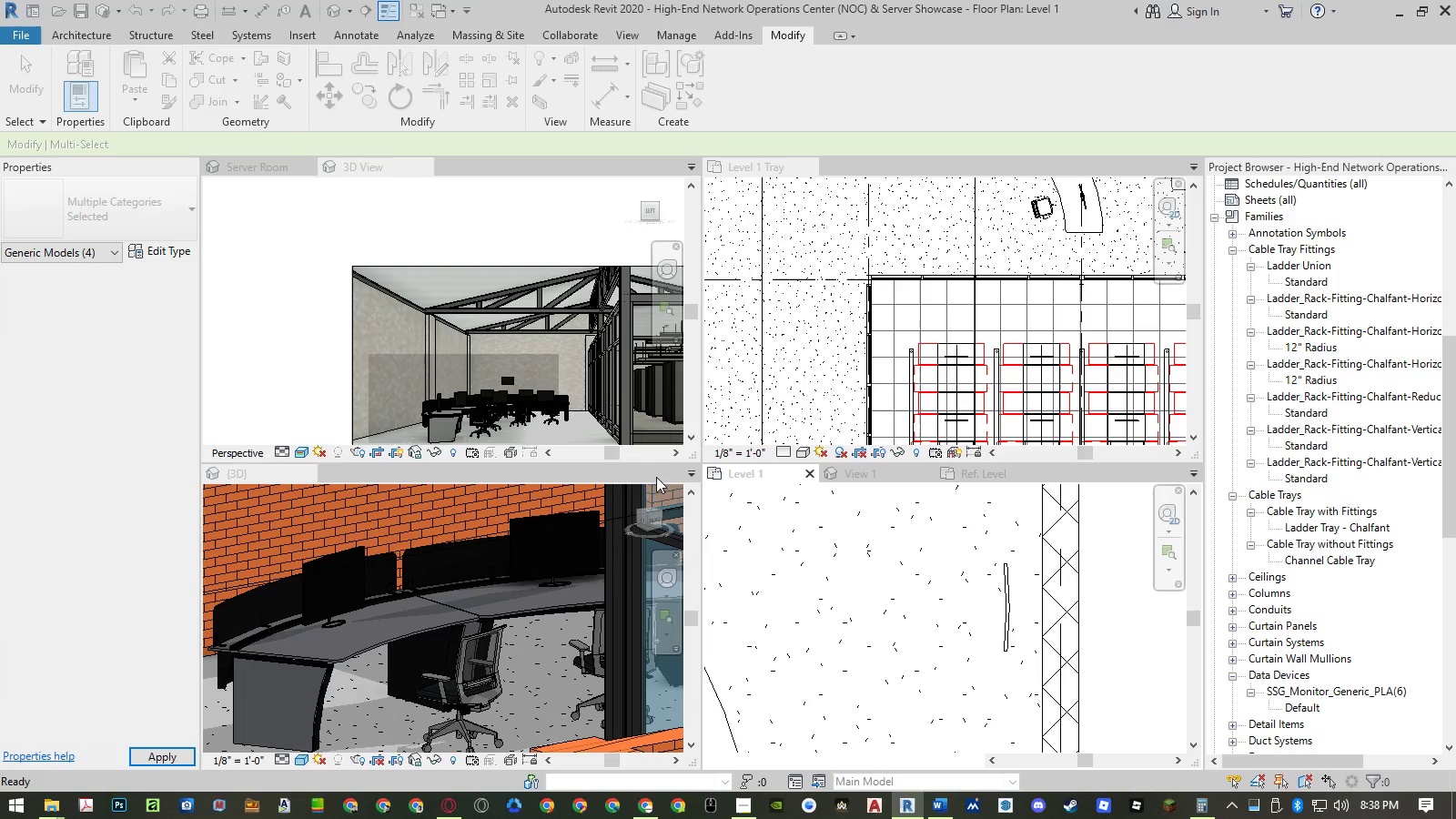 
mouse_move([683, 482])
 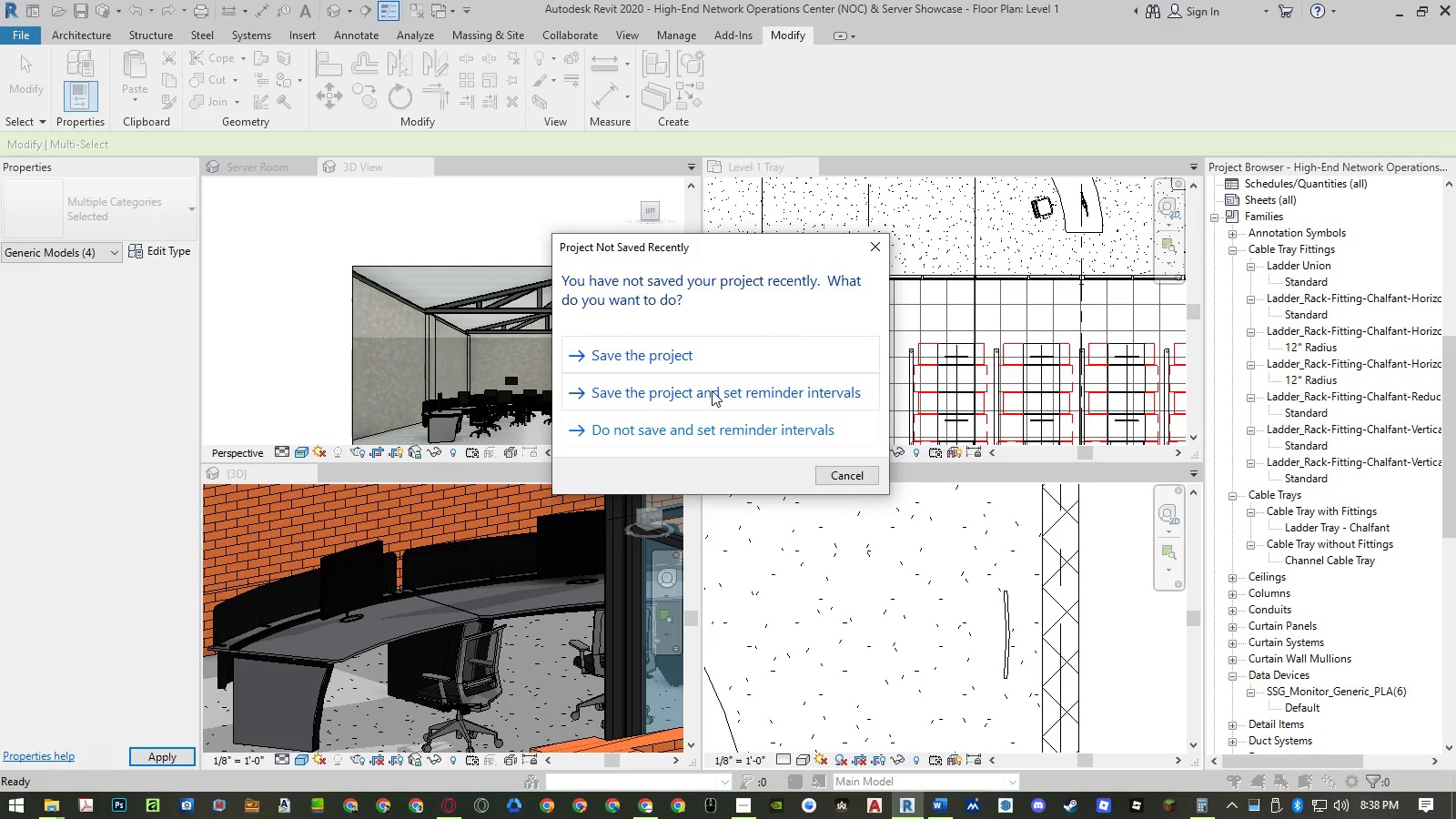 
left_click([705, 359])
 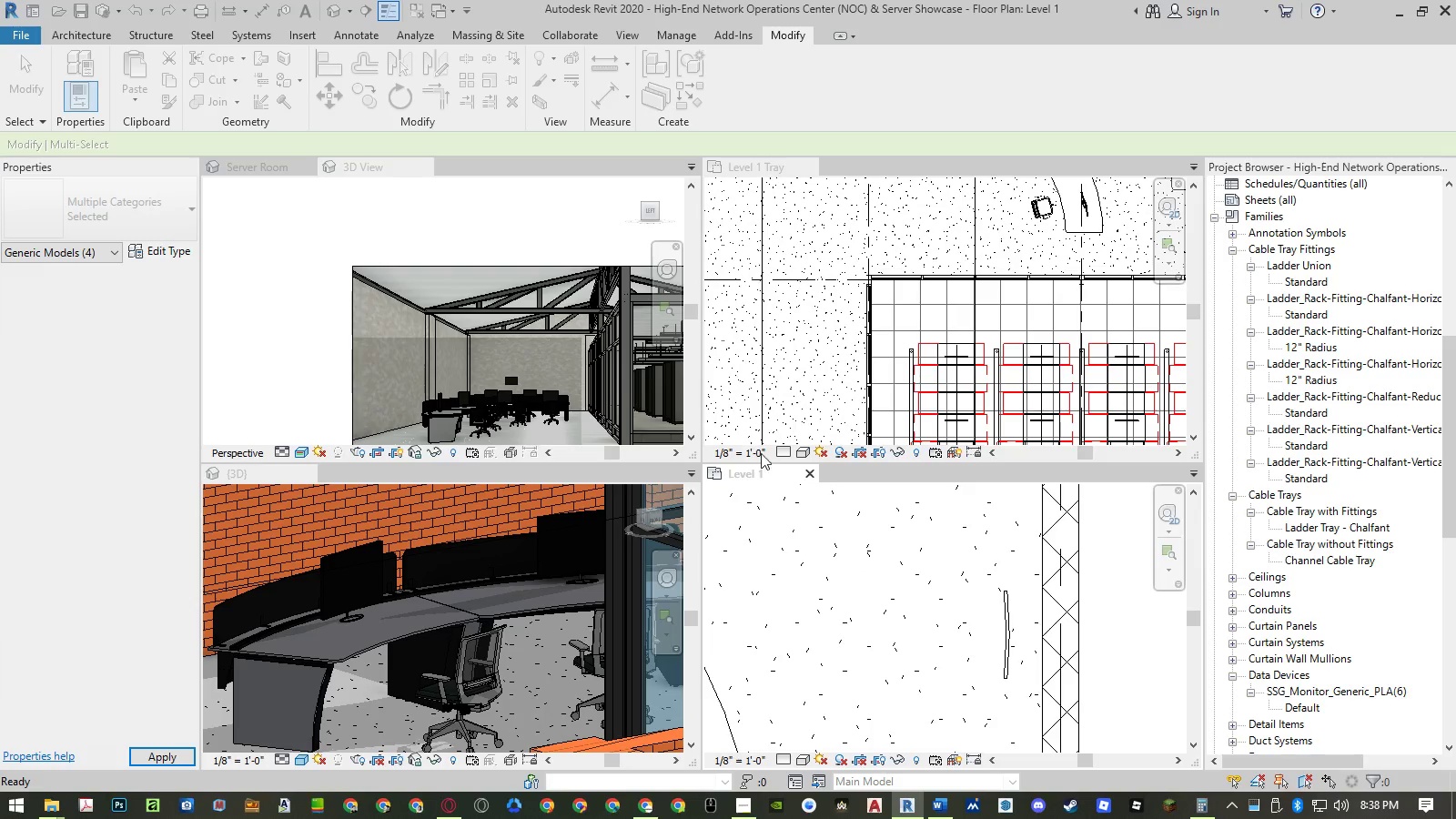 
mouse_move([836, 504])
 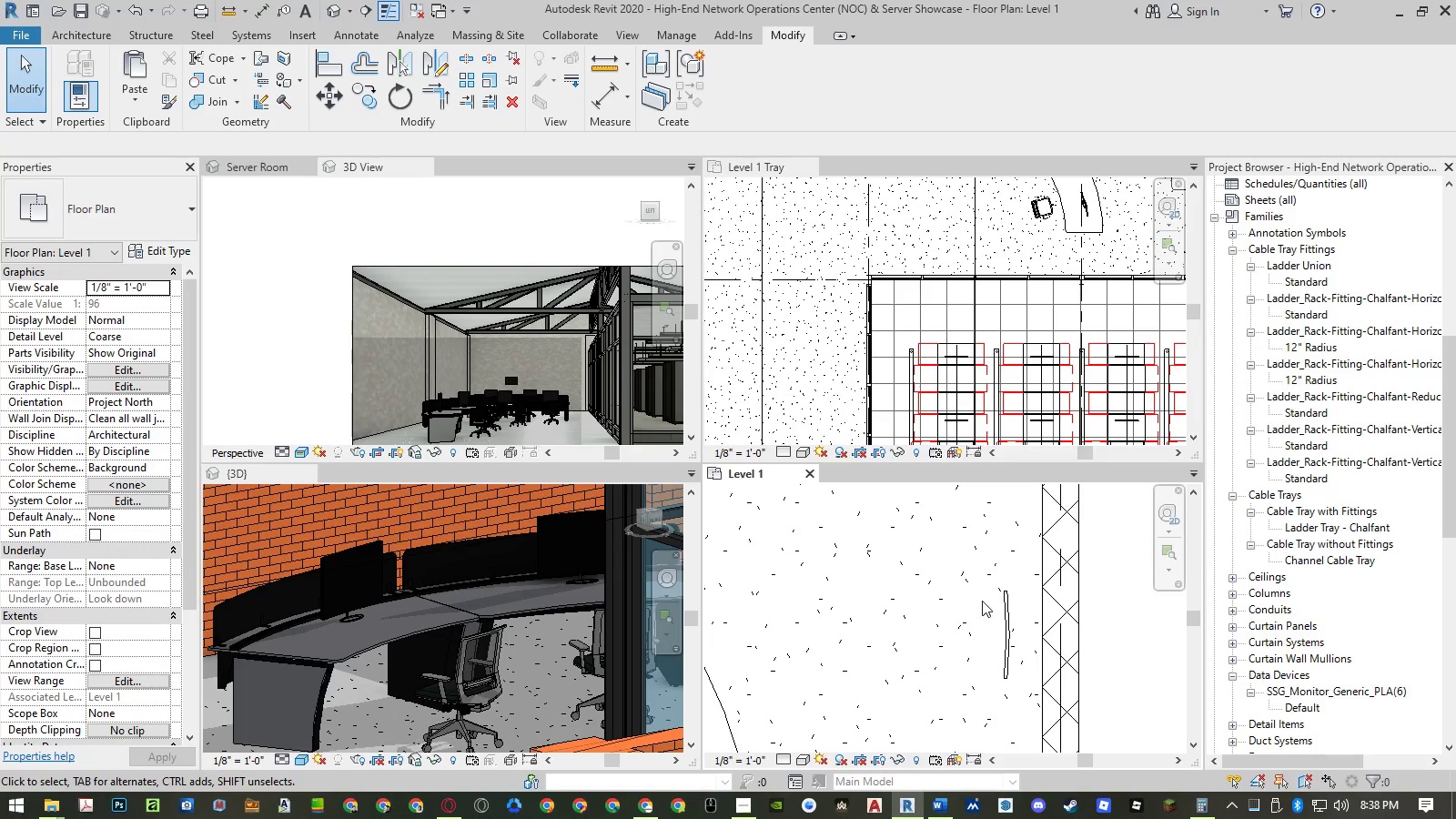 
wait(5.21)
 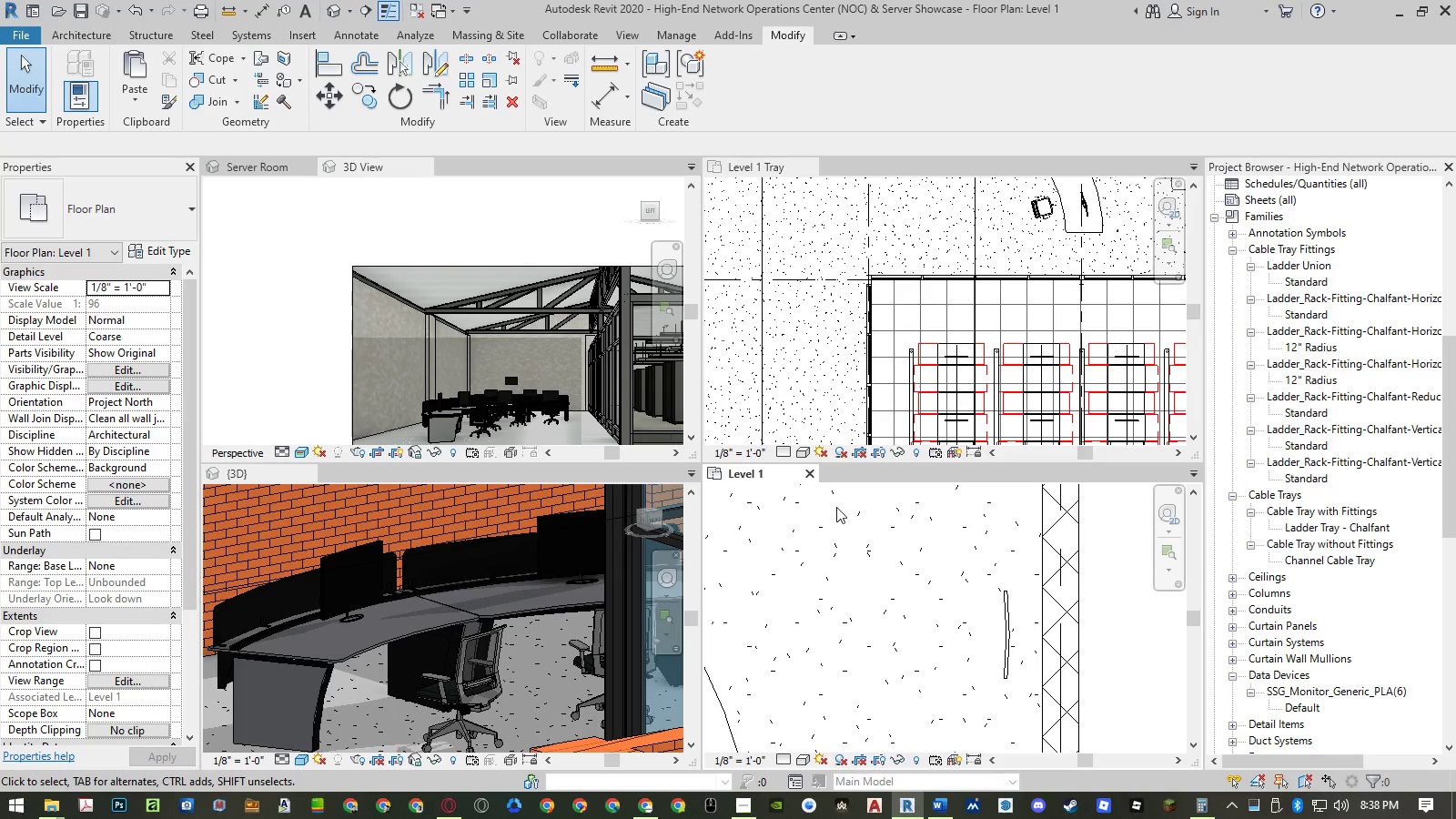 
scroll: coordinate [1010, 613], scroll_direction: down, amount: 12.0
 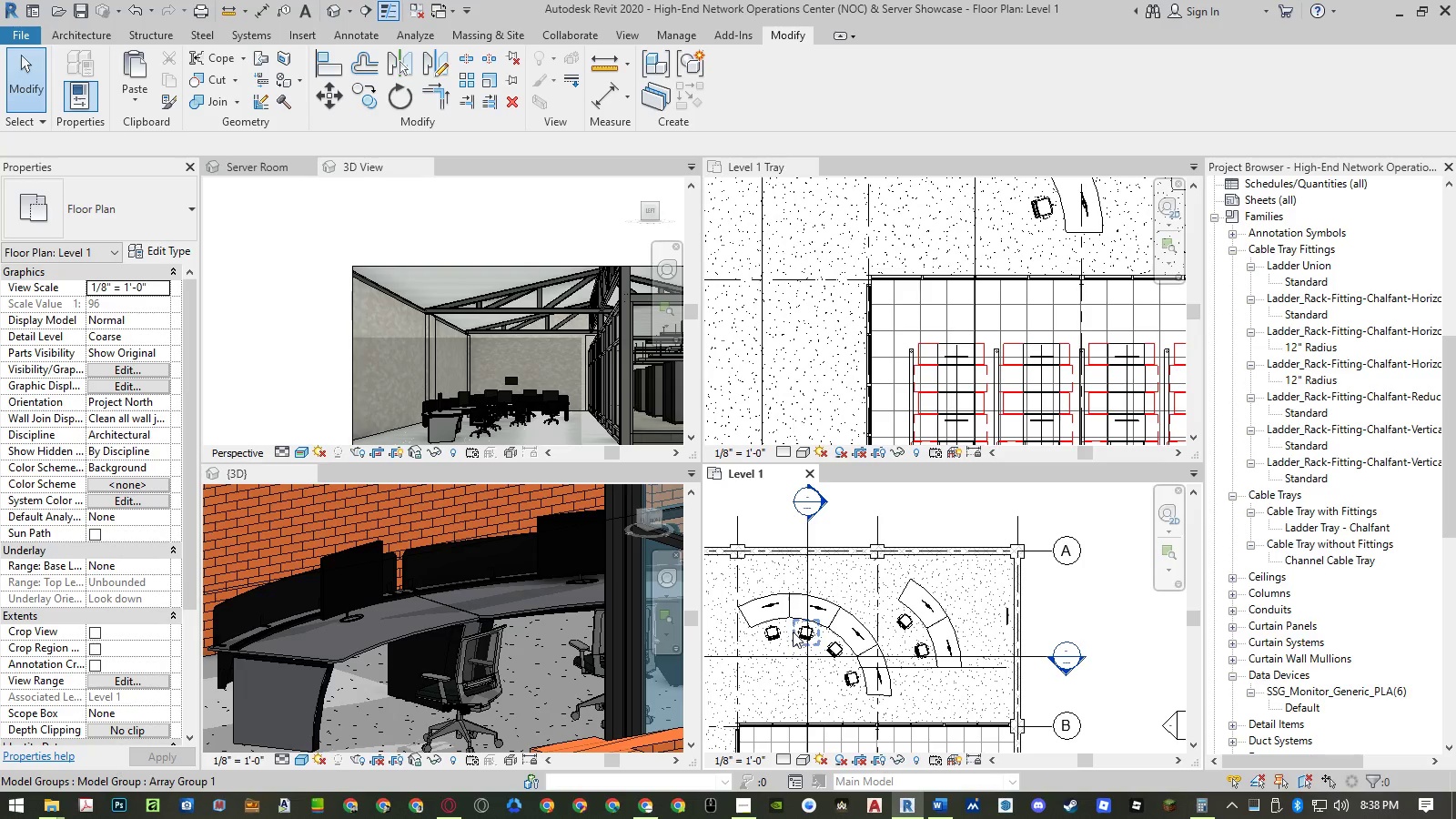 
scroll: coordinate [793, 632], scroll_direction: up, amount: 3.0
 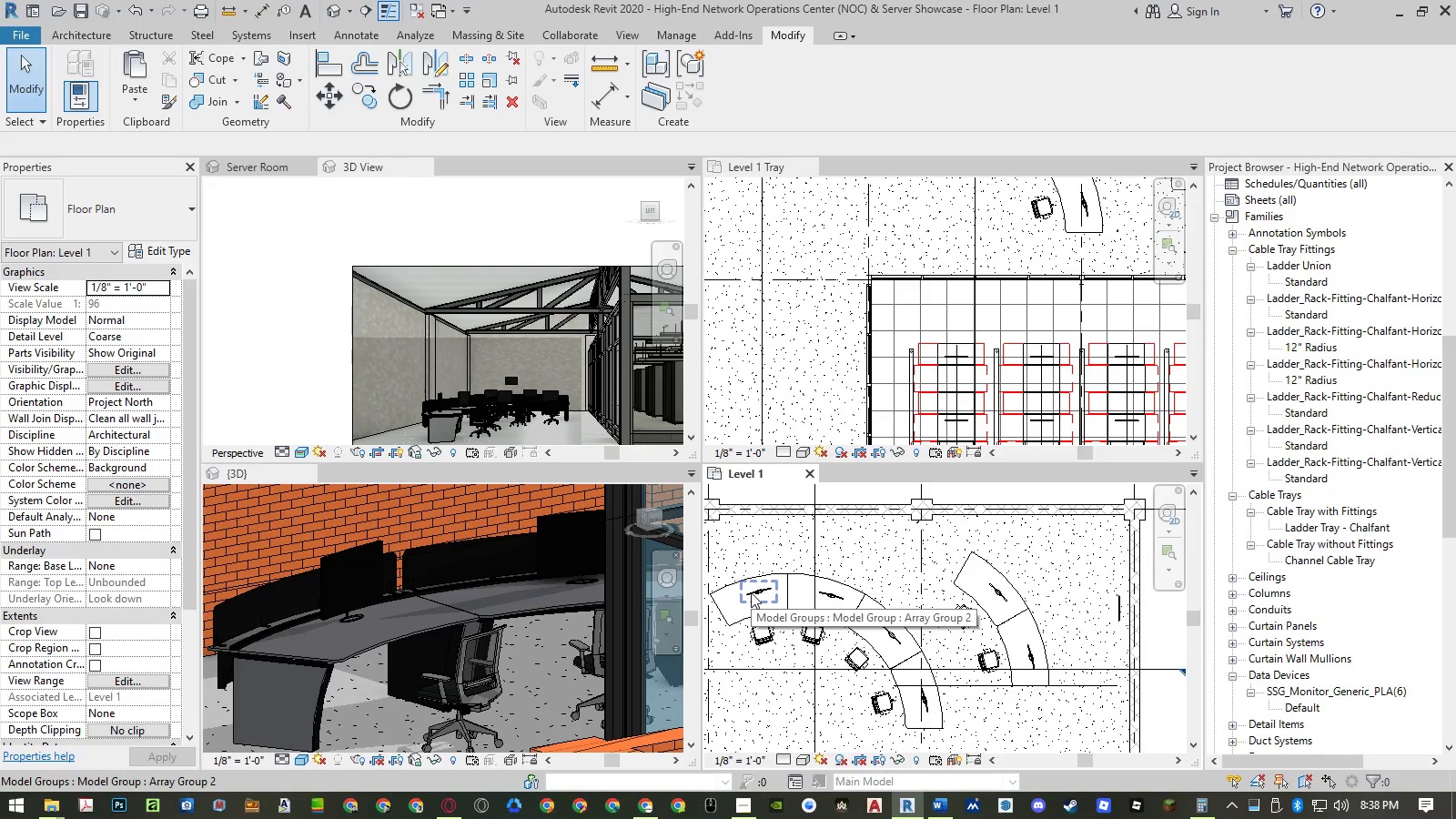 
left_click([751, 592])
 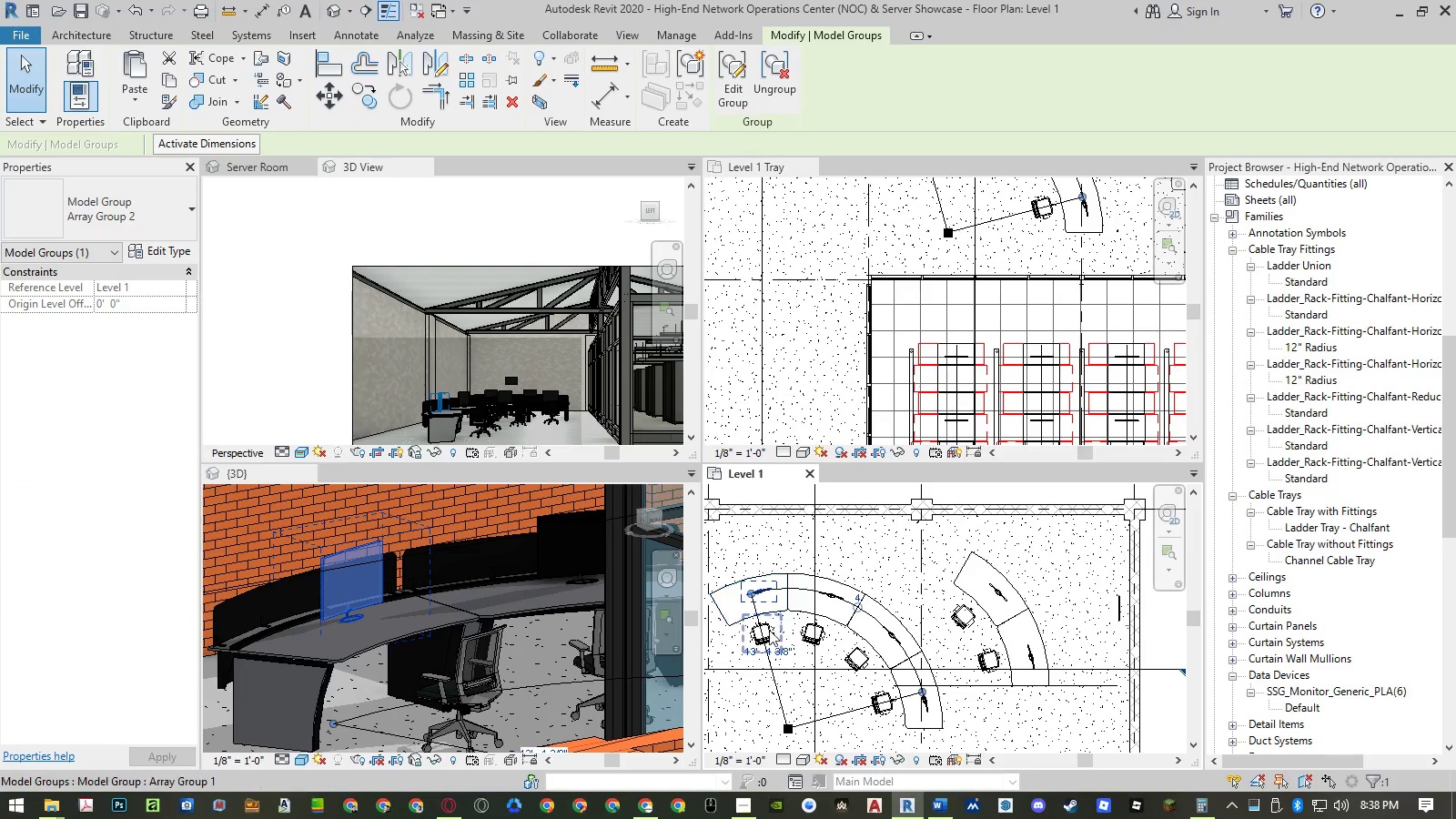 
left_click([769, 630])
 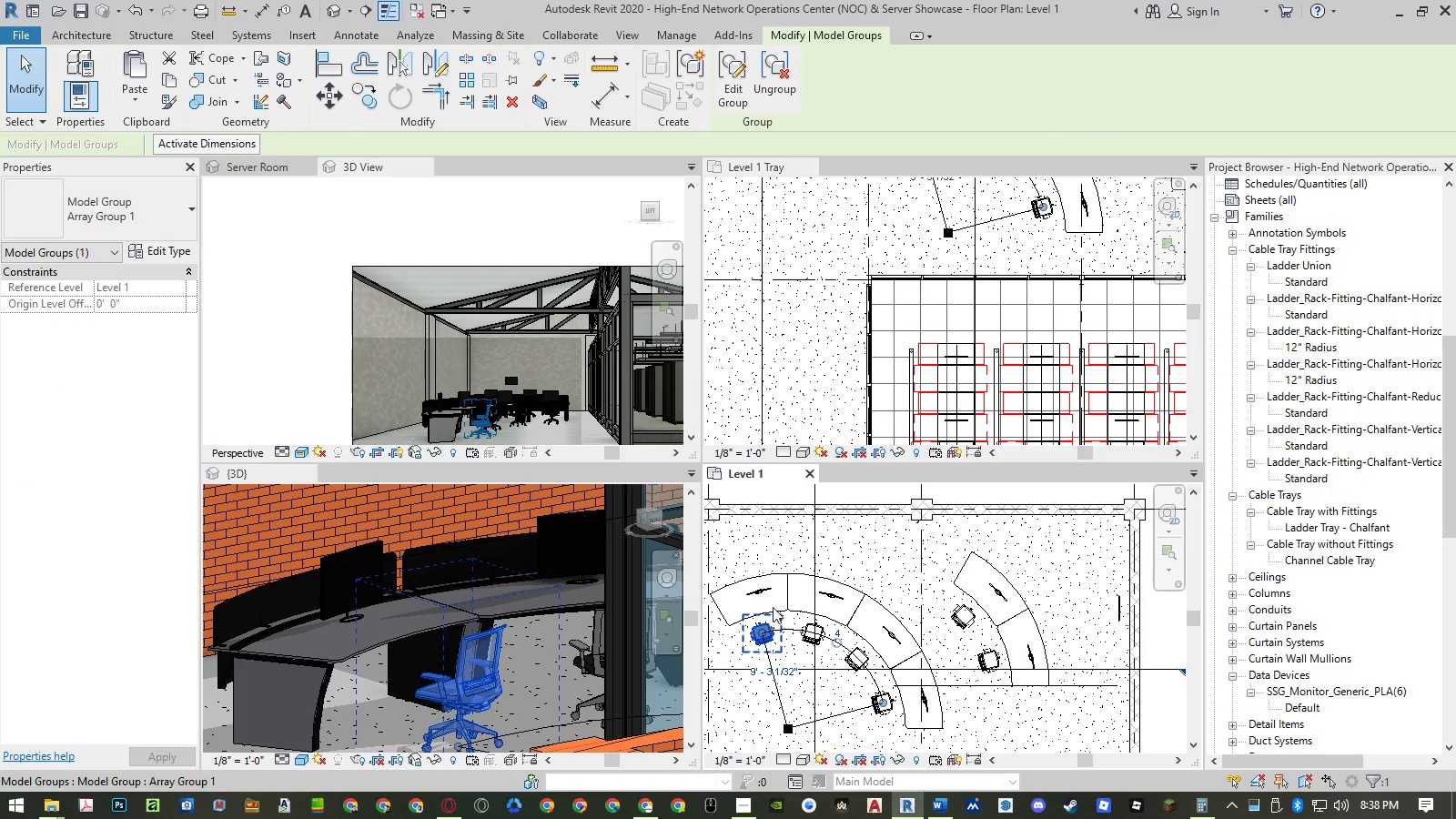 
left_click([770, 595])
 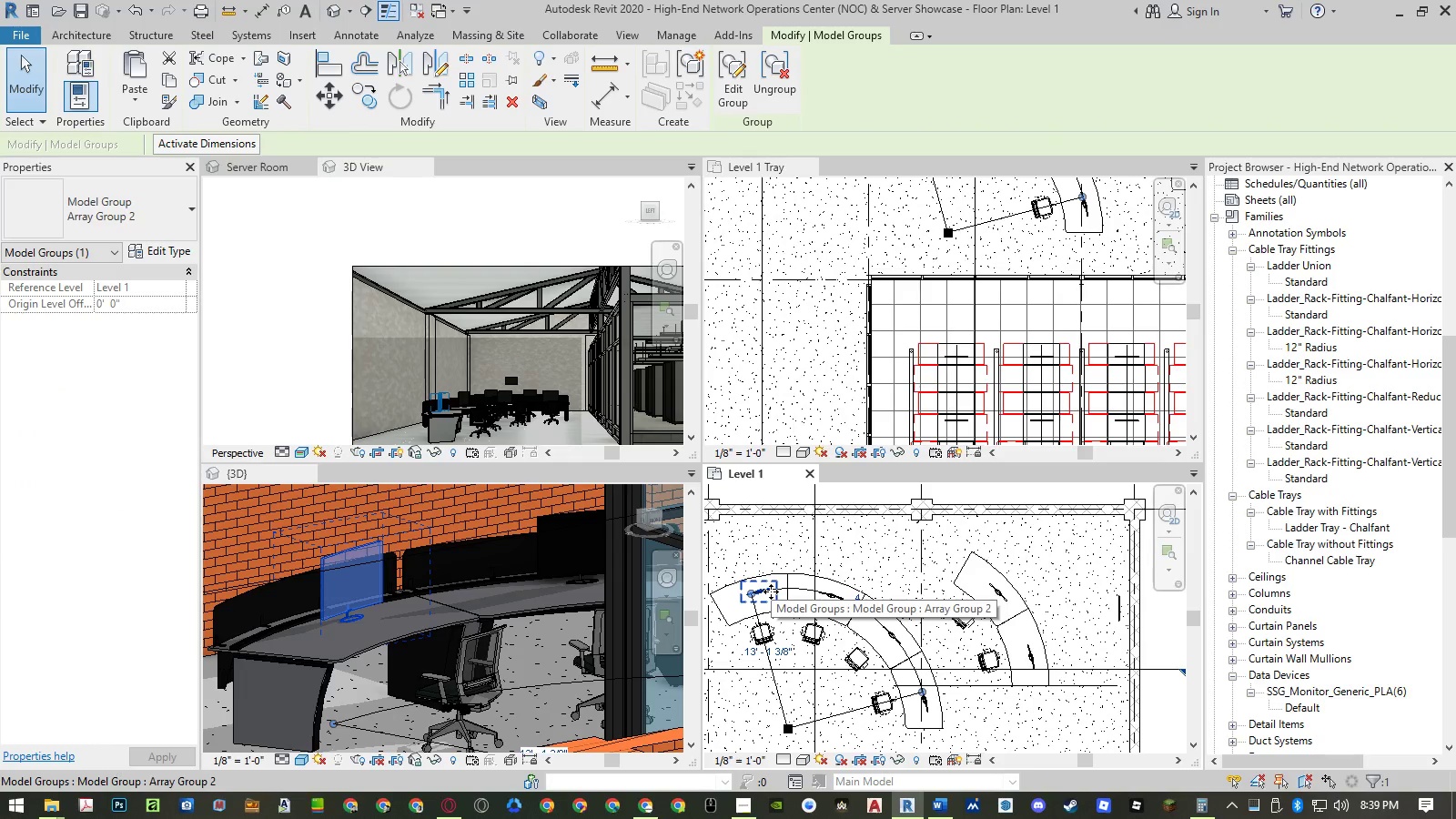 
wait(5.77)
 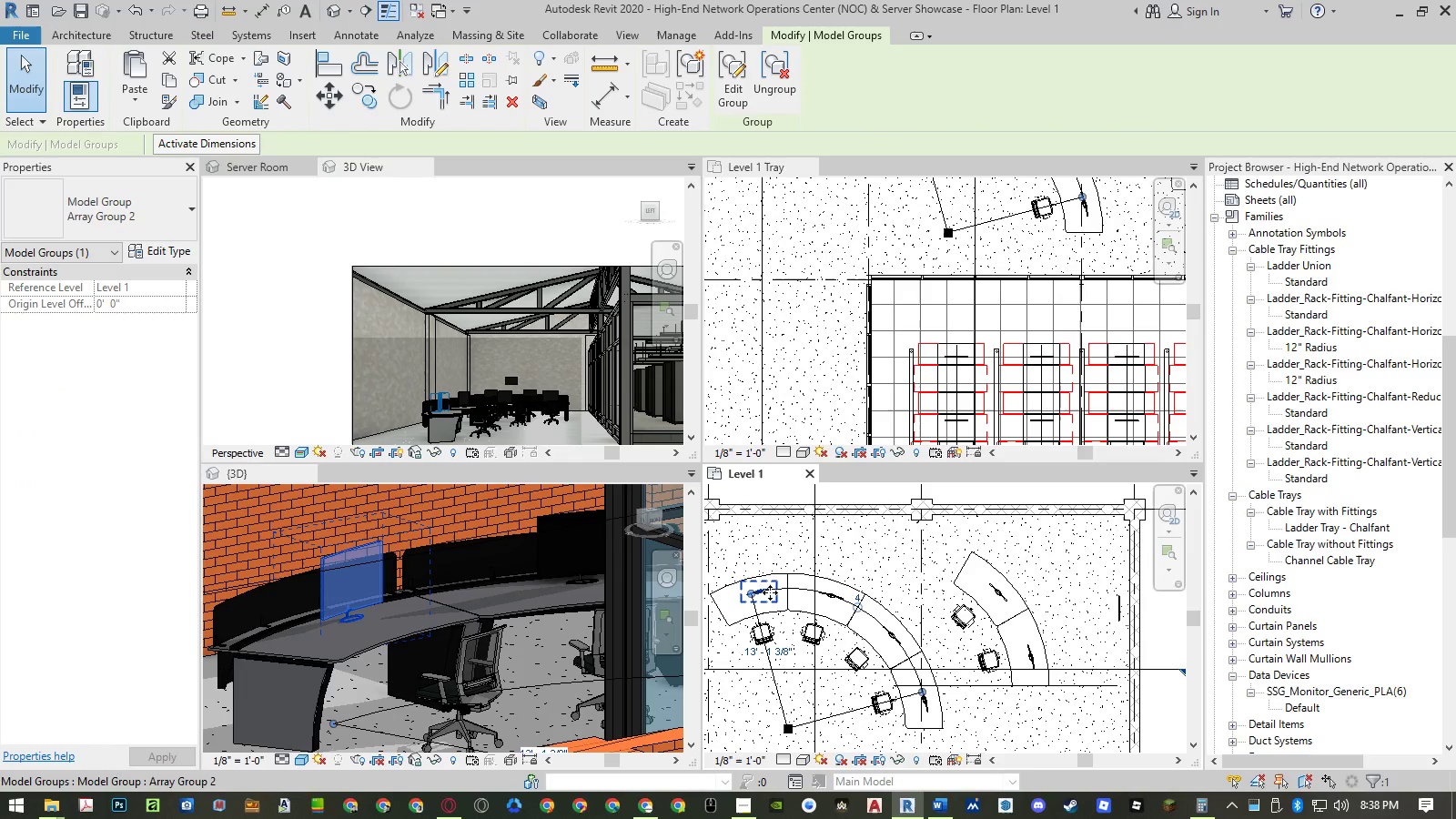 
left_click([746, 99])
 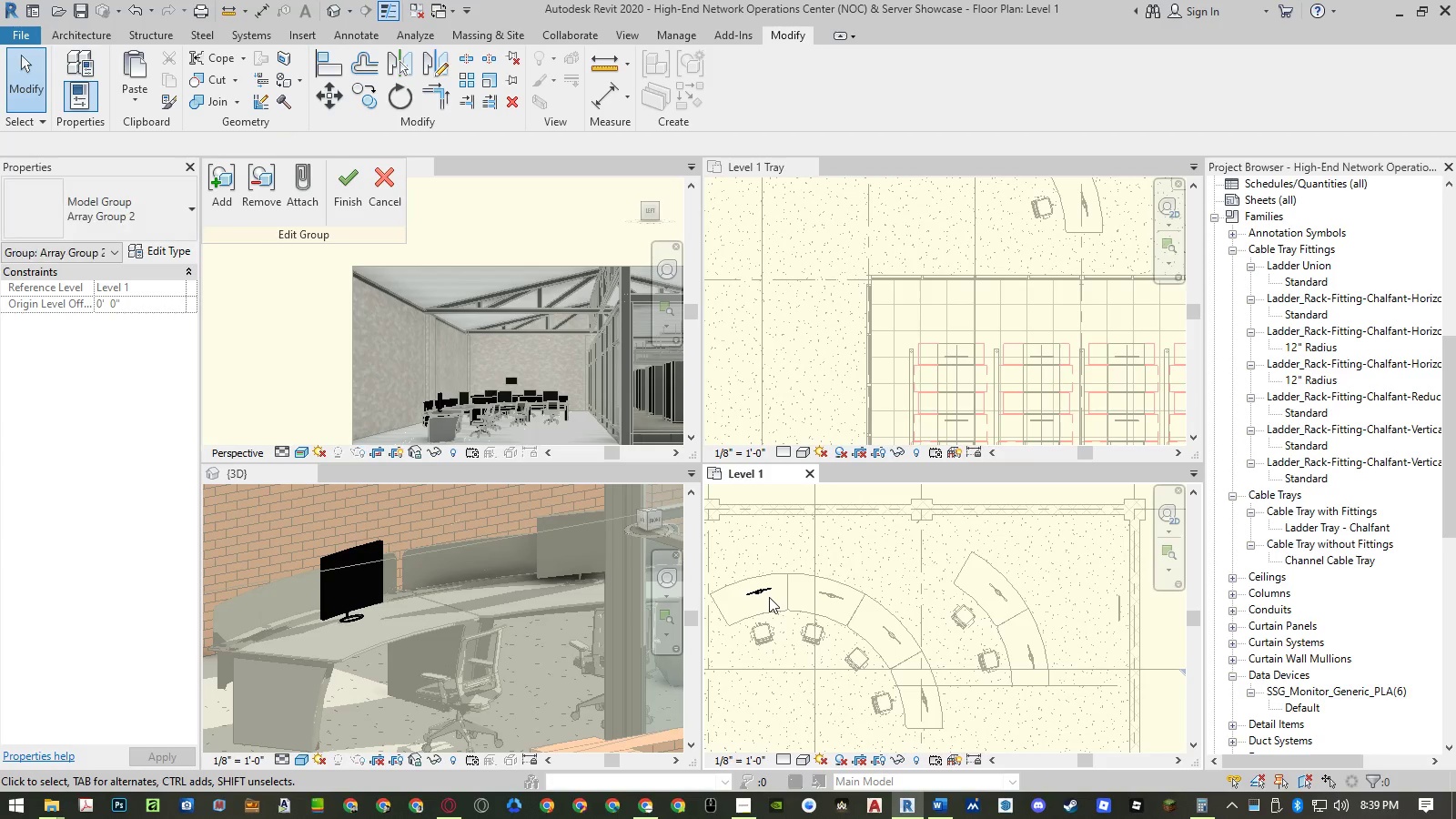 
scroll: coordinate [775, 598], scroll_direction: up, amount: 11.0
 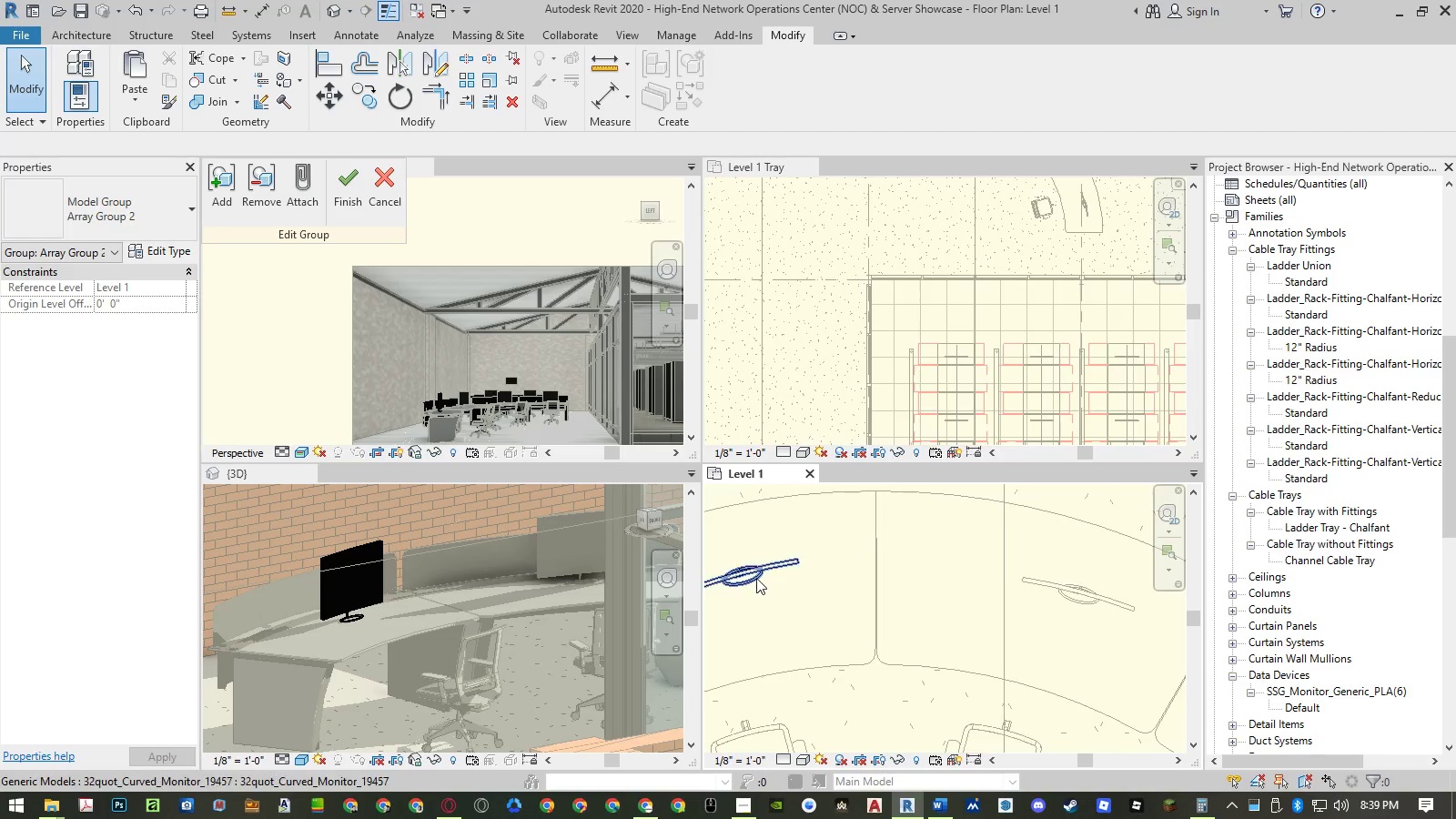 
left_click_drag(start_coordinate=[756, 578], to_coordinate=[910, 588])
 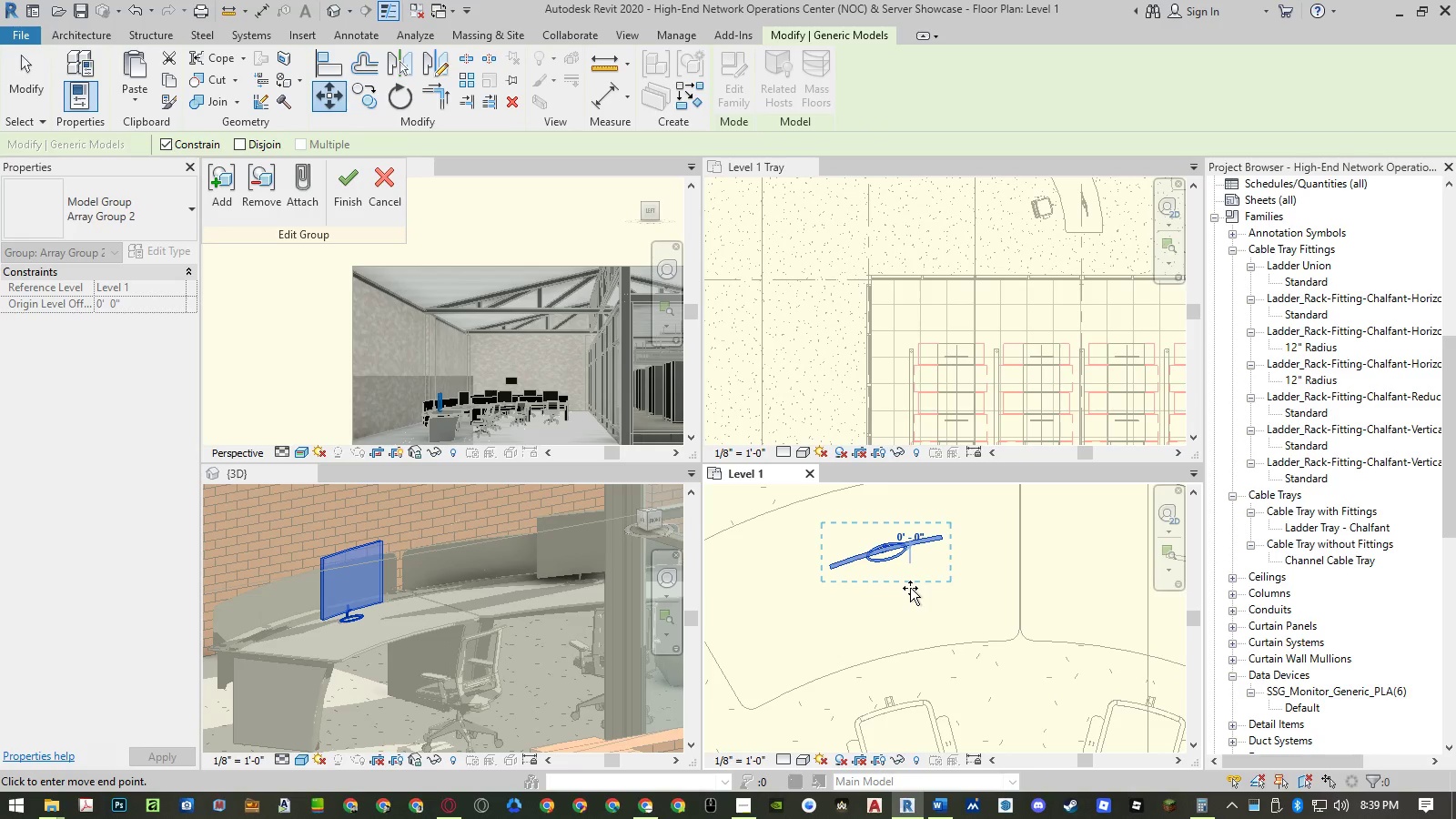 
scroll: coordinate [807, 579], scroll_direction: none, amount: 0.0
 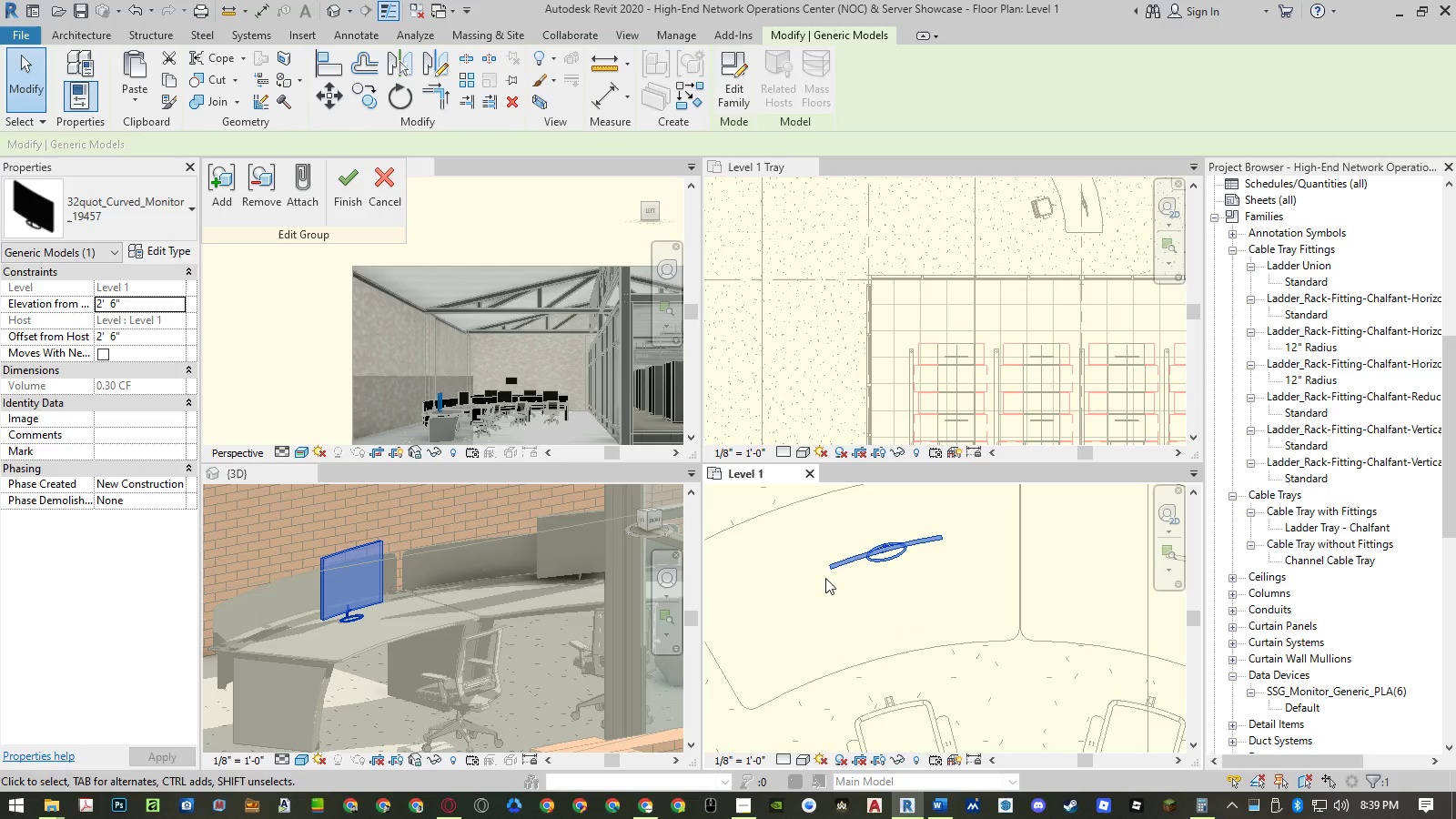 
key(M)
 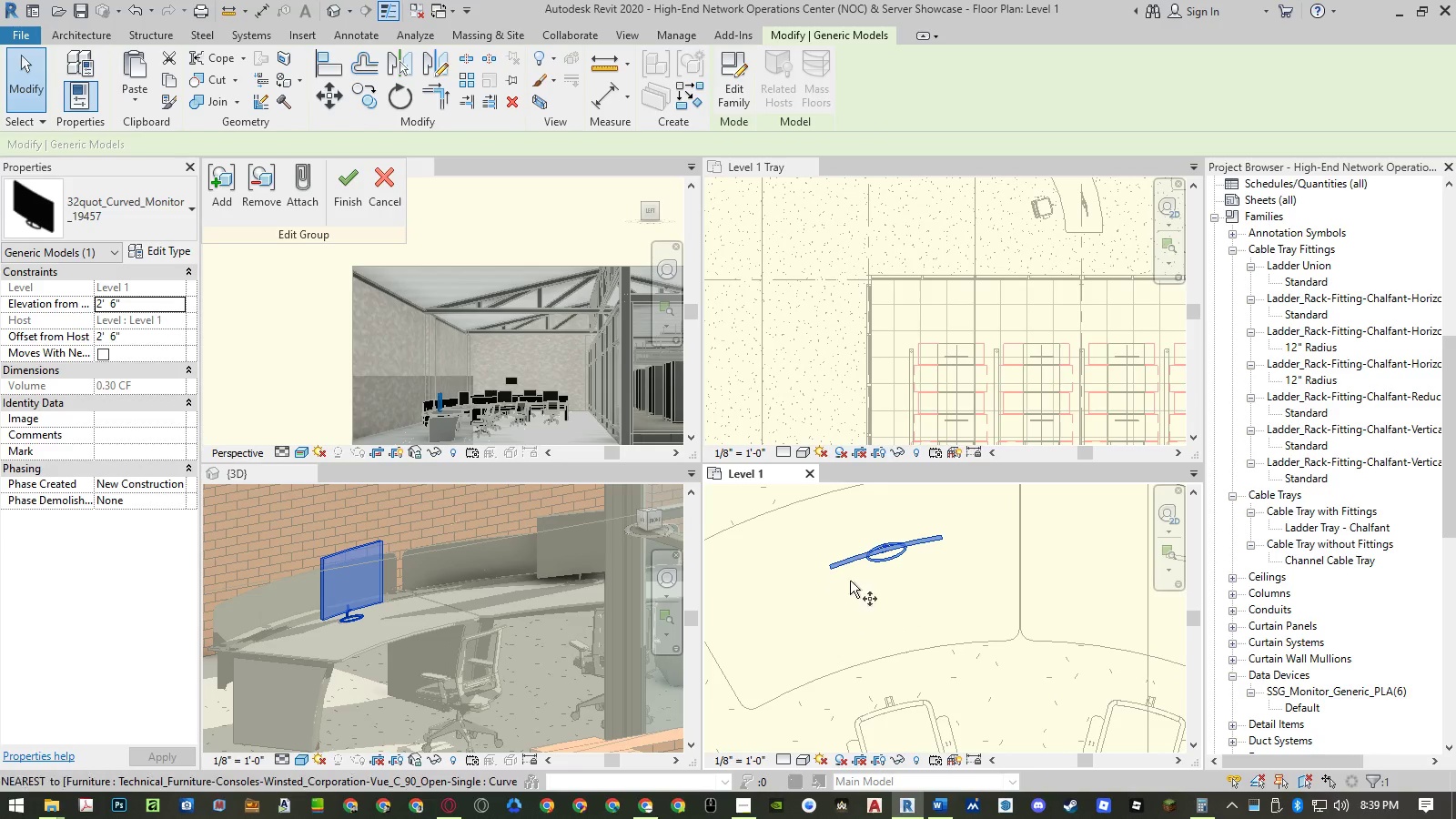 
left_click([910, 588])
 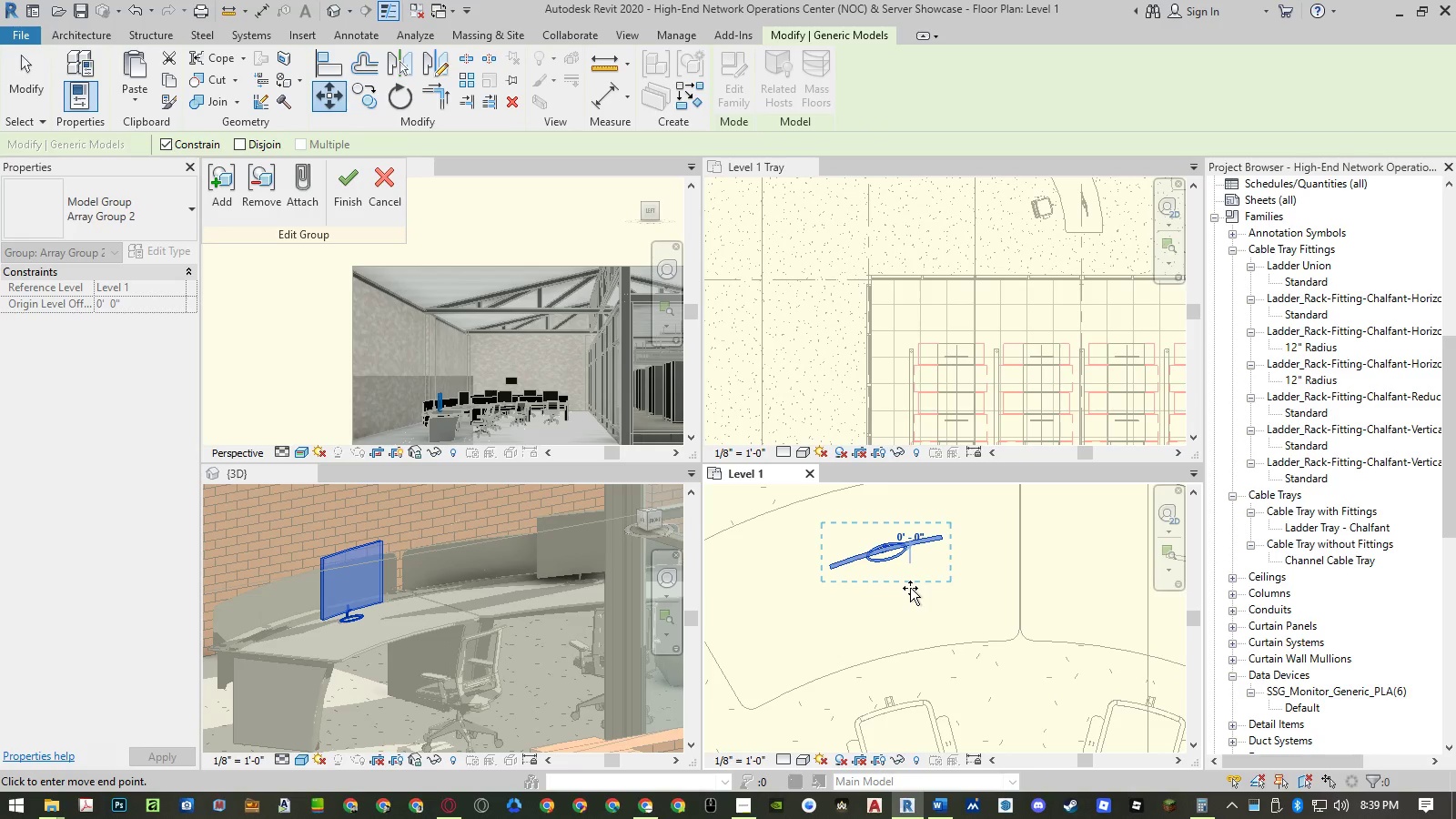 
key(Escape)
 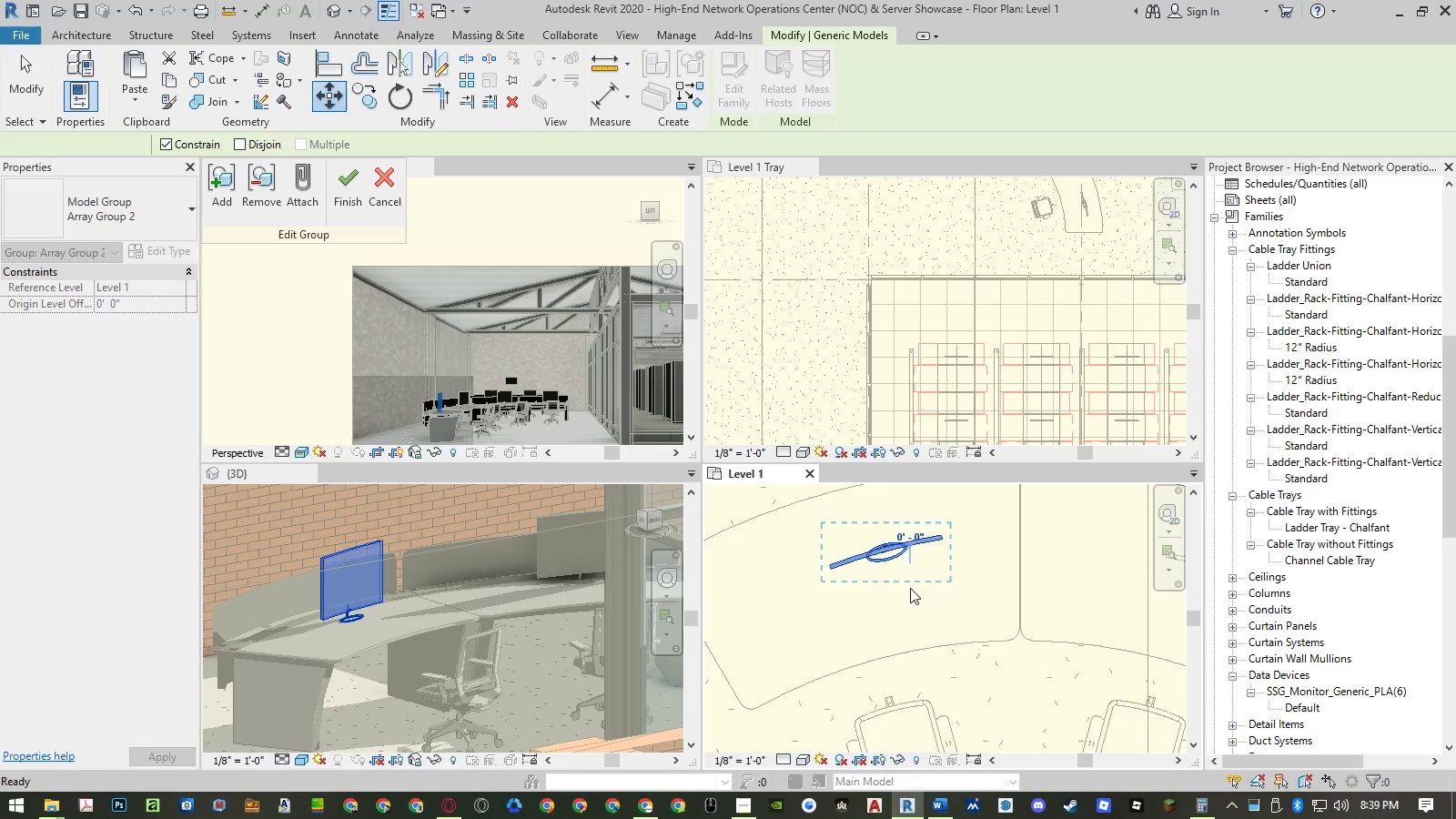 
key(Escape)
 